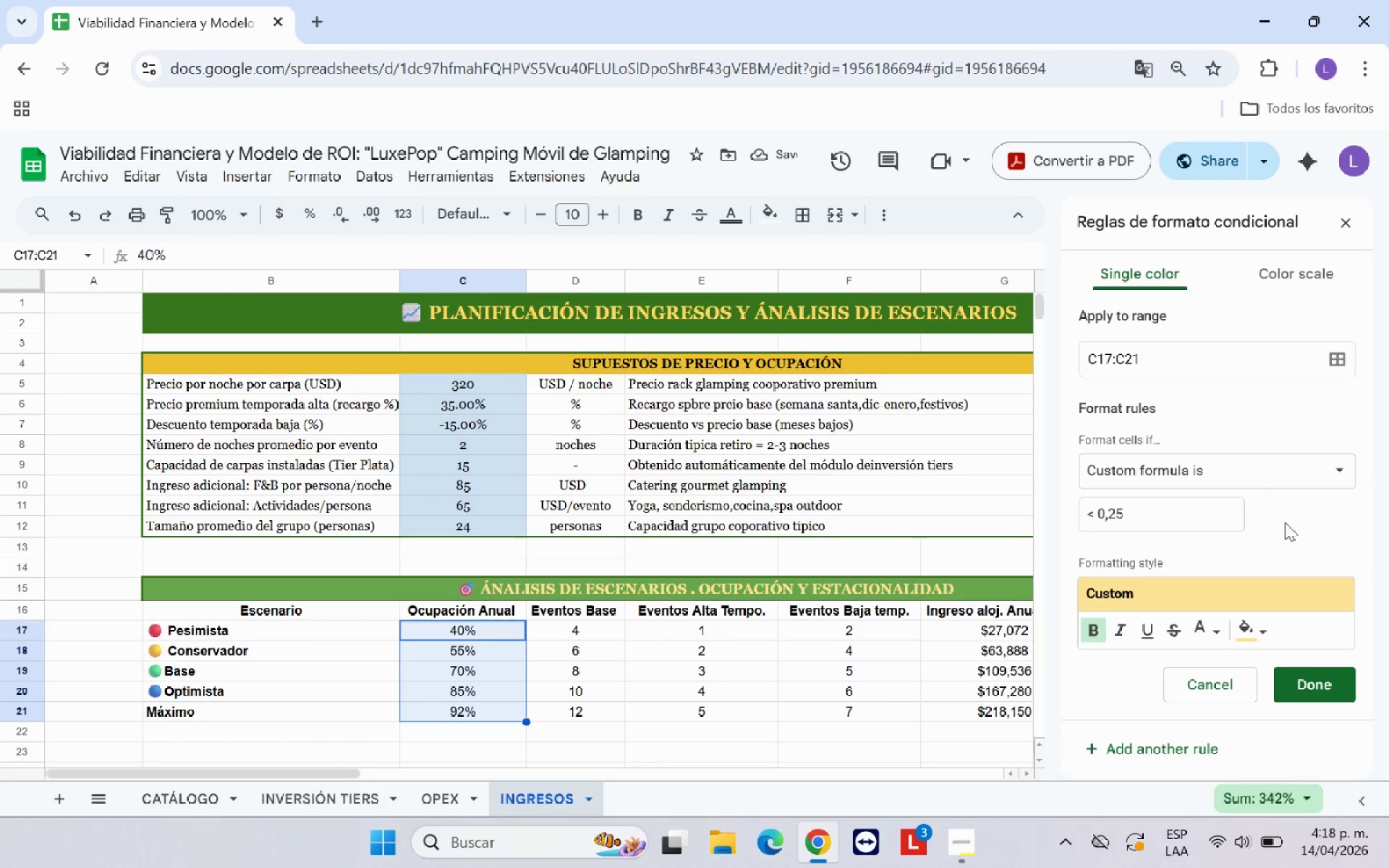 
left_click([1117, 511])
 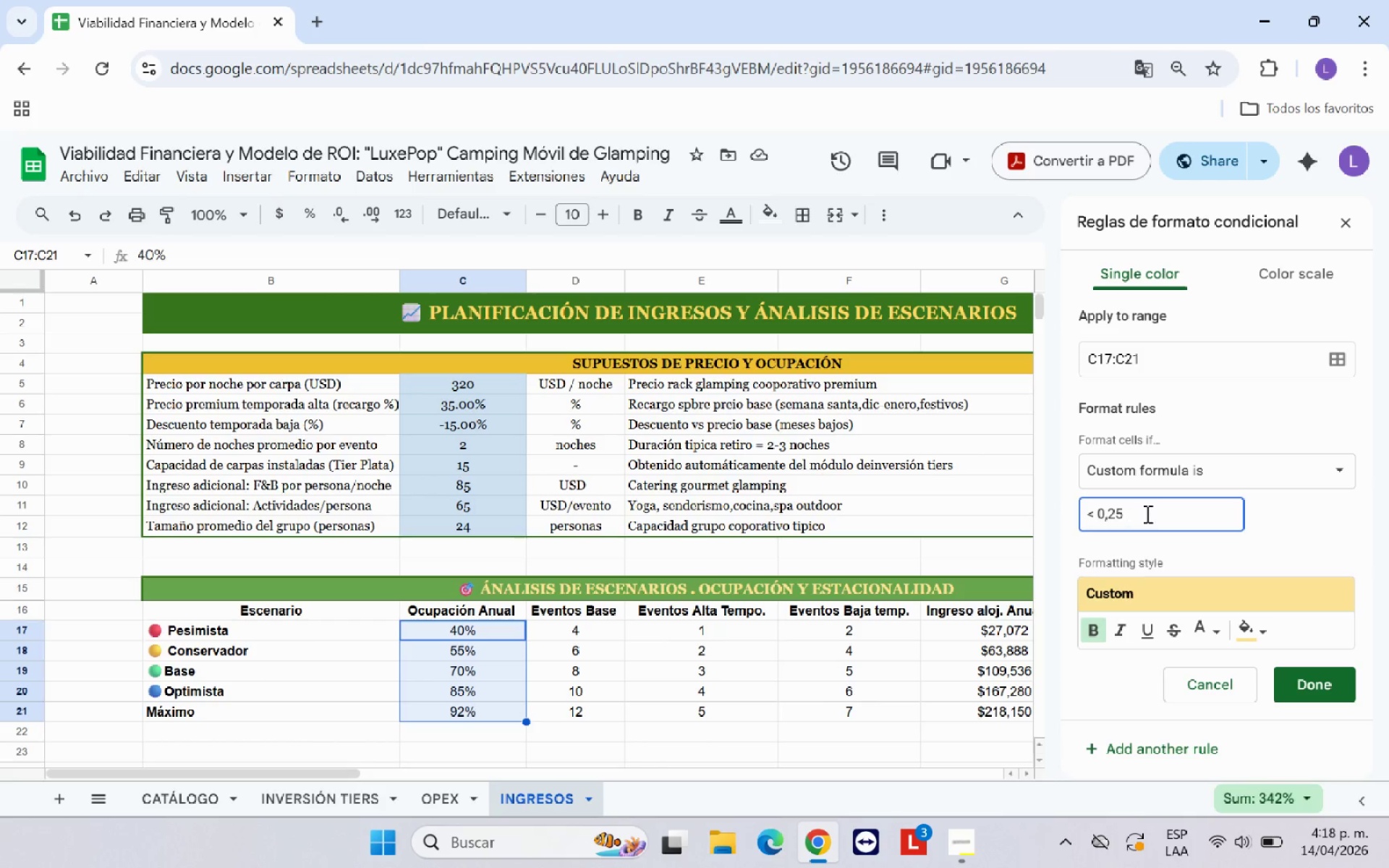 
left_click([1146, 514])
 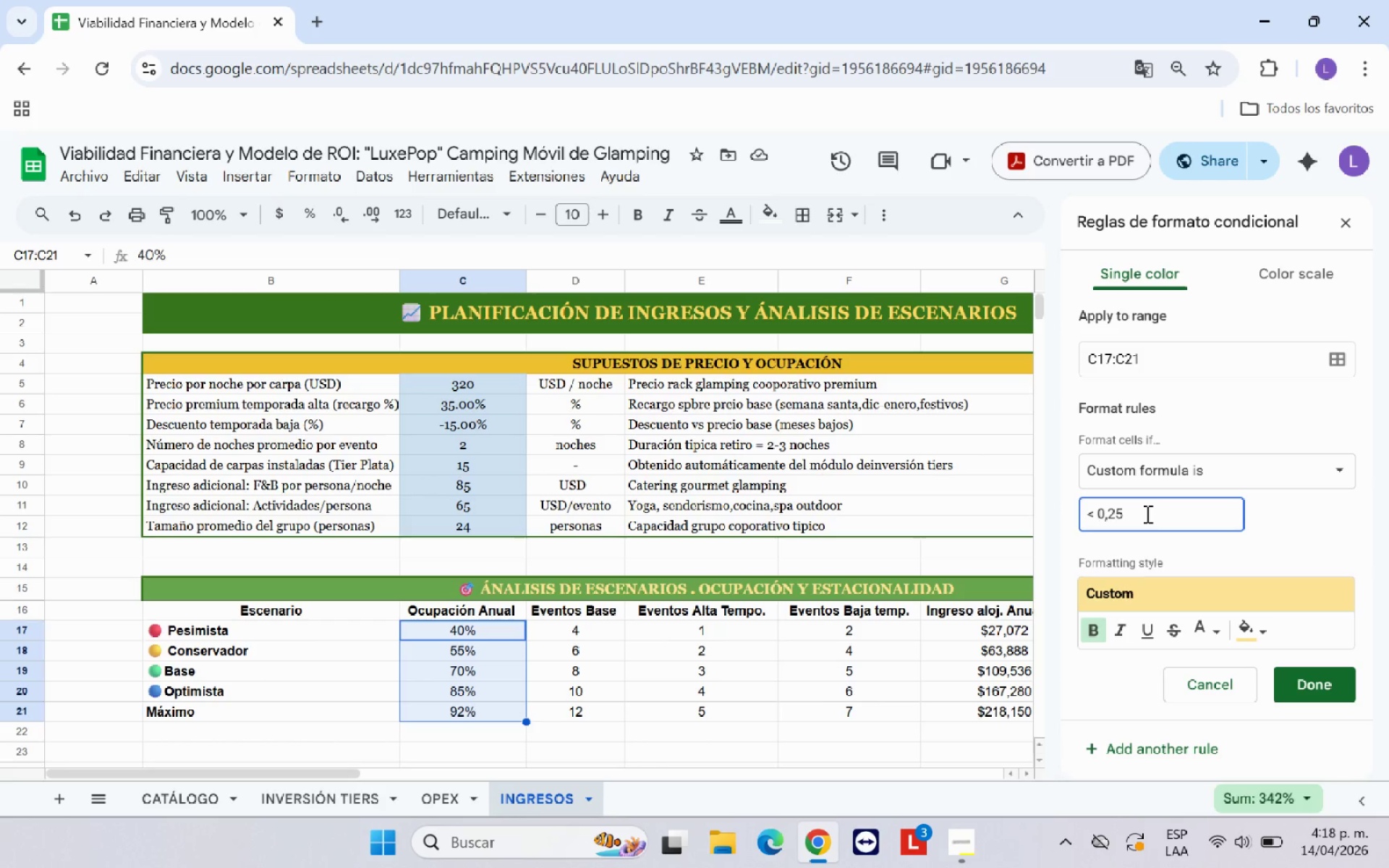 
wait(7.95)
 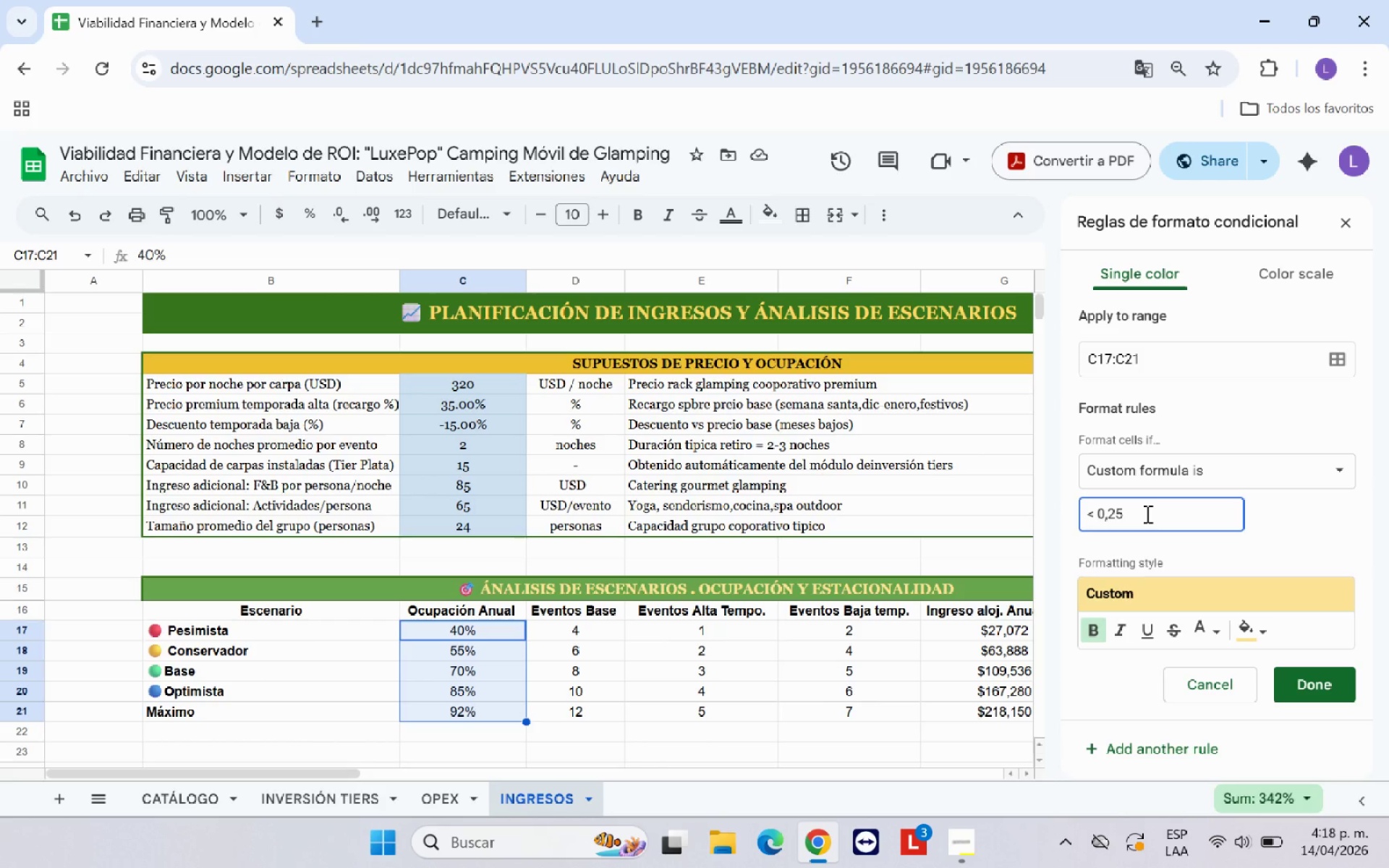 
left_click([1338, 677])
 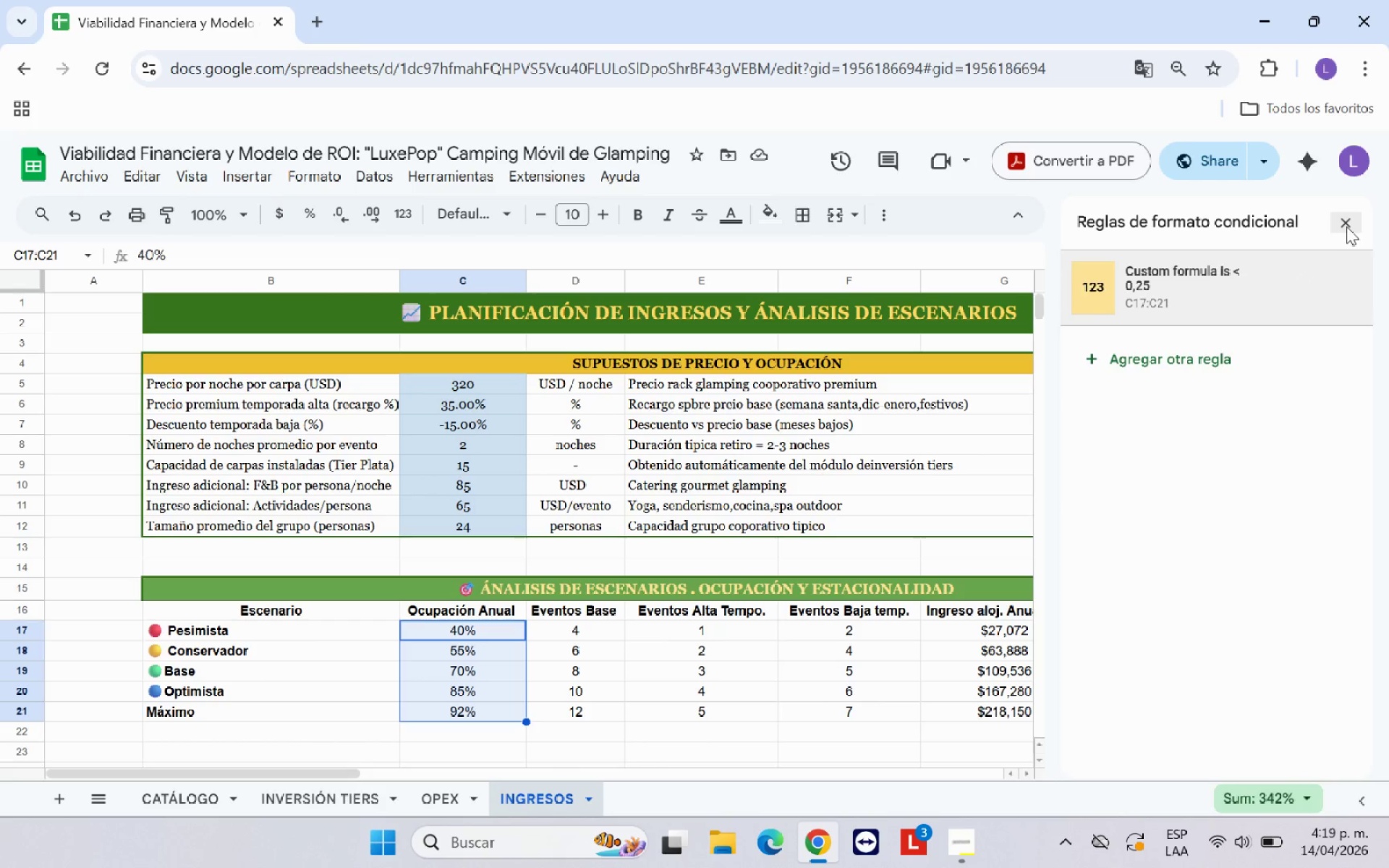 
left_click([1347, 223])
 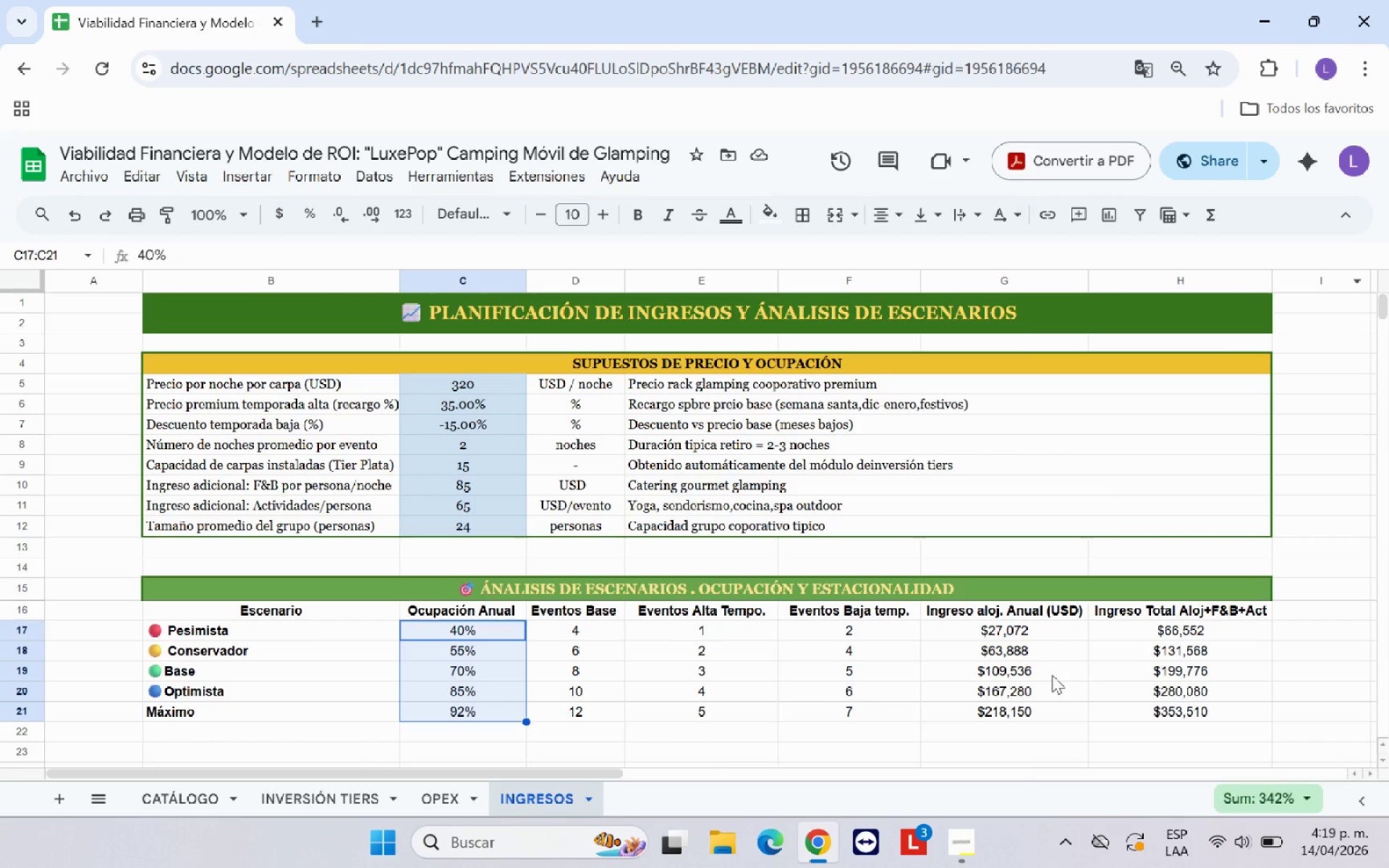 
left_click([1050, 683])
 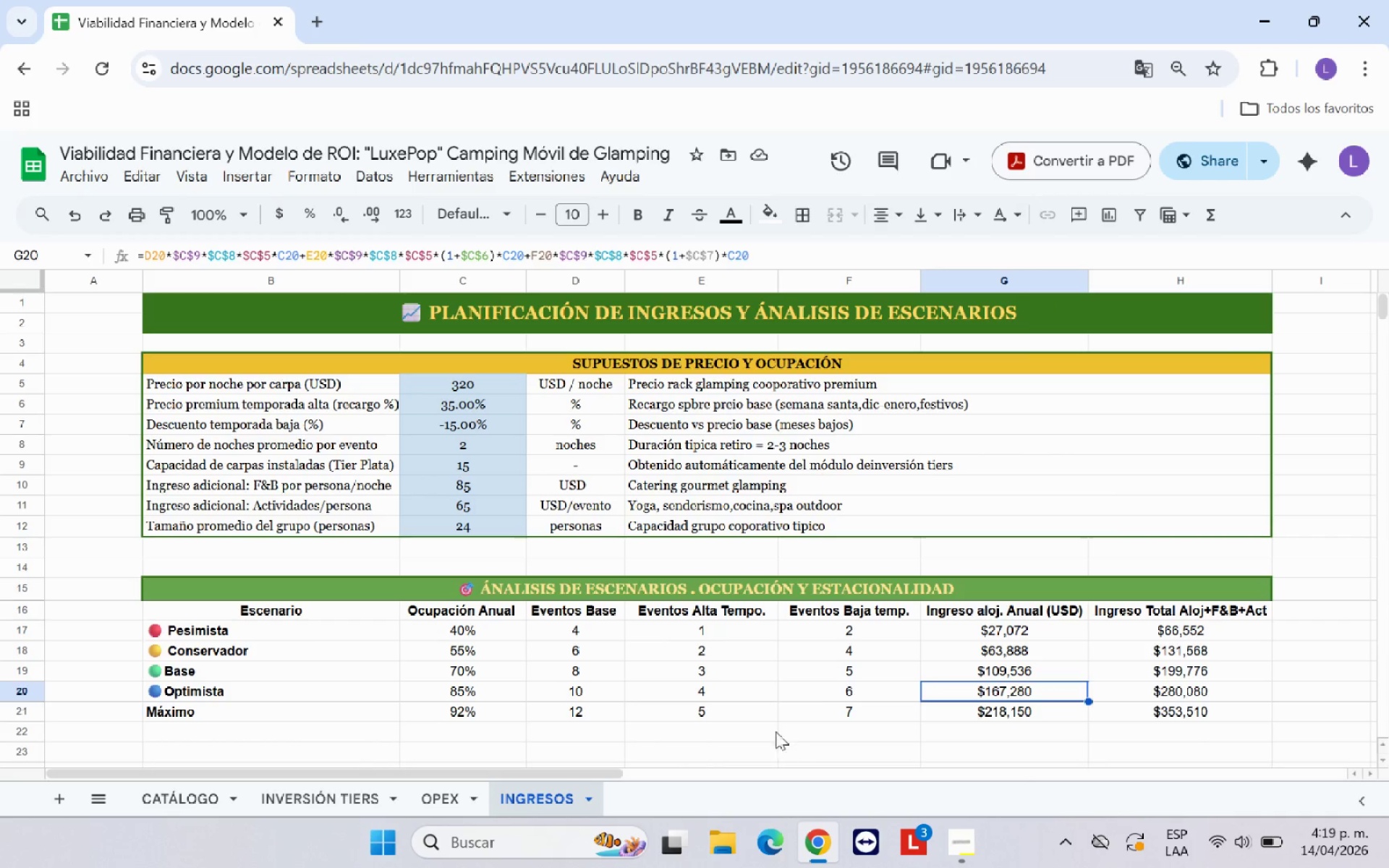 
left_click([763, 739])
 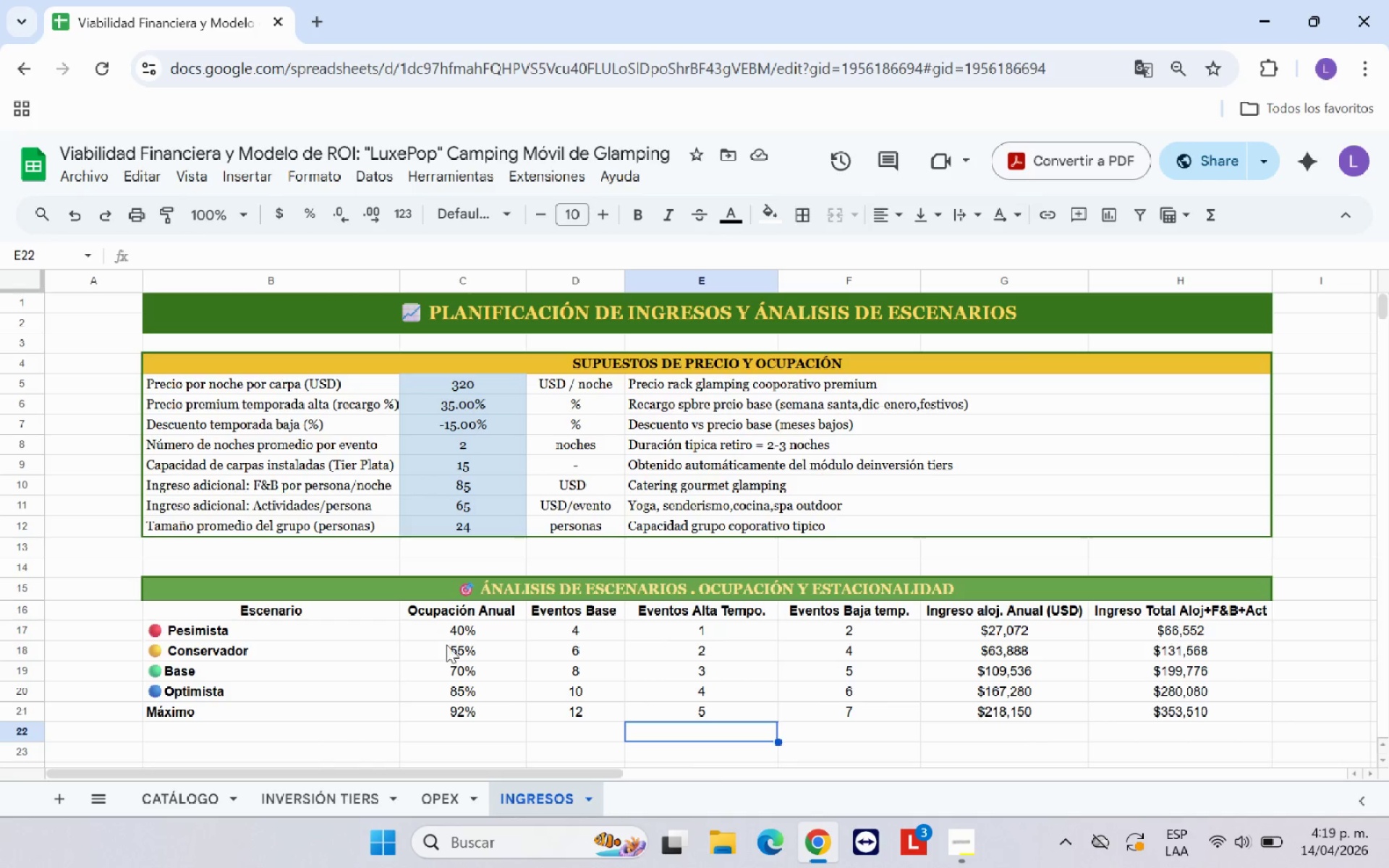 
left_click_drag(start_coordinate=[313, 607], to_coordinate=[729, 608])
 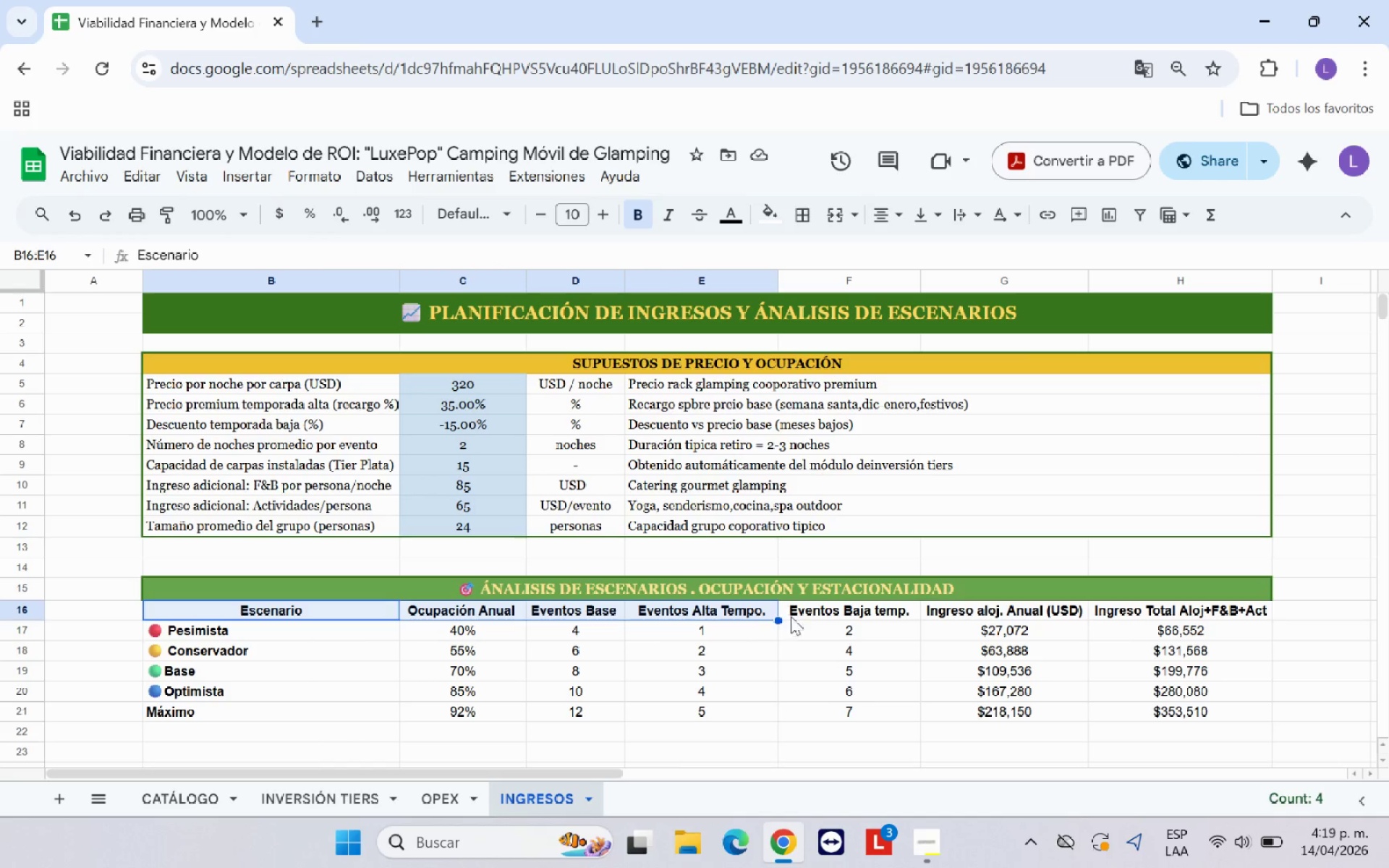 
left_click([696, 650])
 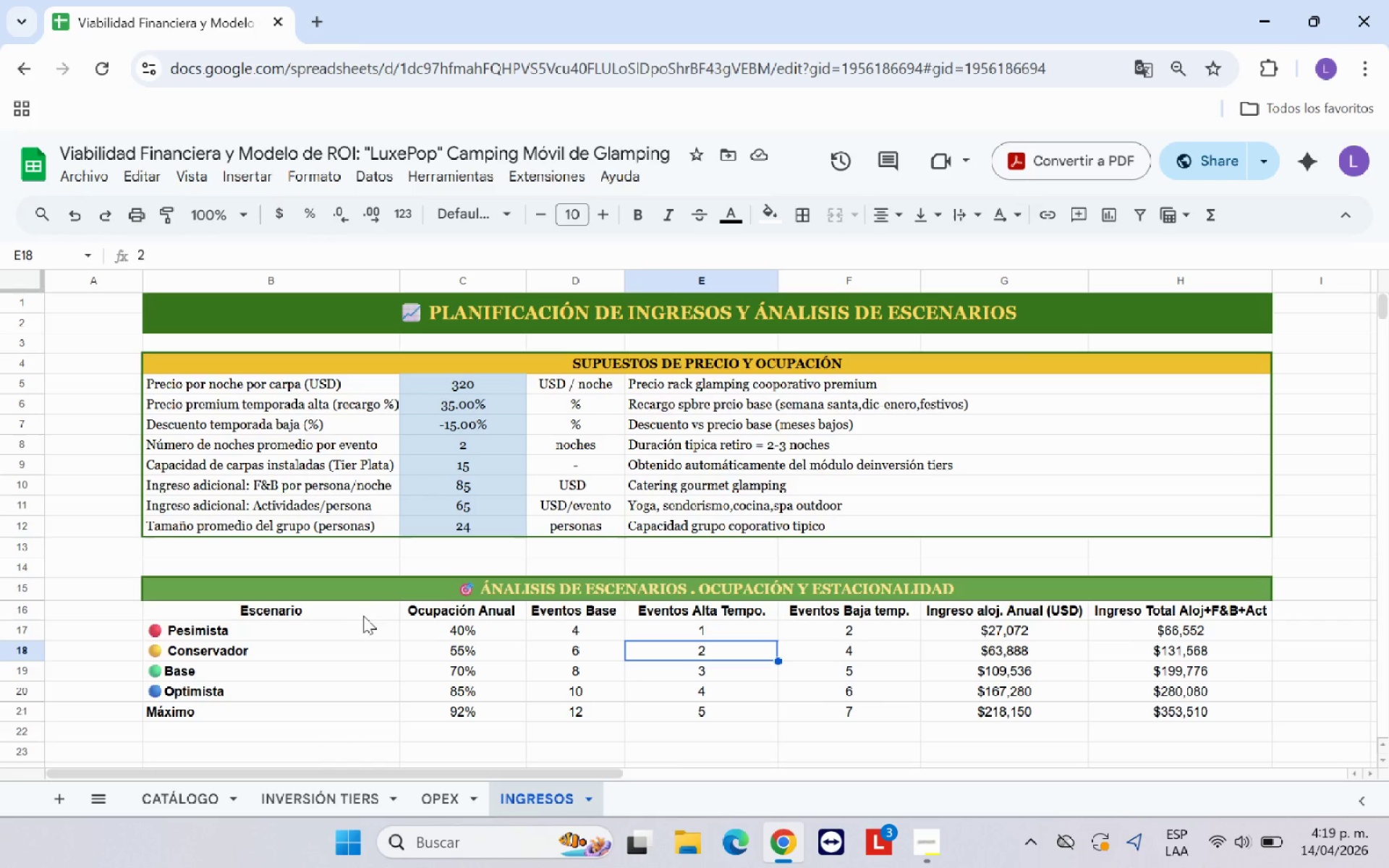 
left_click_drag(start_coordinate=[357, 611], to_coordinate=[1142, 613])
 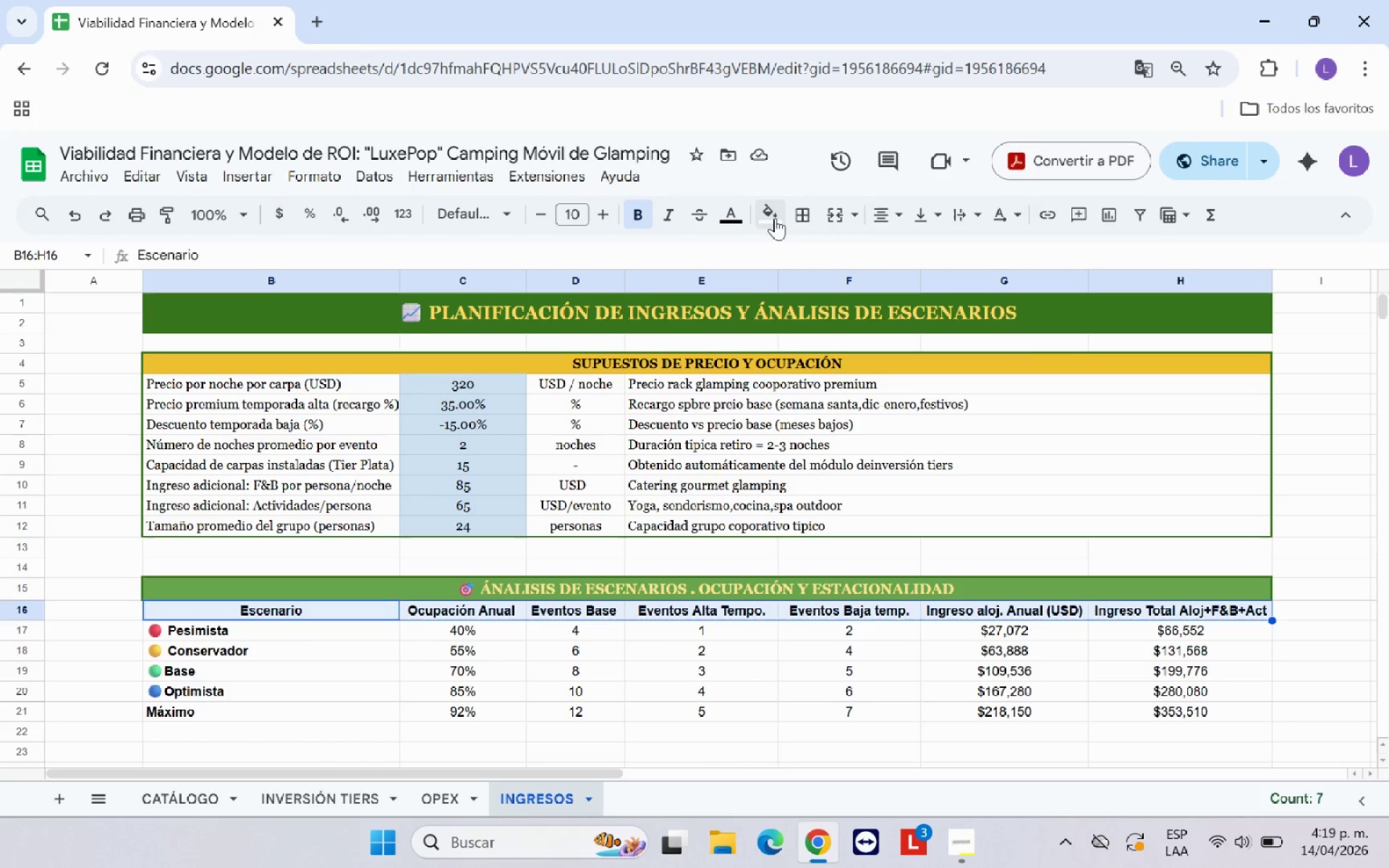 
left_click([776, 220])
 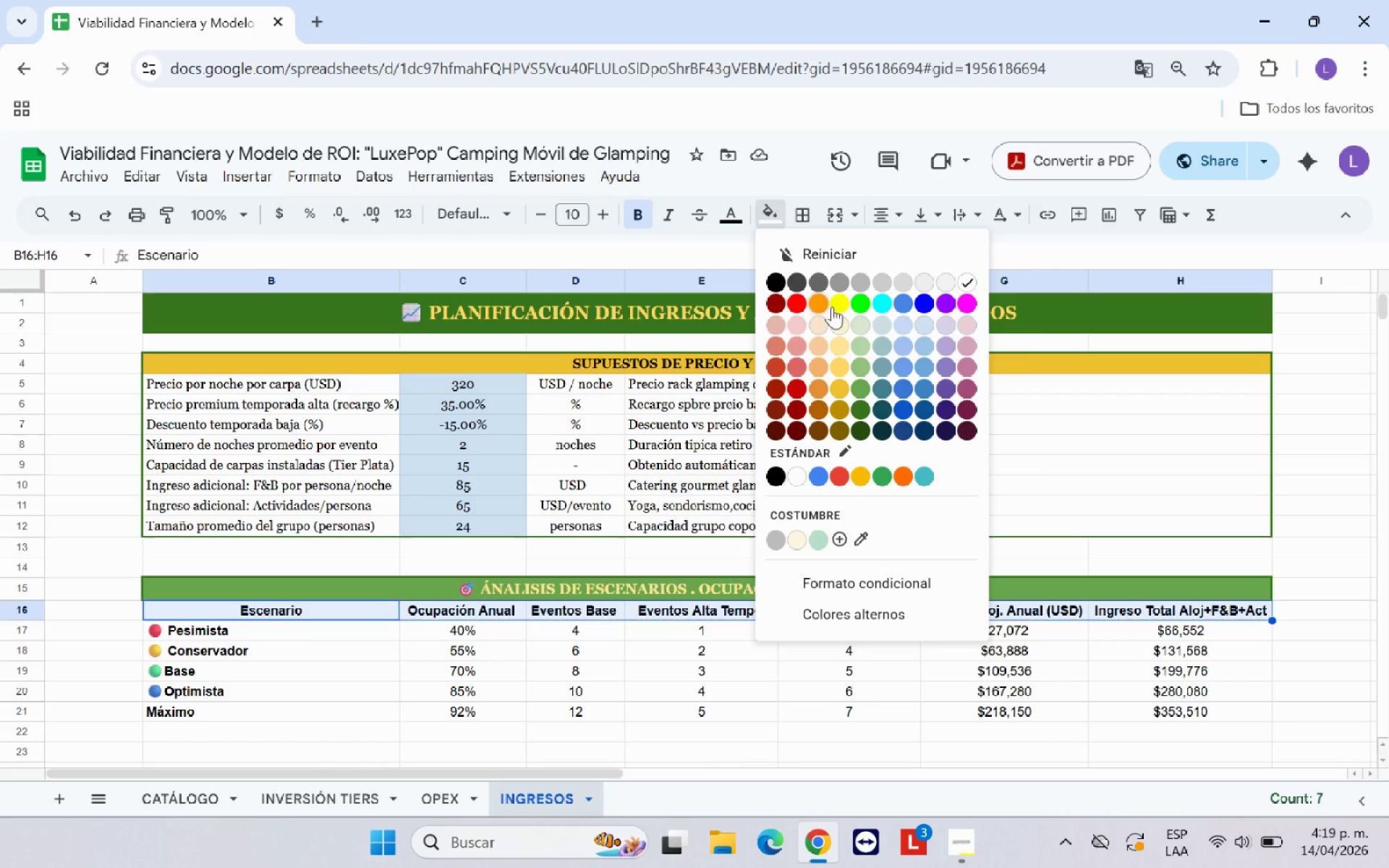 
left_click([843, 327])
 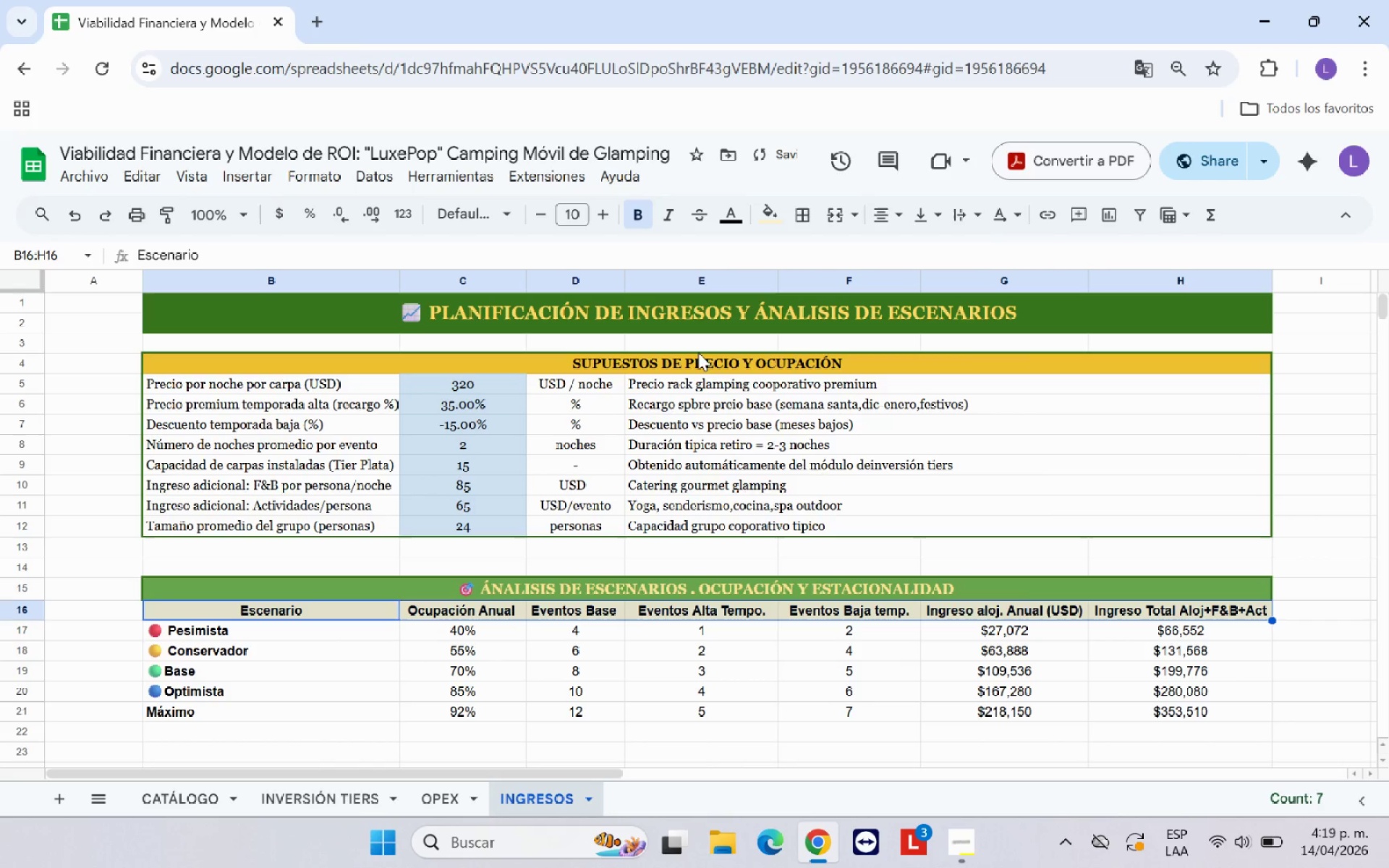 
left_click([631, 642])
 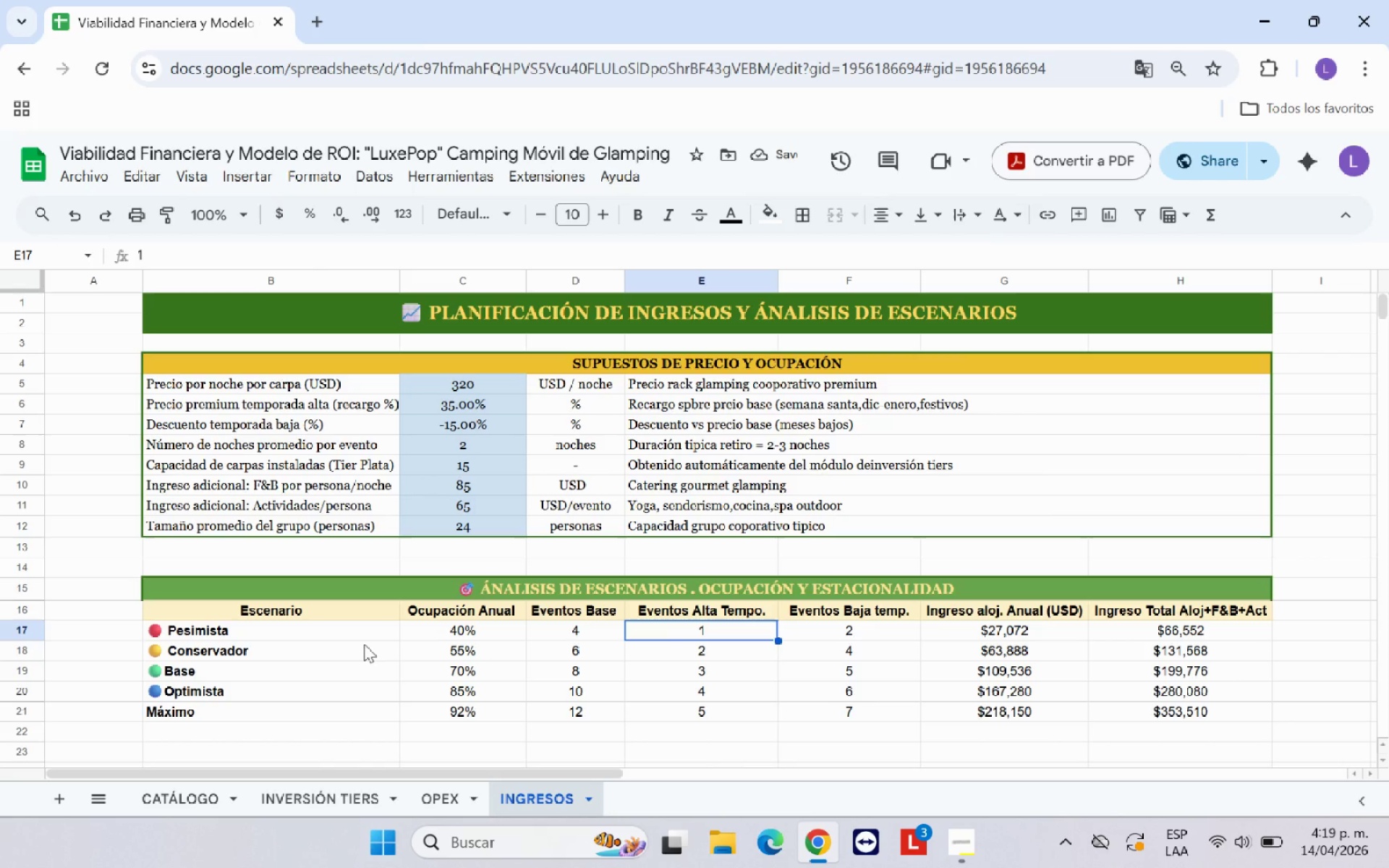 
scroll: coordinate [364, 644], scroll_direction: up, amount: 4.0
 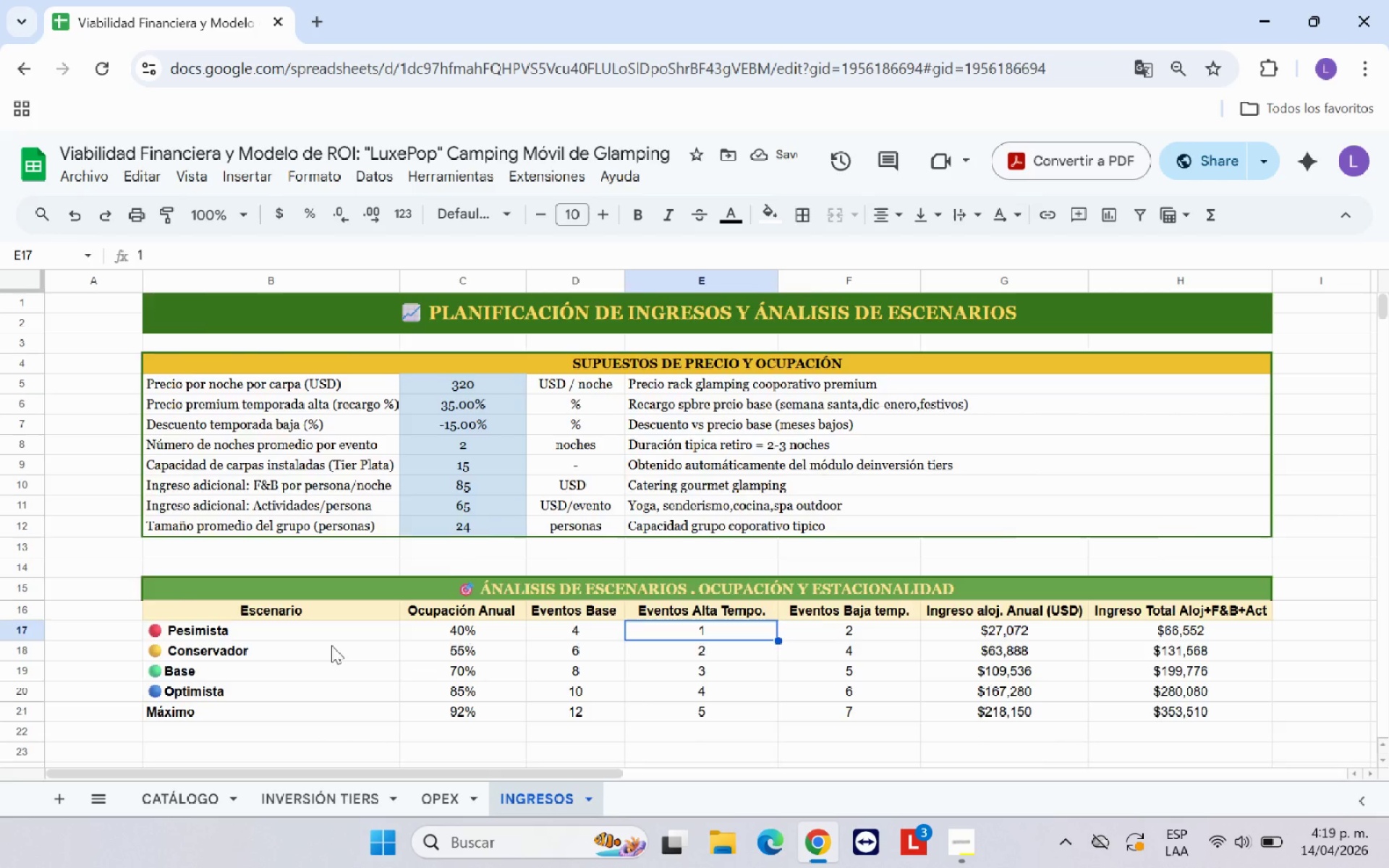 
scroll: coordinate [331, 645], scroll_direction: down, amount: 1.0
 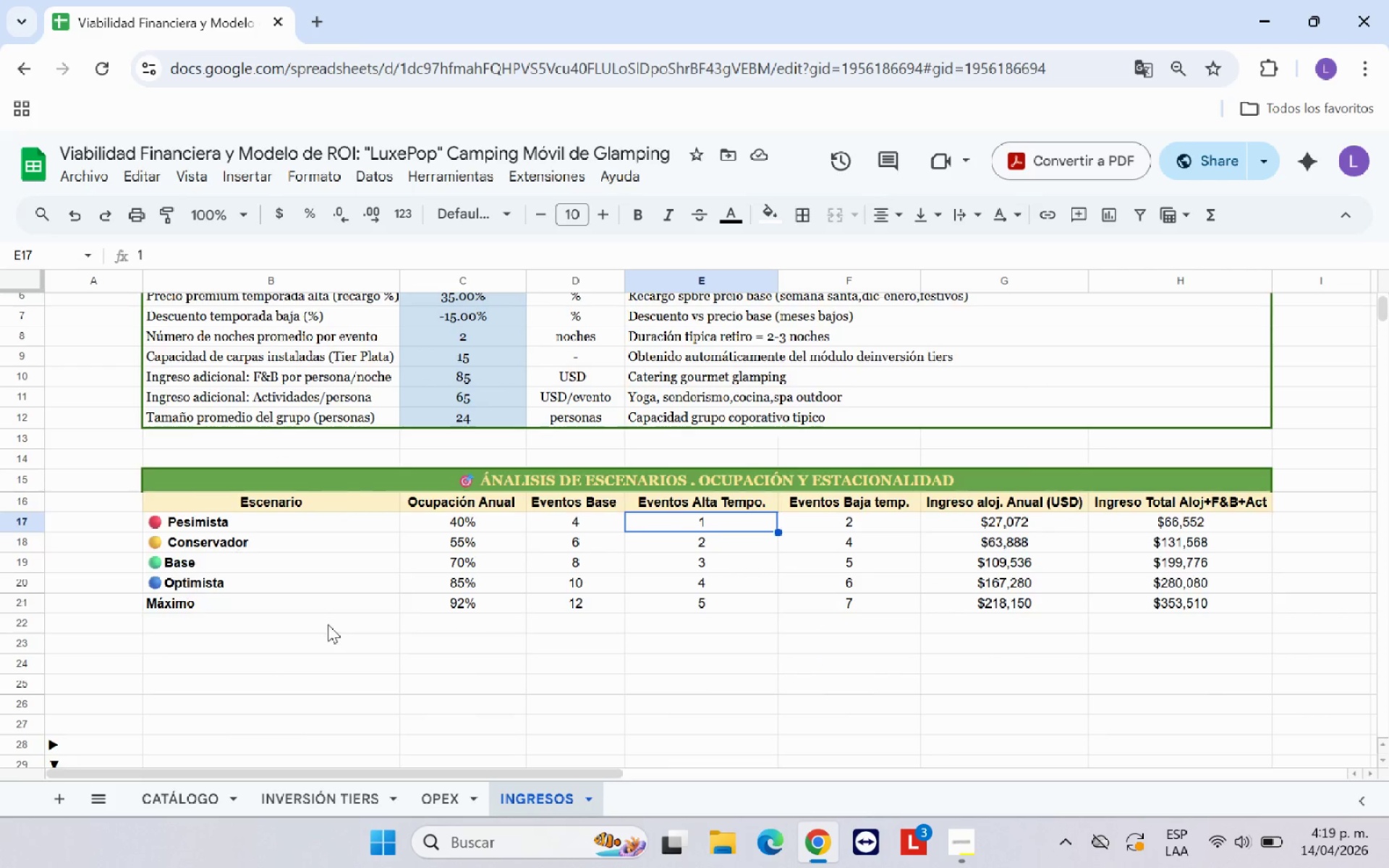 
scroll: coordinate [328, 624], scroll_direction: up, amount: 1.0
 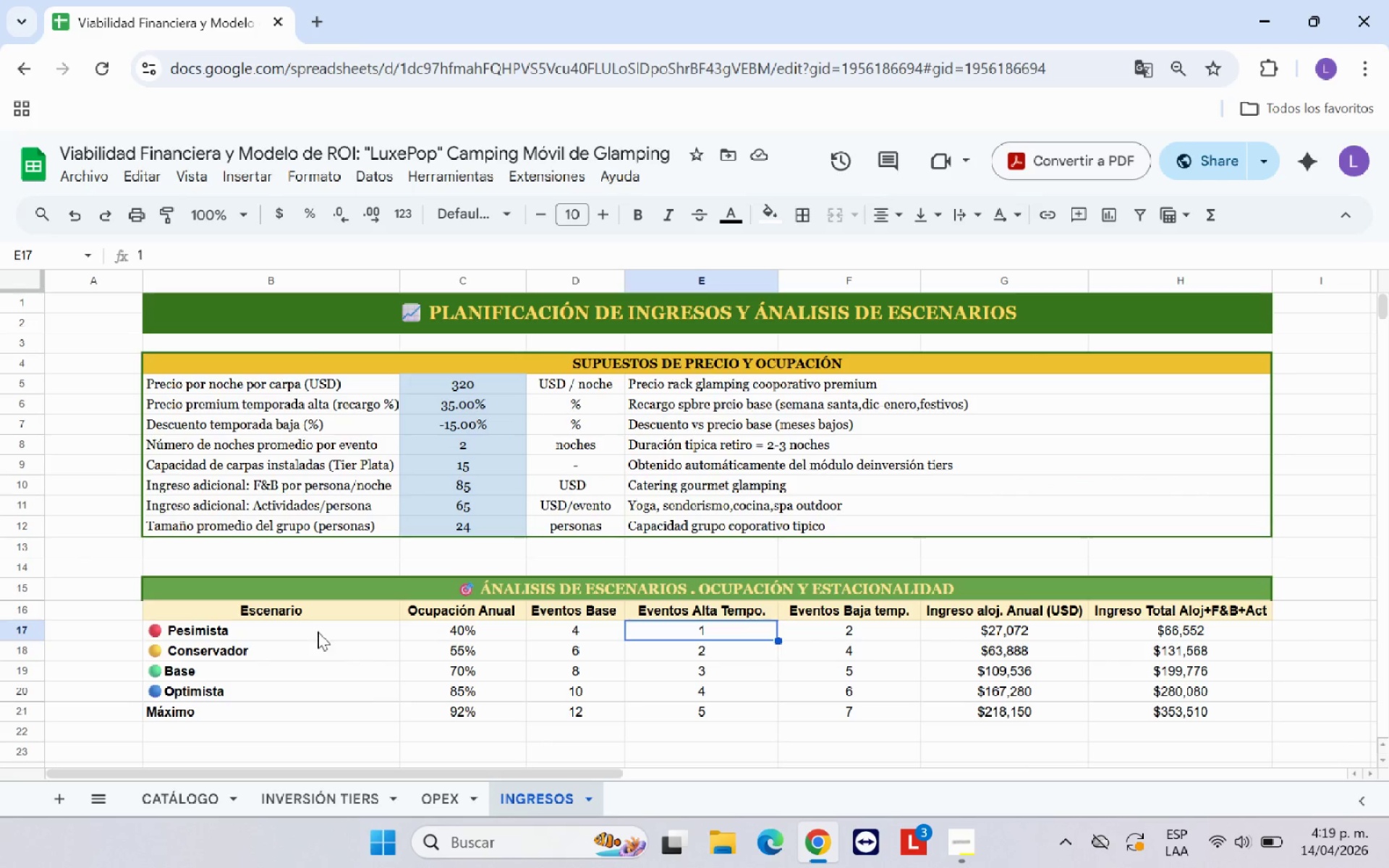 
left_click_drag(start_coordinate=[322, 631], to_coordinate=[564, 652])
 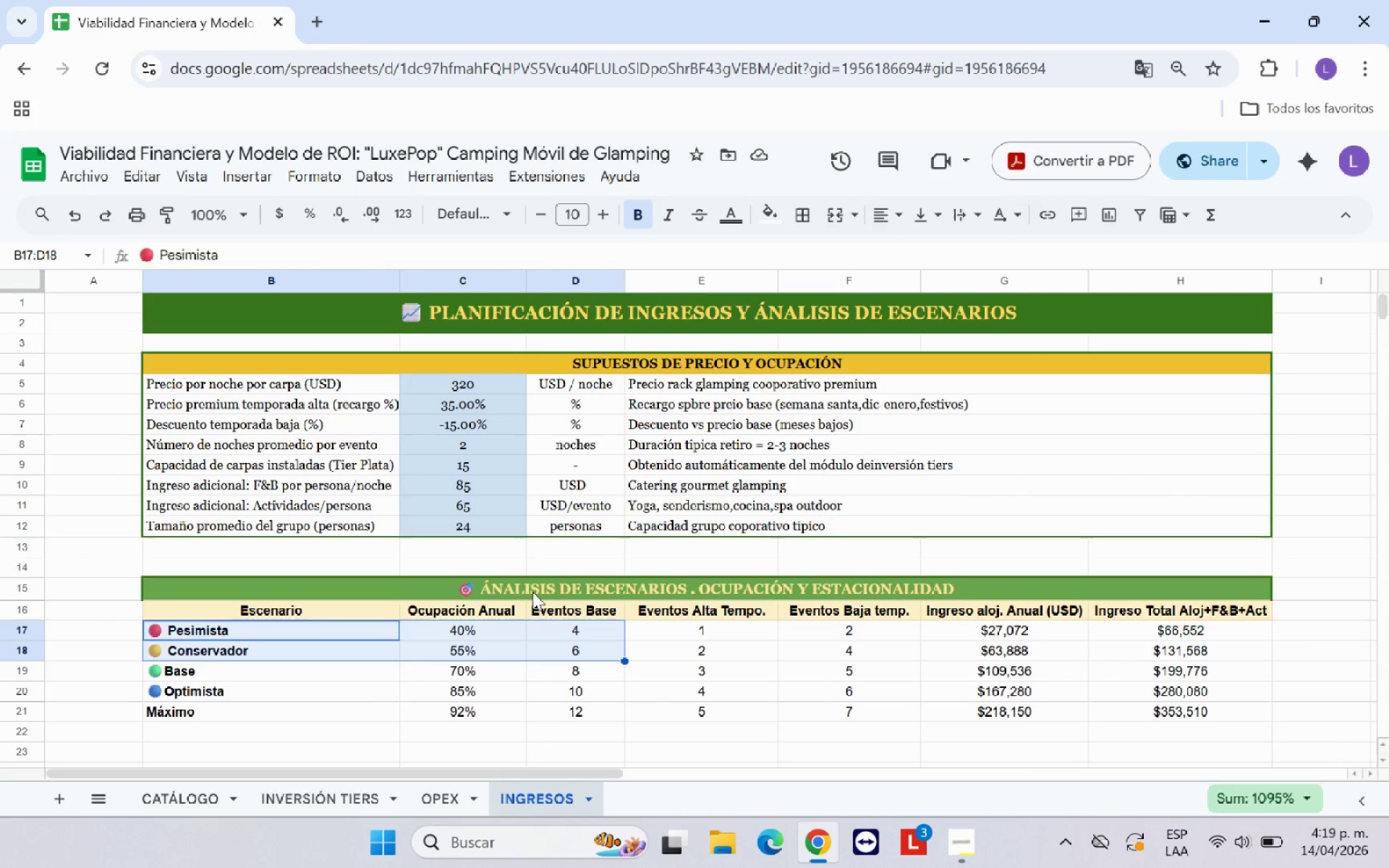 
left_click_drag(start_coordinate=[533, 591], to_coordinate=[671, 713])
 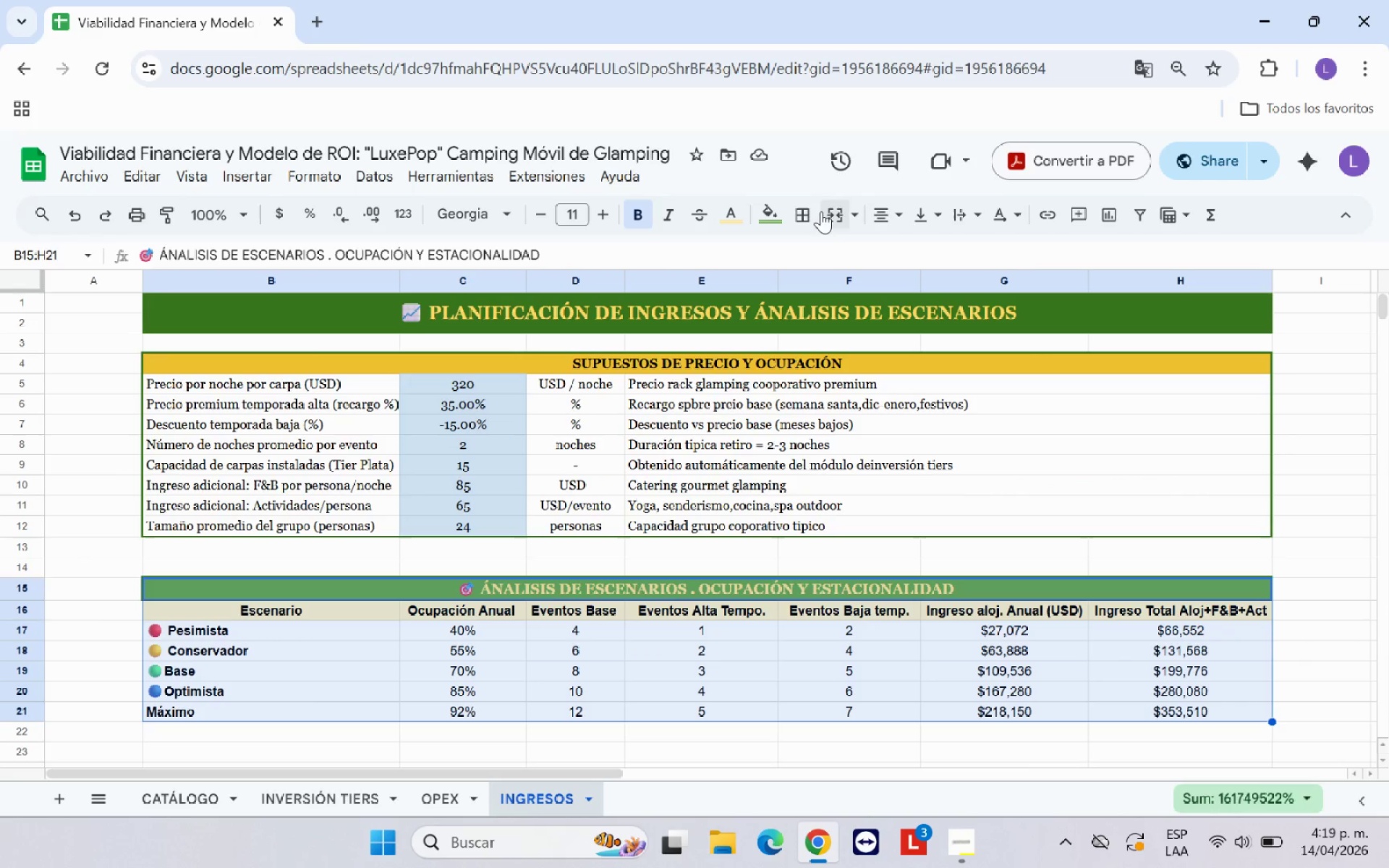 
left_click([810, 212])
 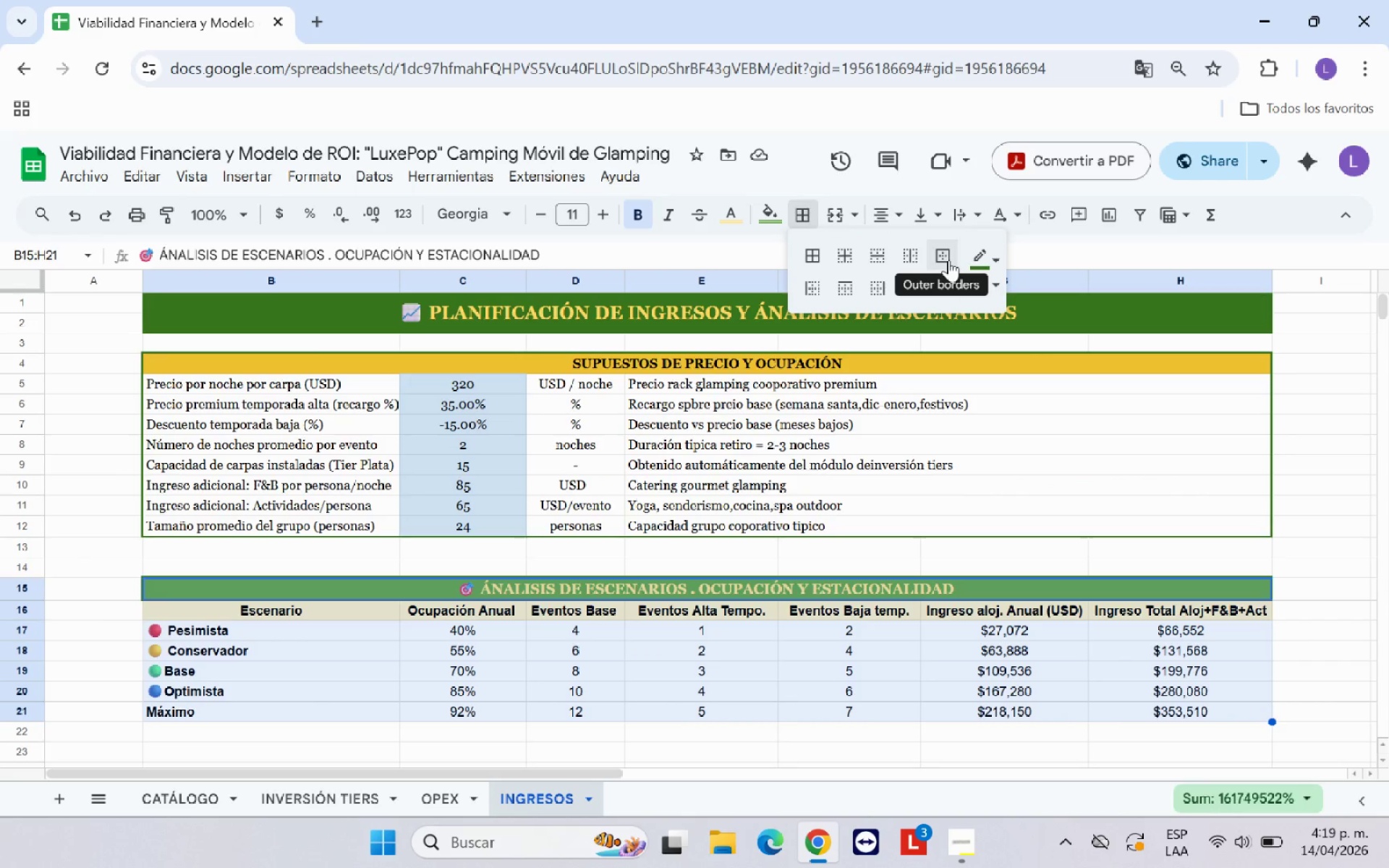 
left_click([948, 260])
 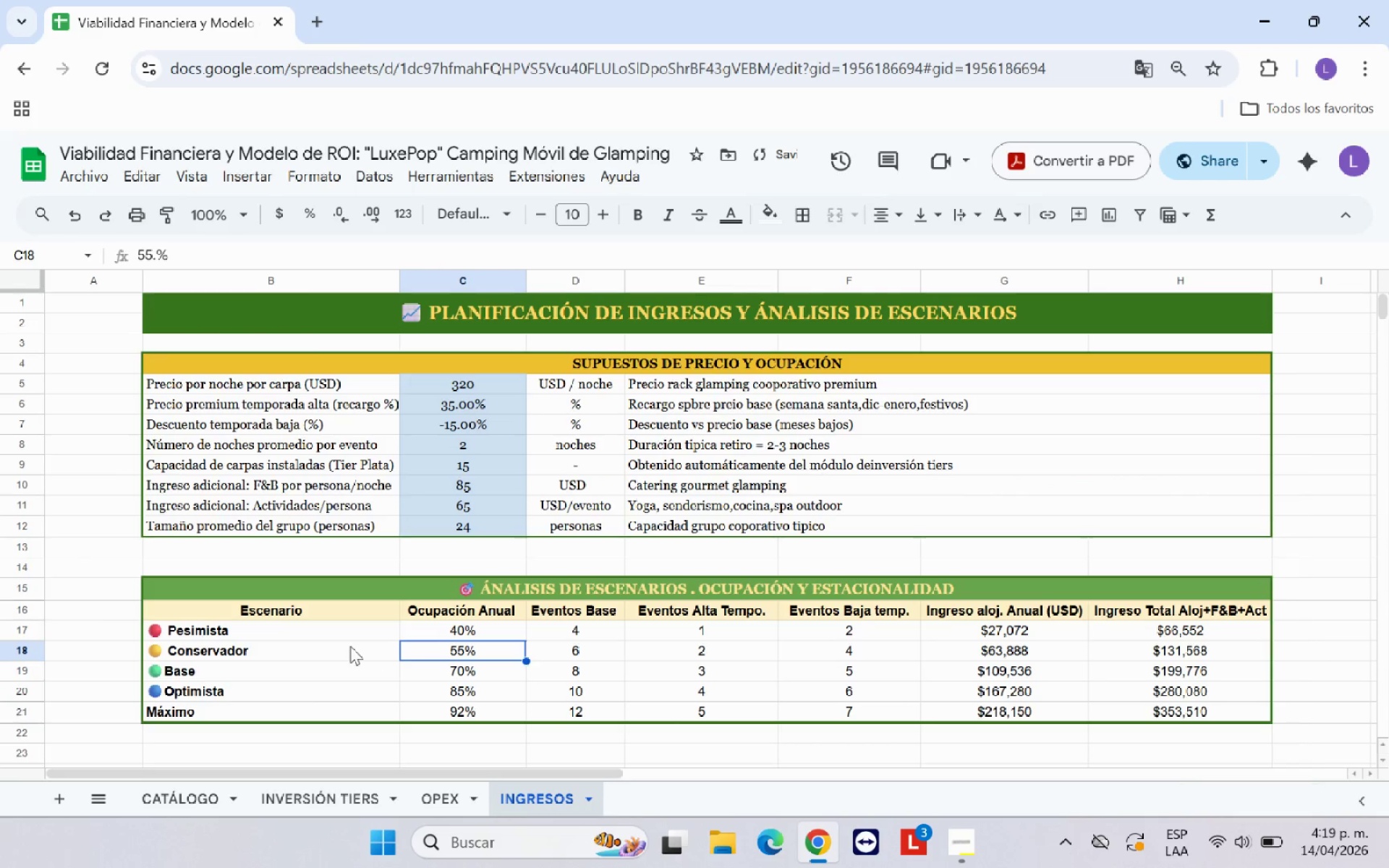 
left_click_drag(start_coordinate=[358, 636], to_coordinate=[1180, 710])
 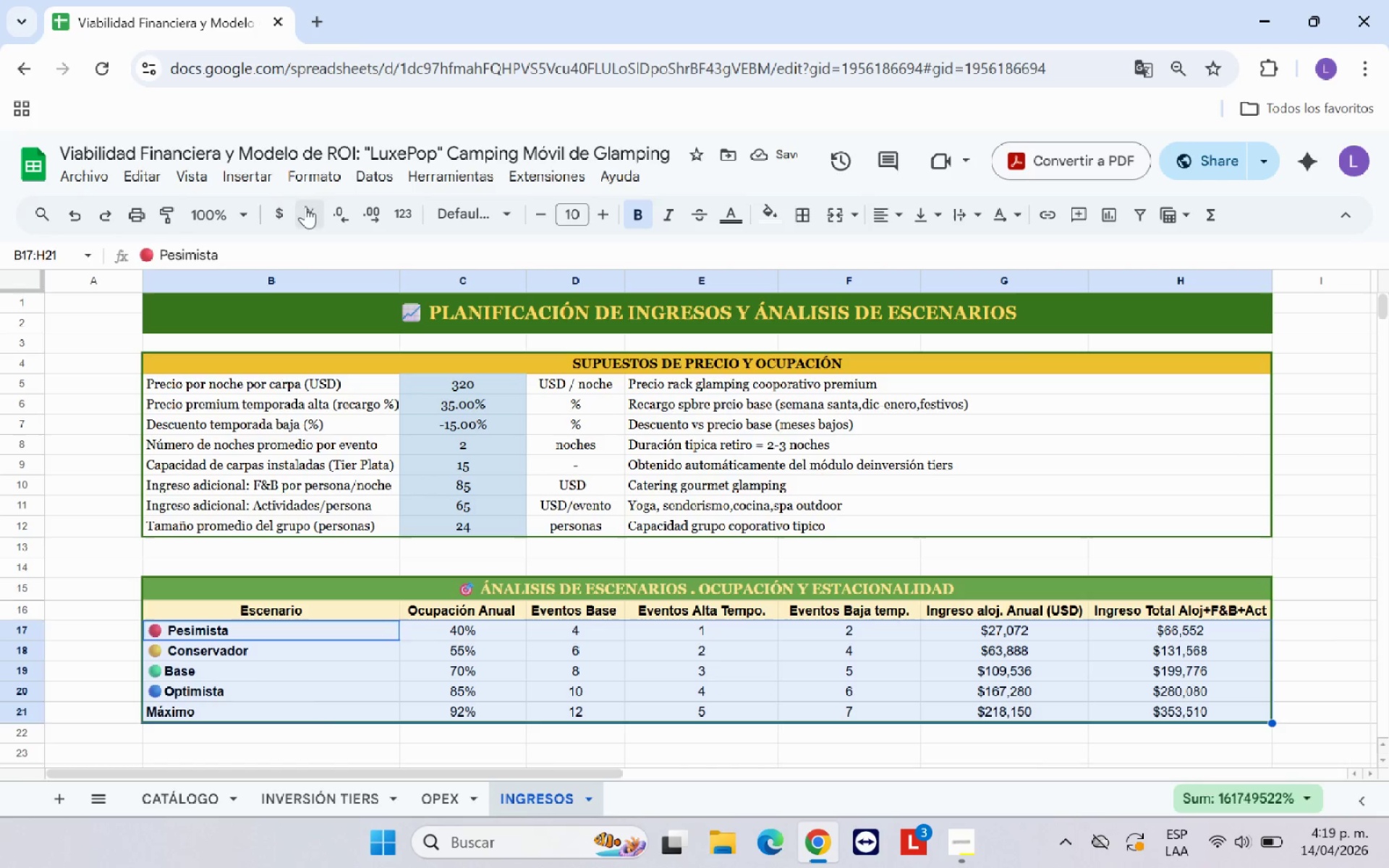 
left_click([323, 183])
 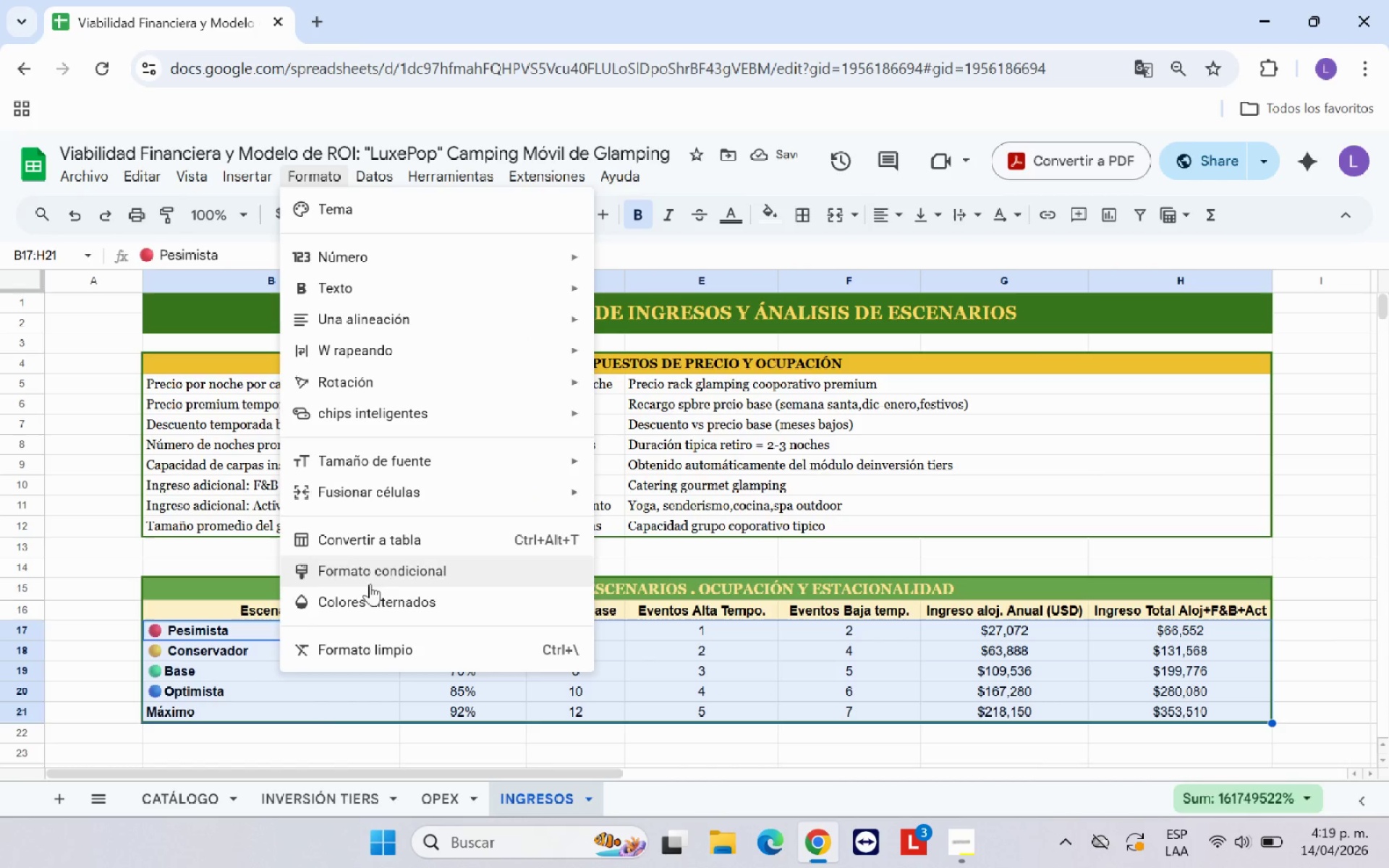 
left_click([375, 599])
 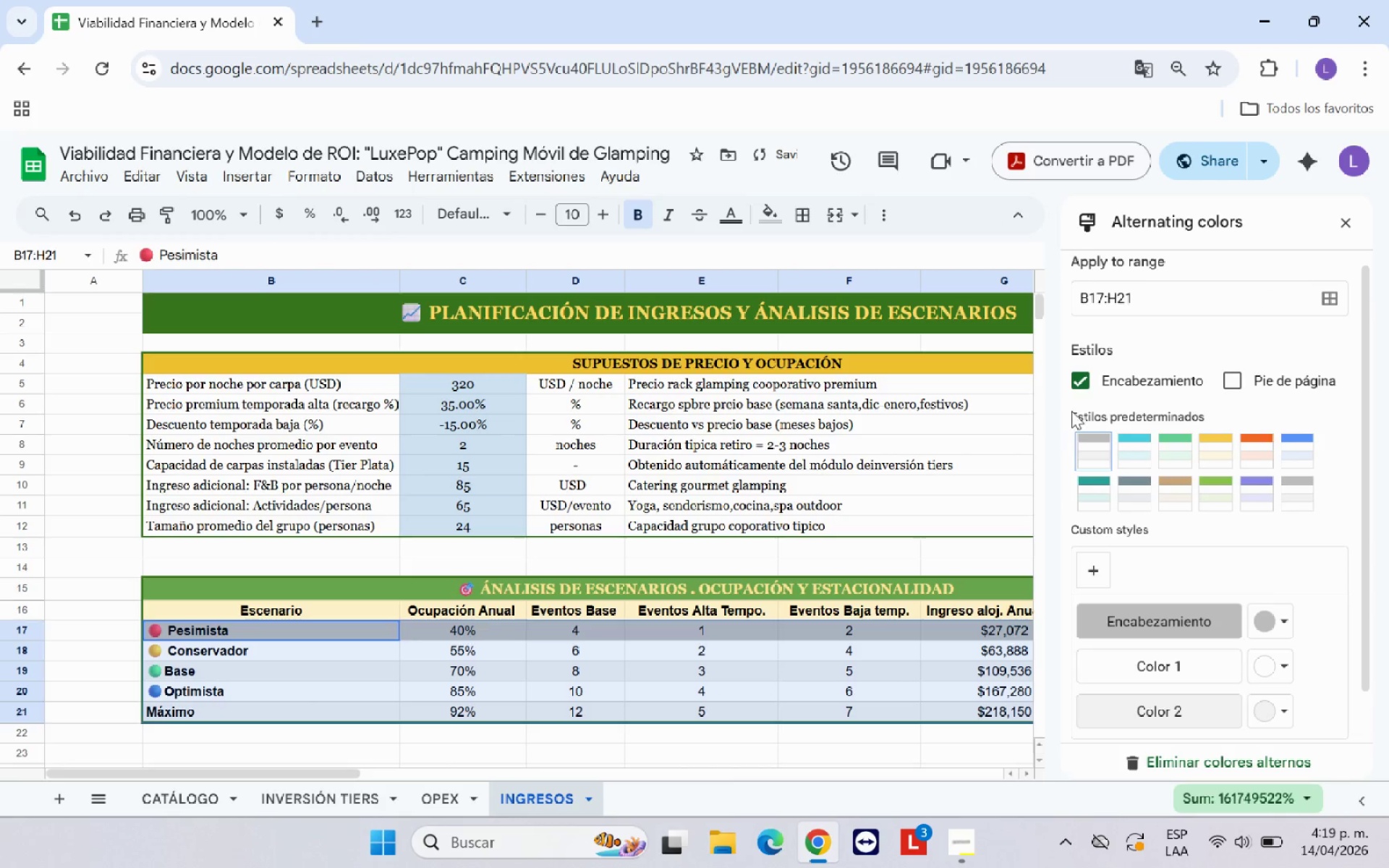 
left_click([1083, 381])
 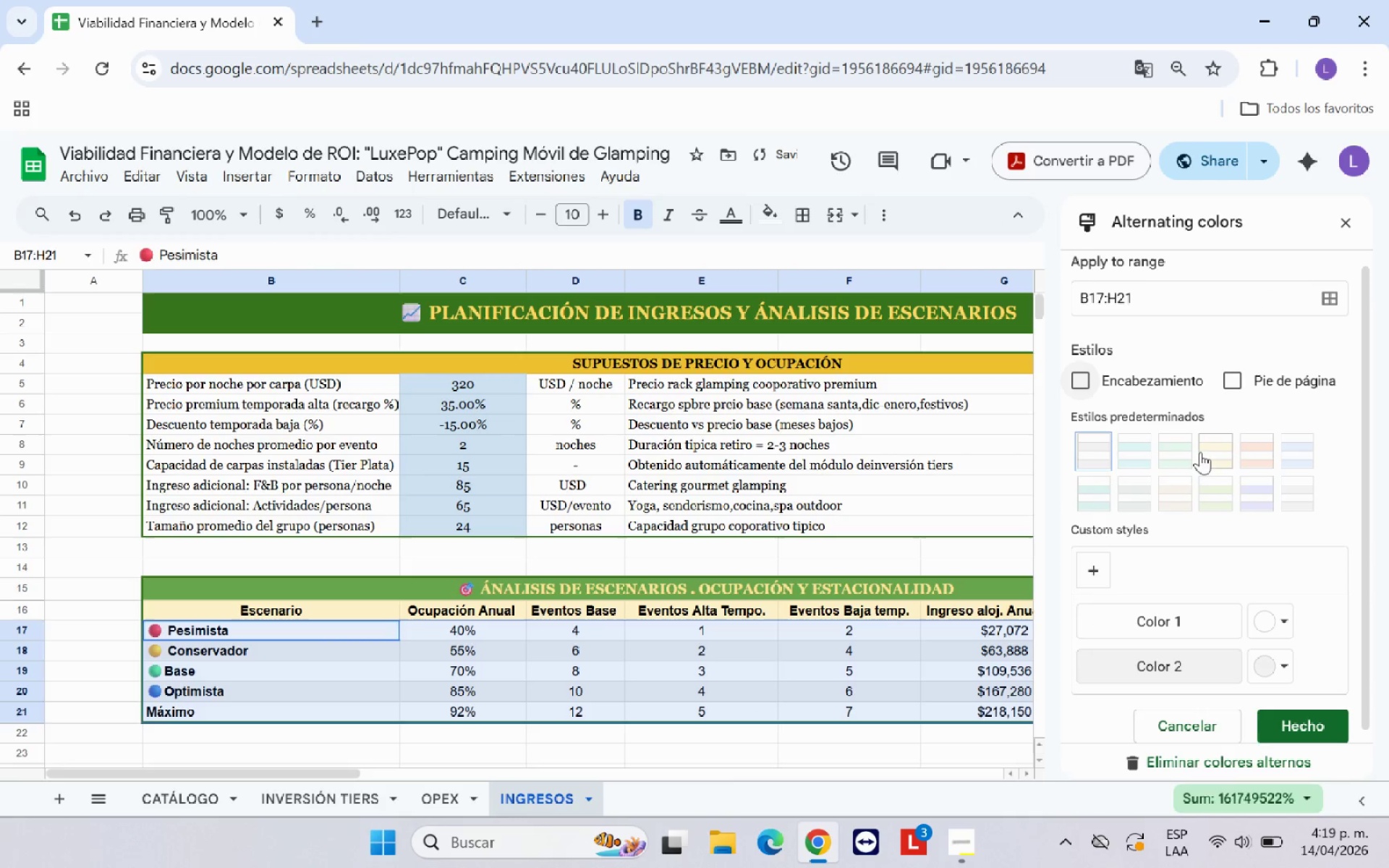 
left_click([1207, 453])
 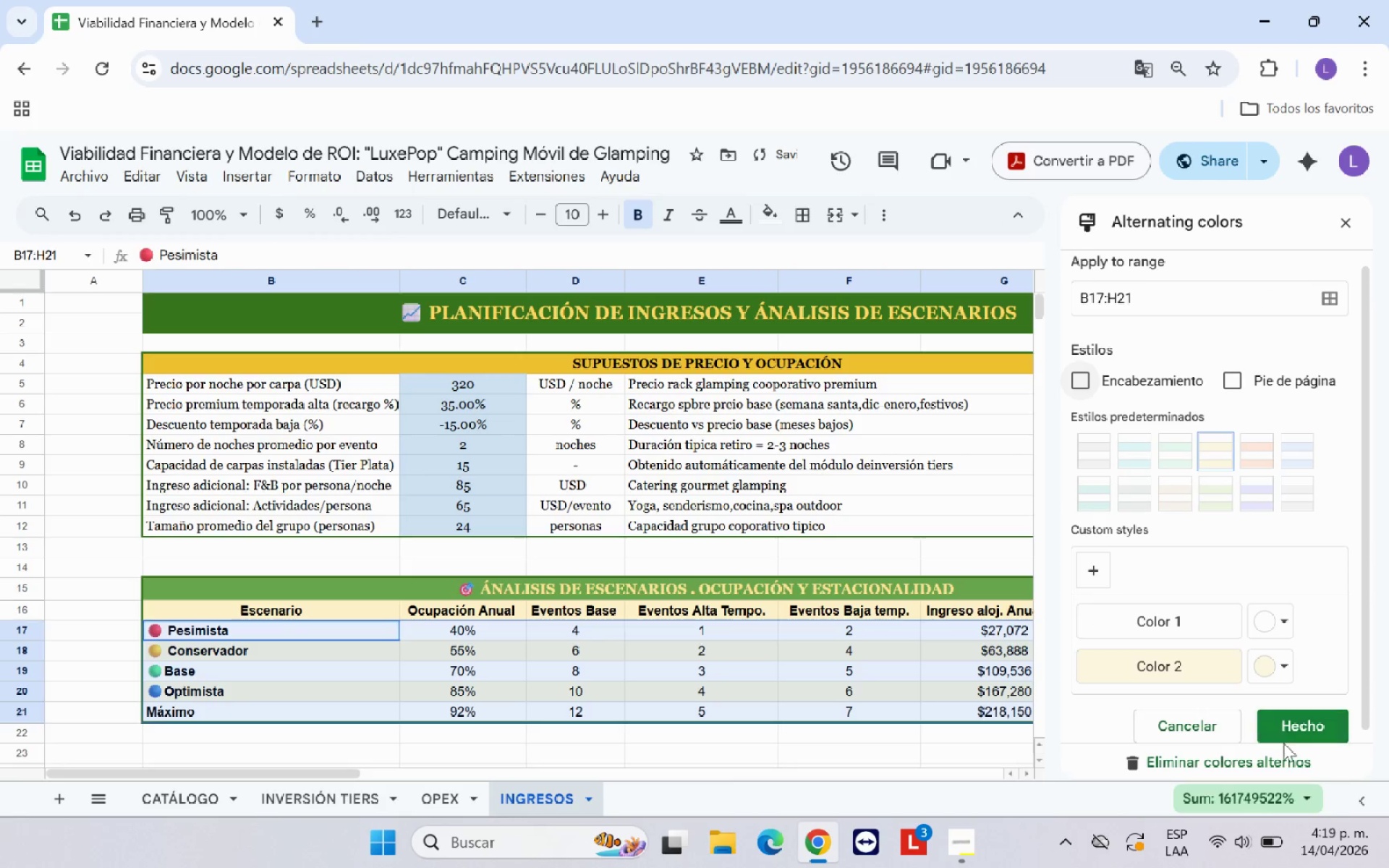 
left_click([1287, 736])
 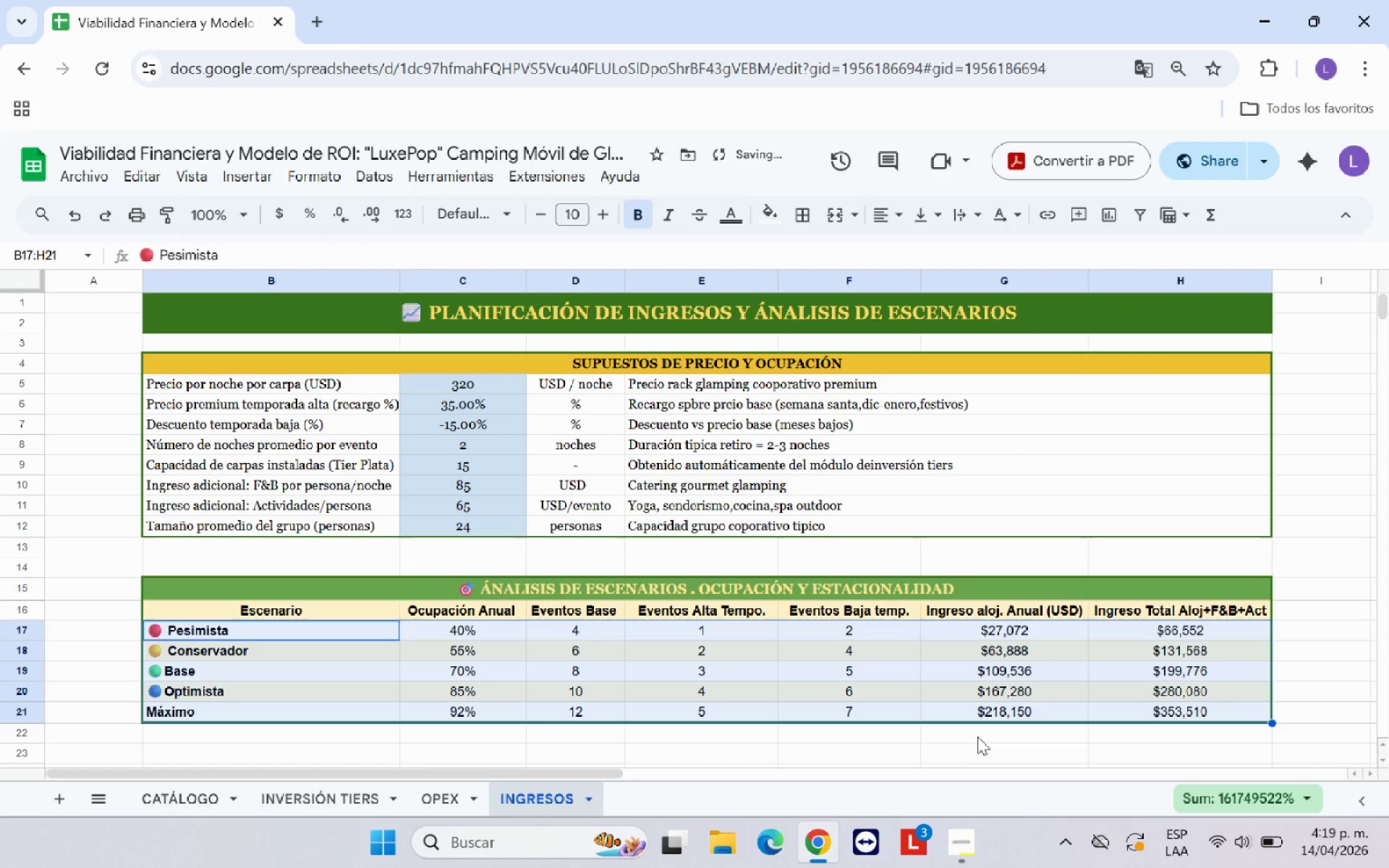 
left_click([929, 750])
 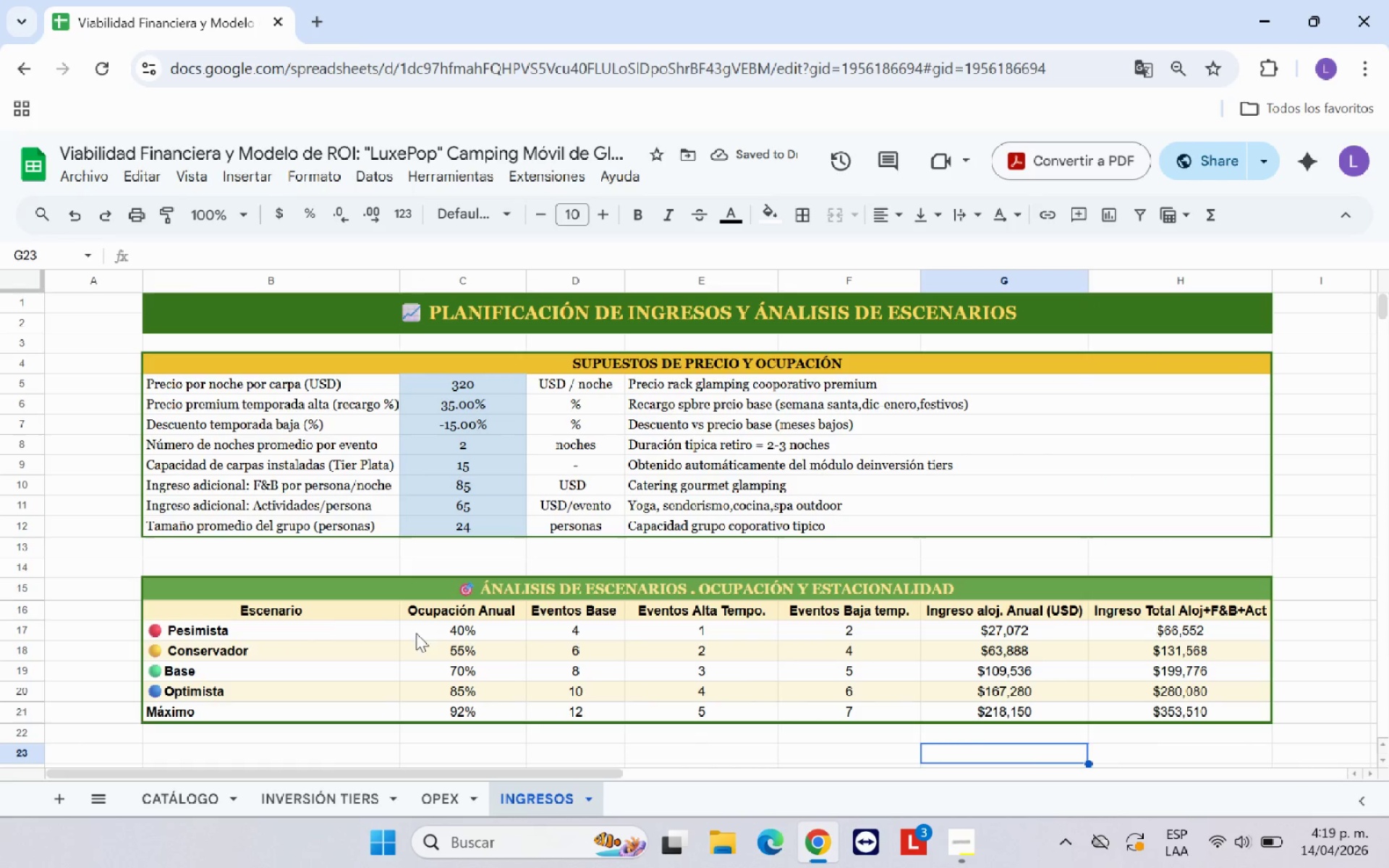 
left_click_drag(start_coordinate=[336, 612], to_coordinate=[1121, 608])
 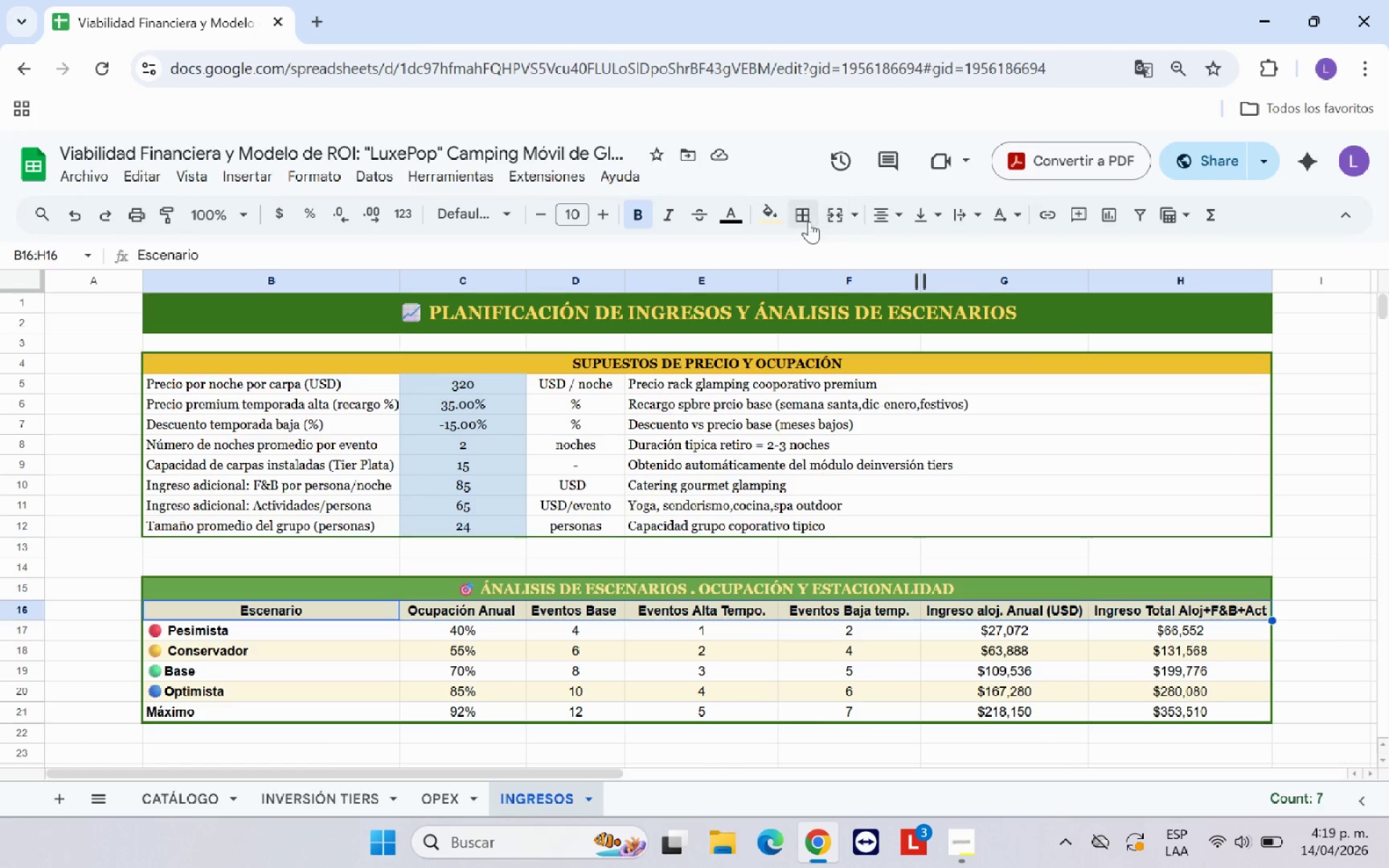 
left_click([780, 218])
 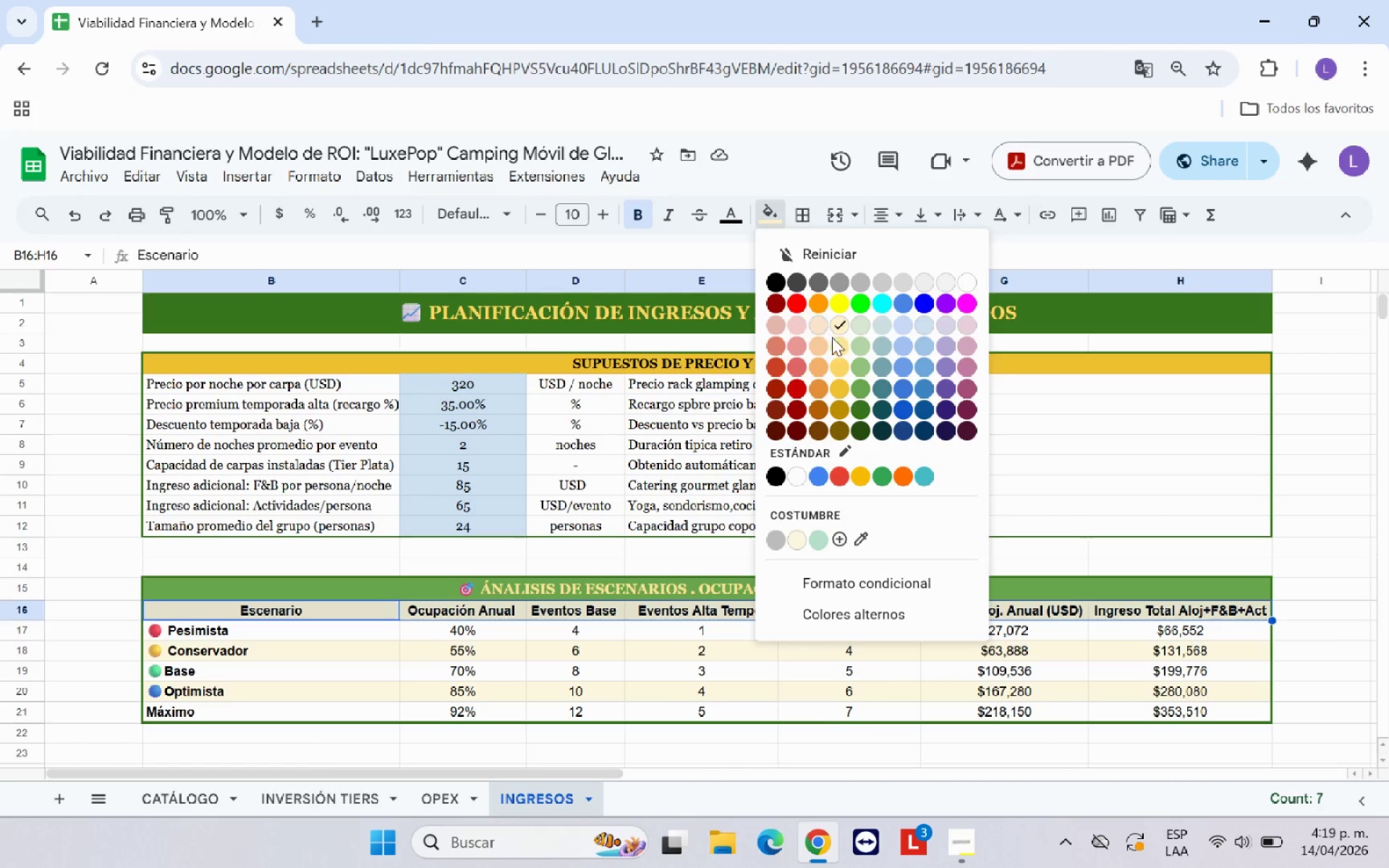 
left_click([836, 346])
 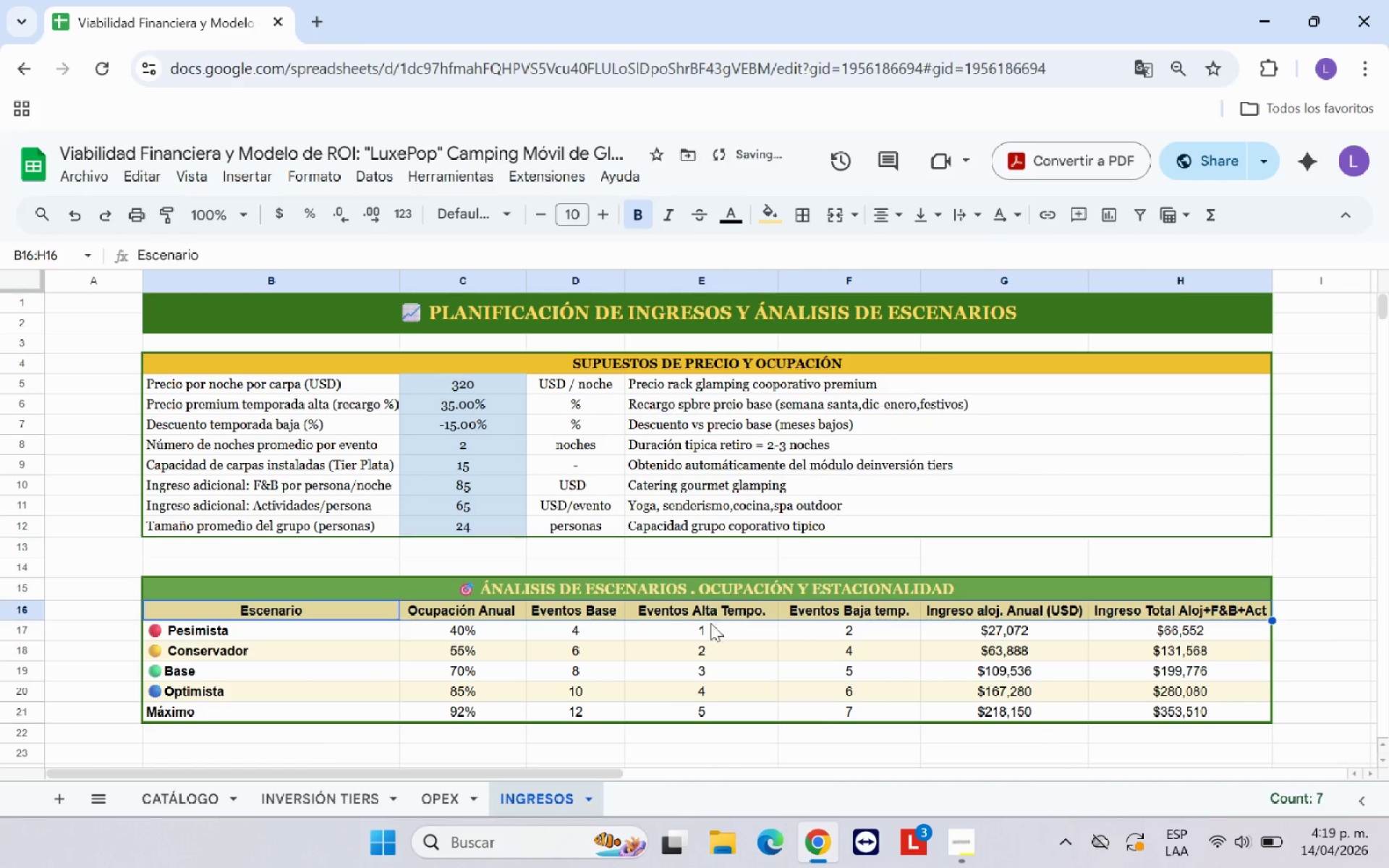 
left_click([690, 653])
 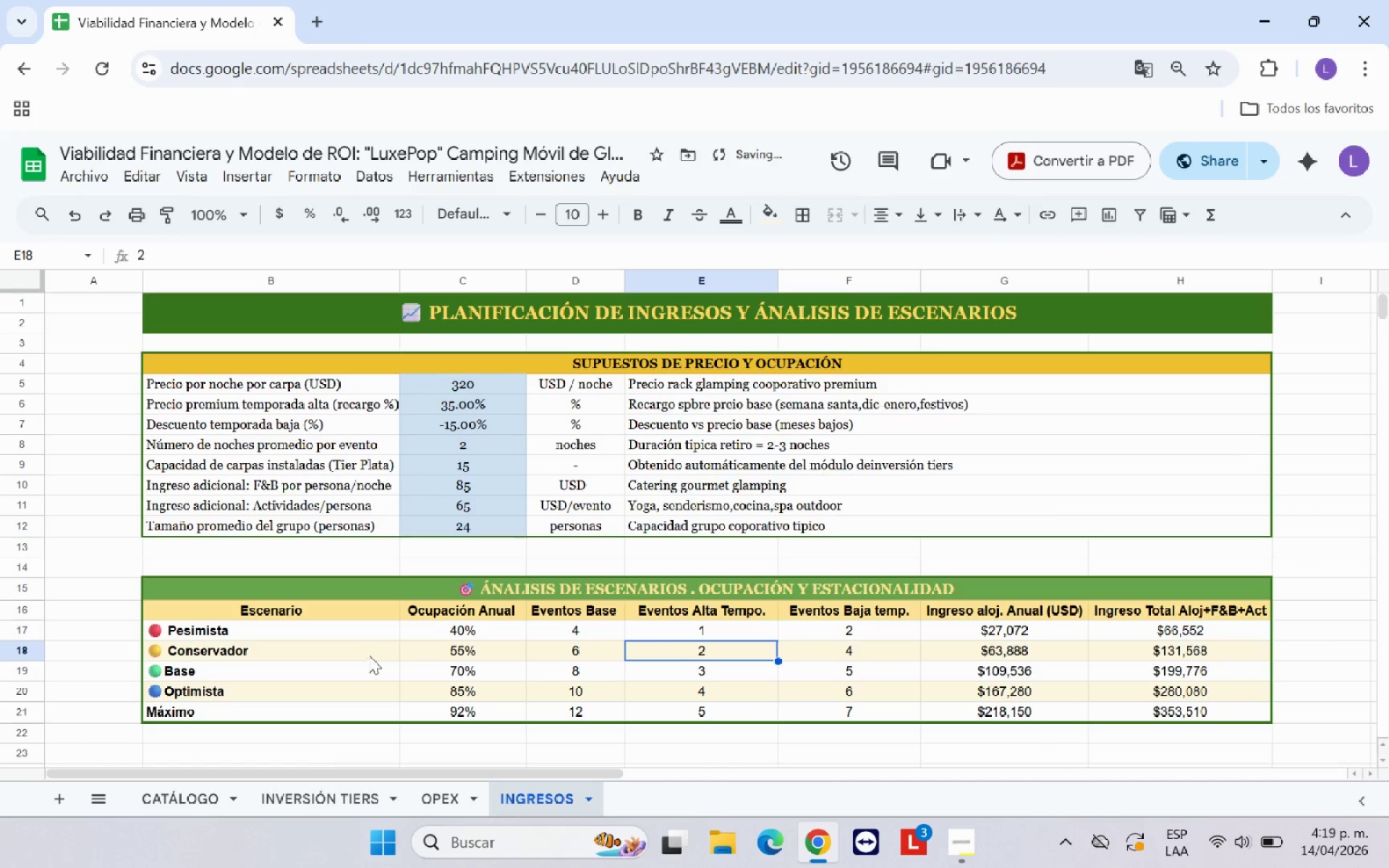 
scroll: coordinate [368, 655], scroll_direction: down, amount: 1.0
 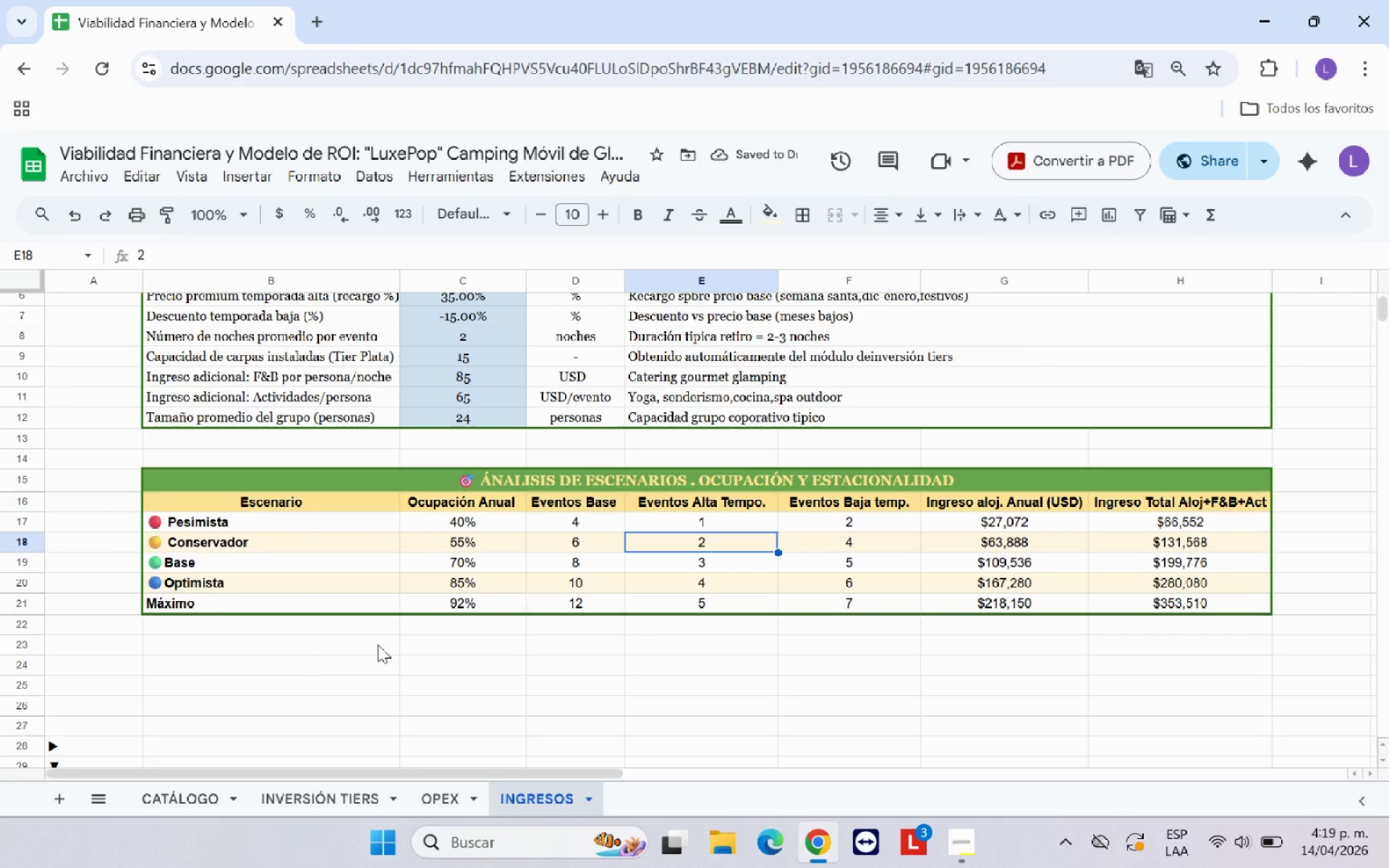 
left_click([378, 644])
 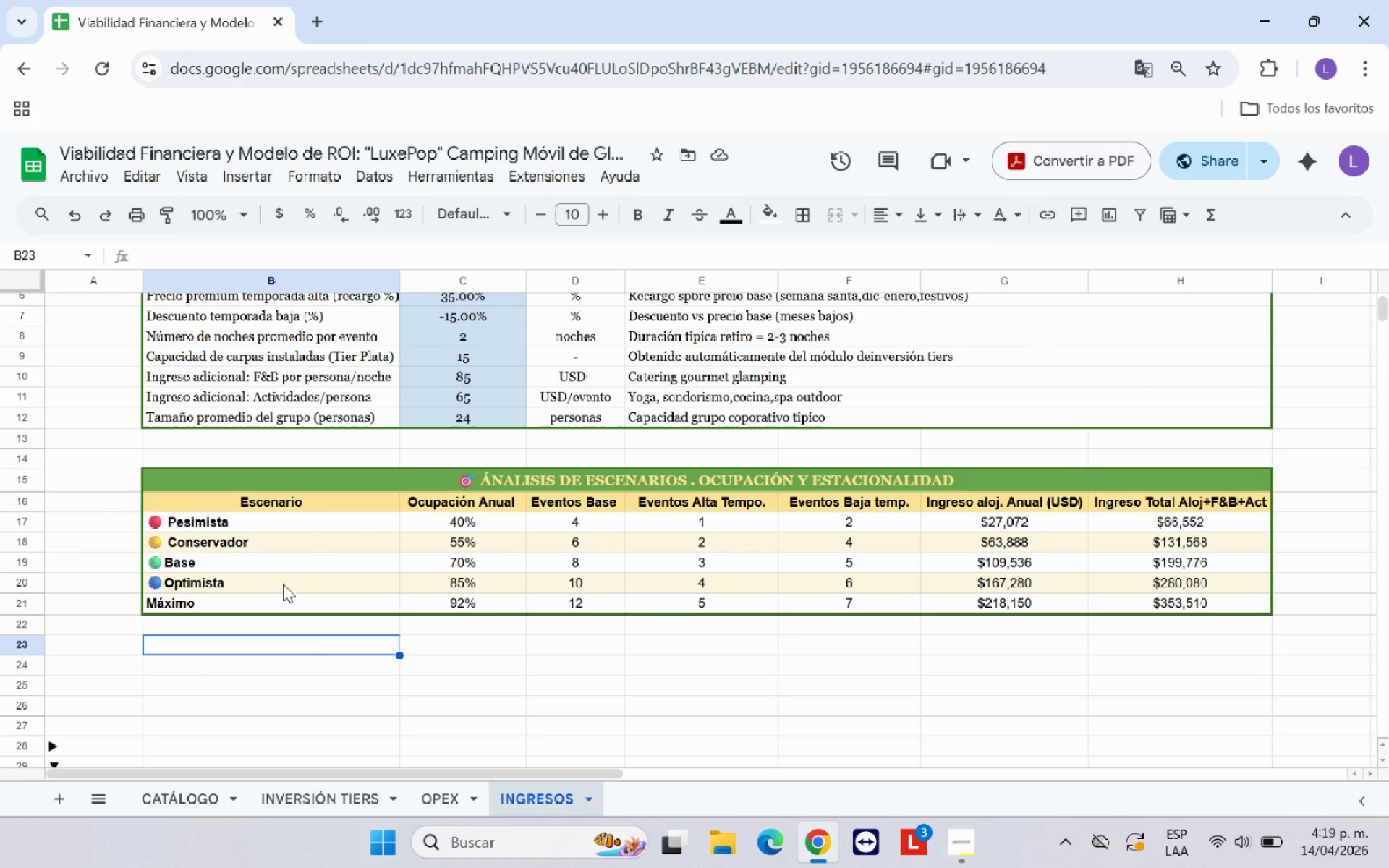 
left_click_drag(start_coordinate=[252, 525], to_coordinate=[1119, 519])
 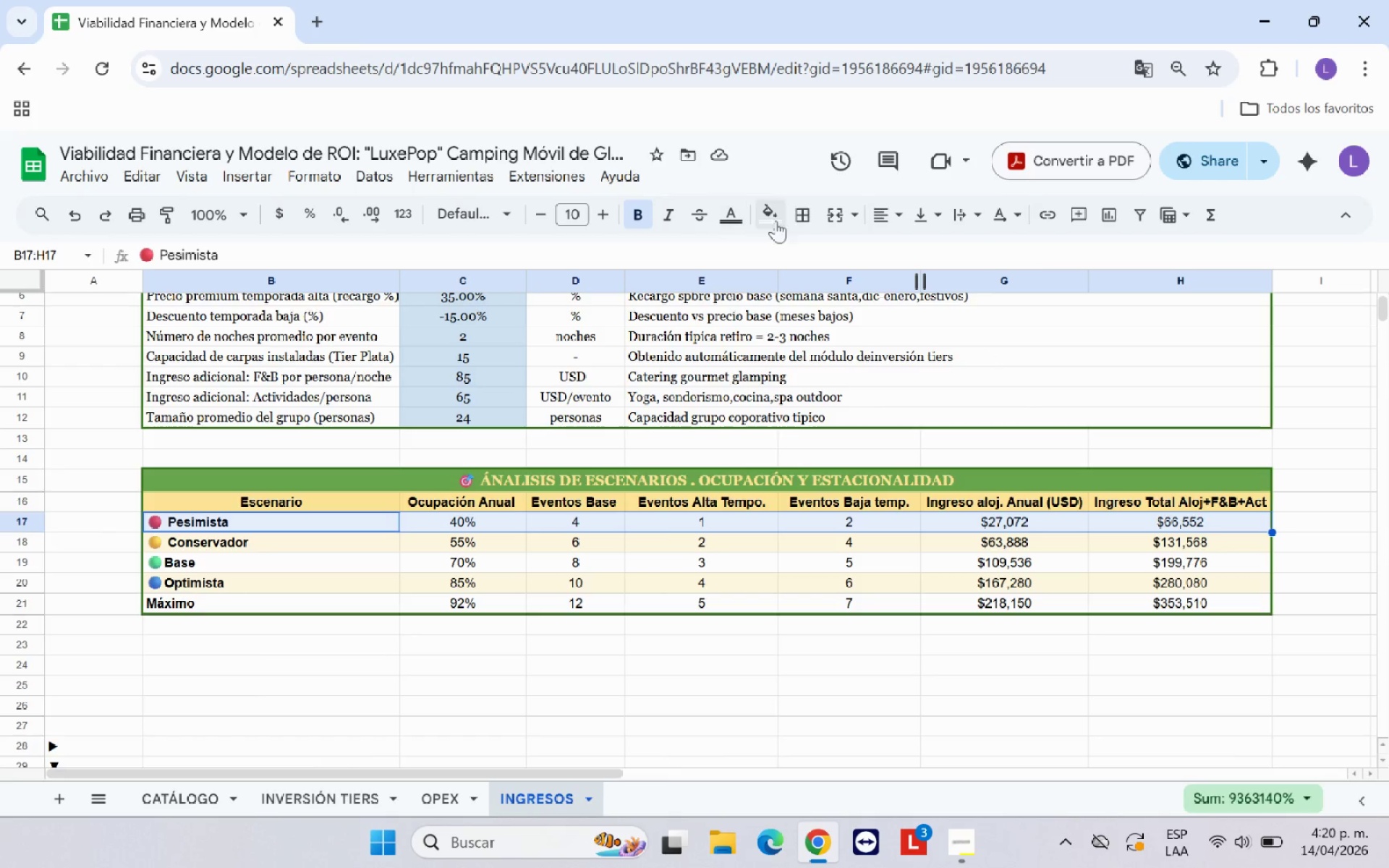 
left_click([783, 218])
 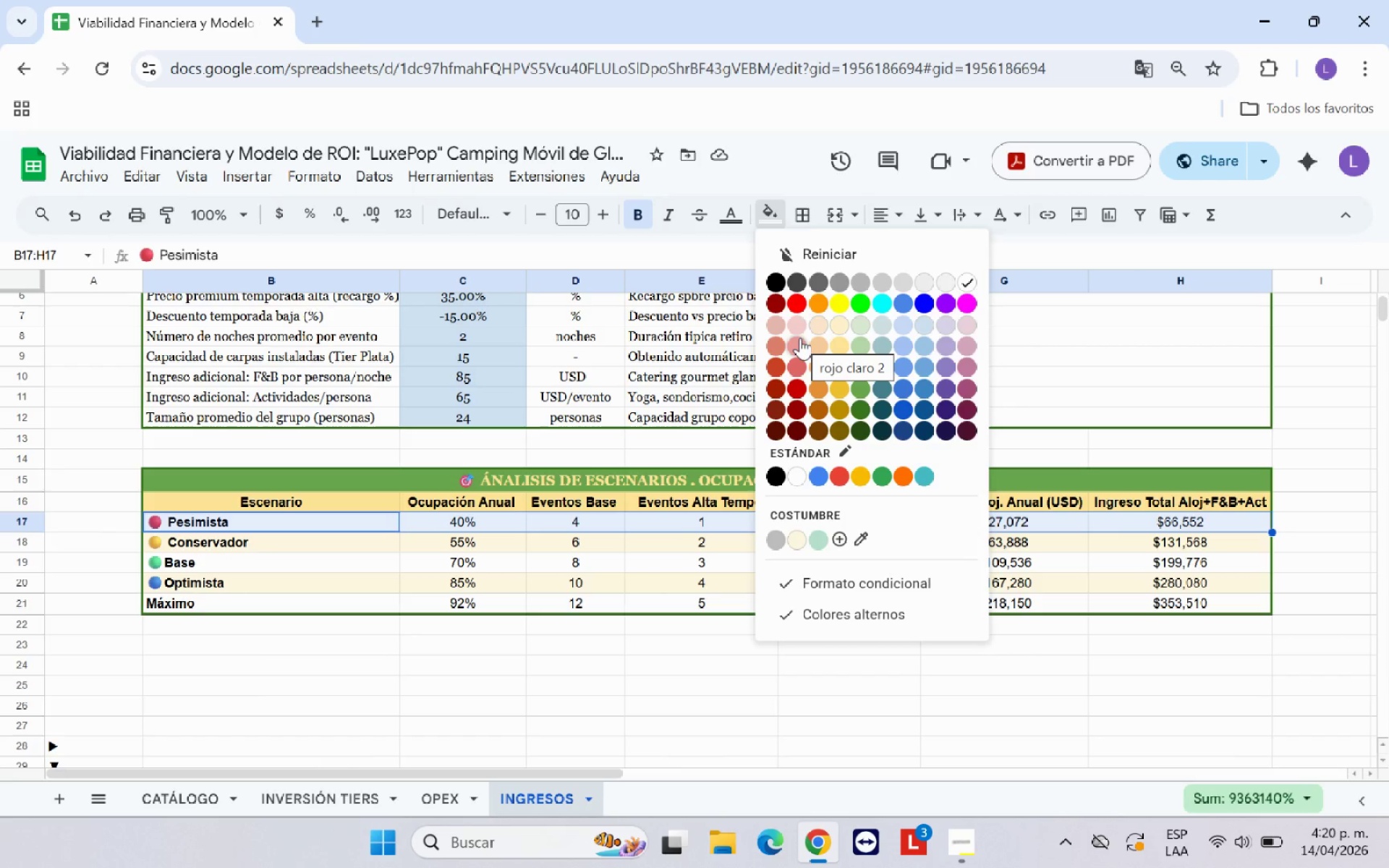 
left_click([802, 346])
 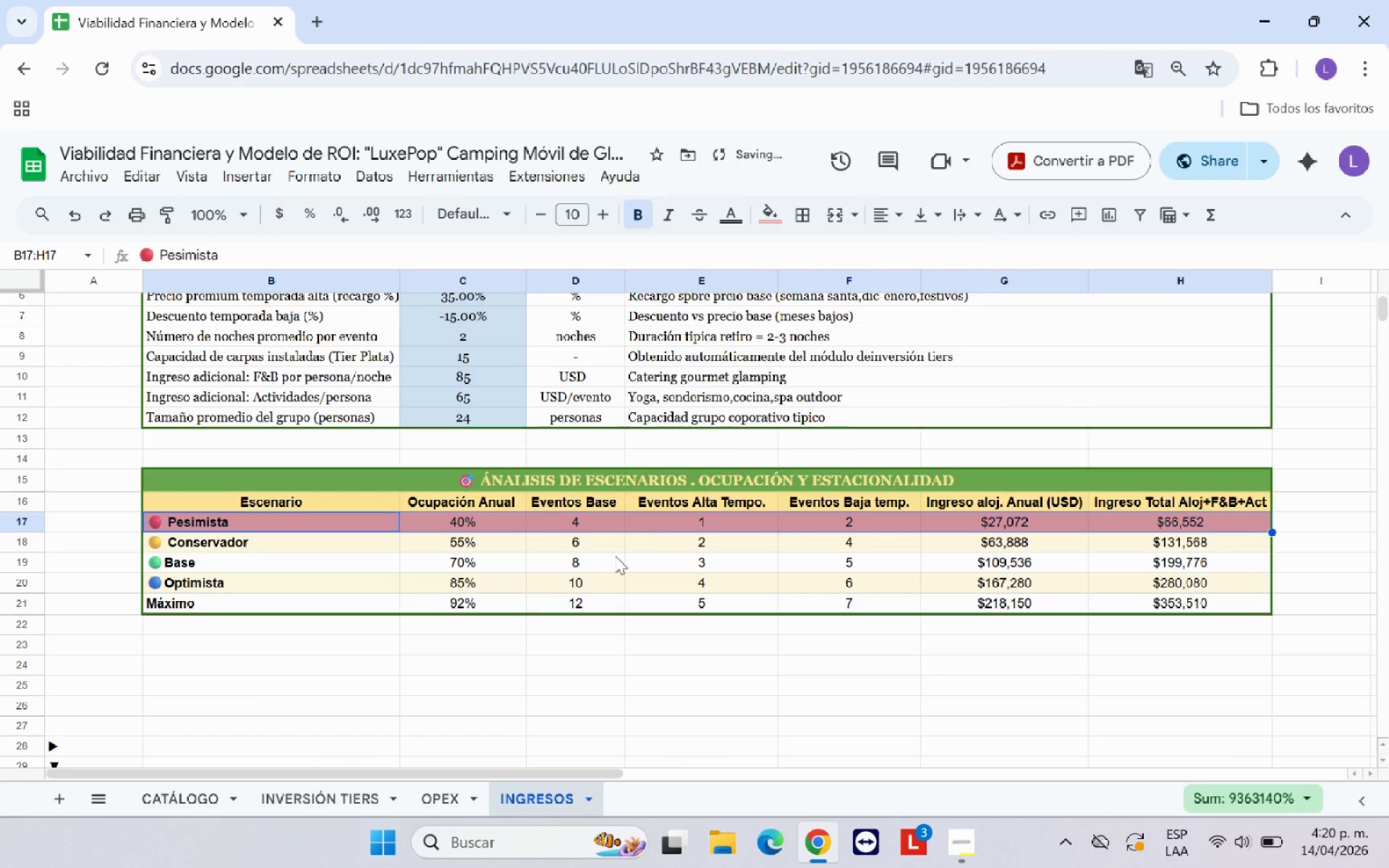 
left_click([603, 582])
 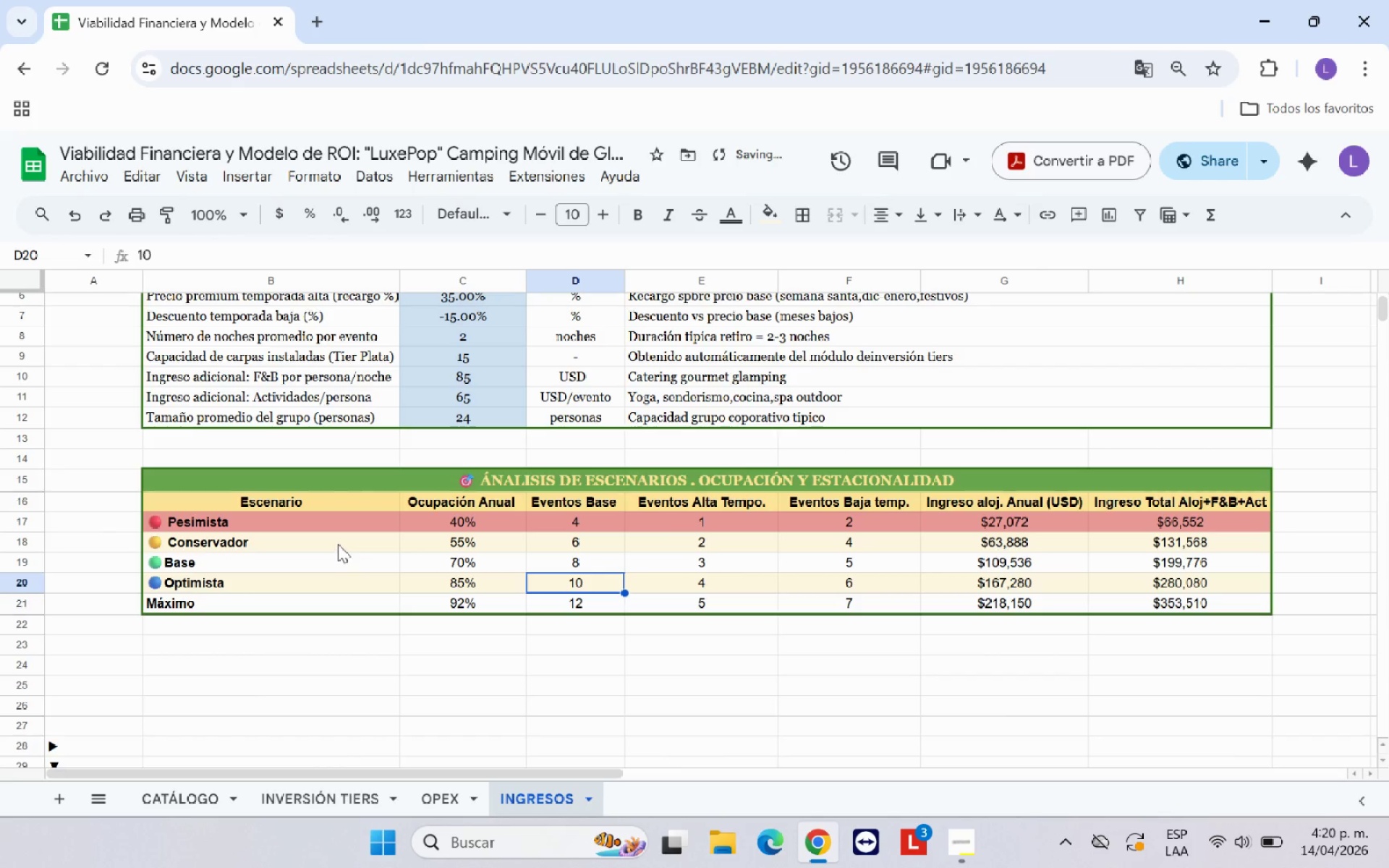 
left_click_drag(start_coordinate=[338, 544], to_coordinate=[1107, 547])
 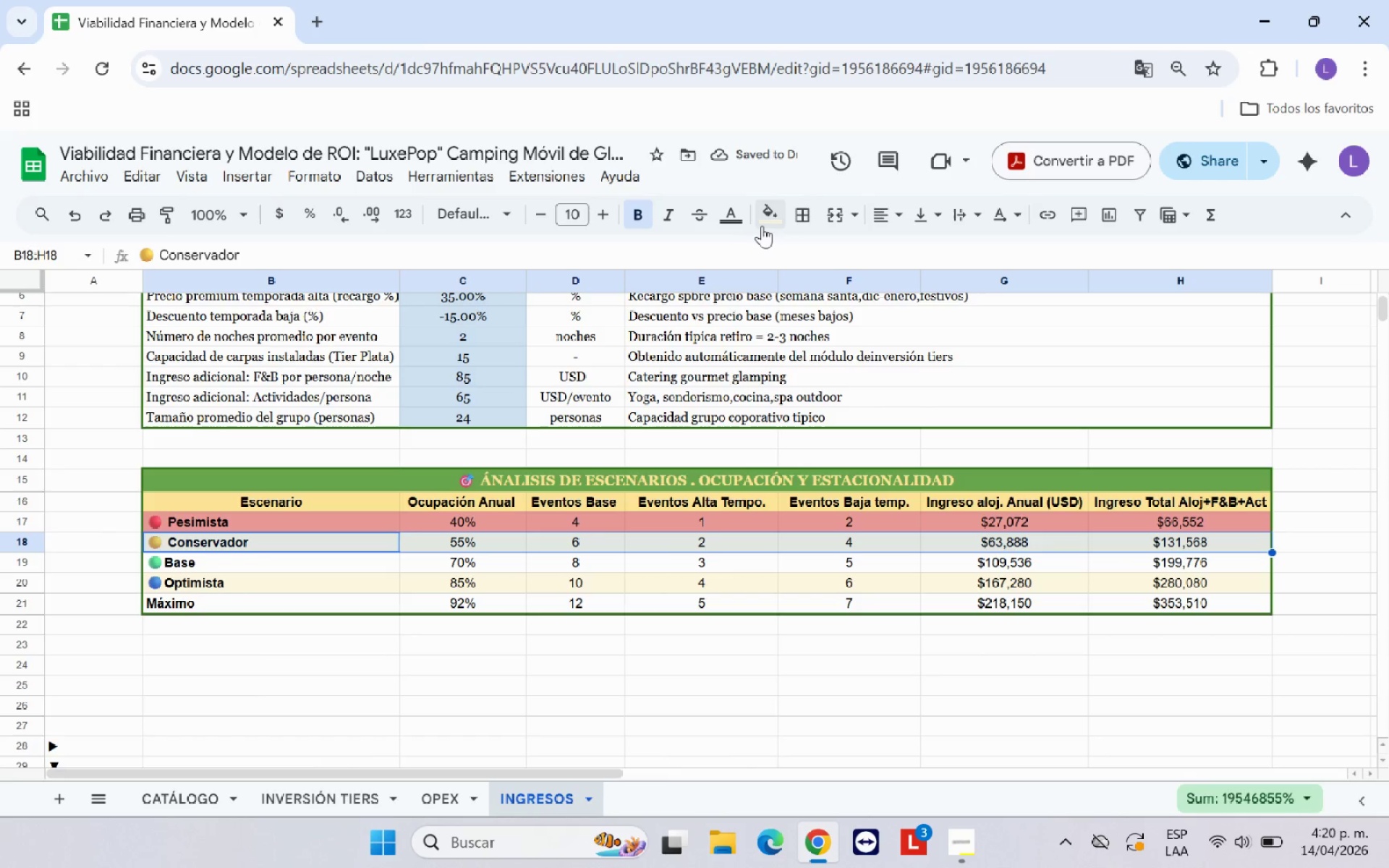 
left_click([768, 224])
 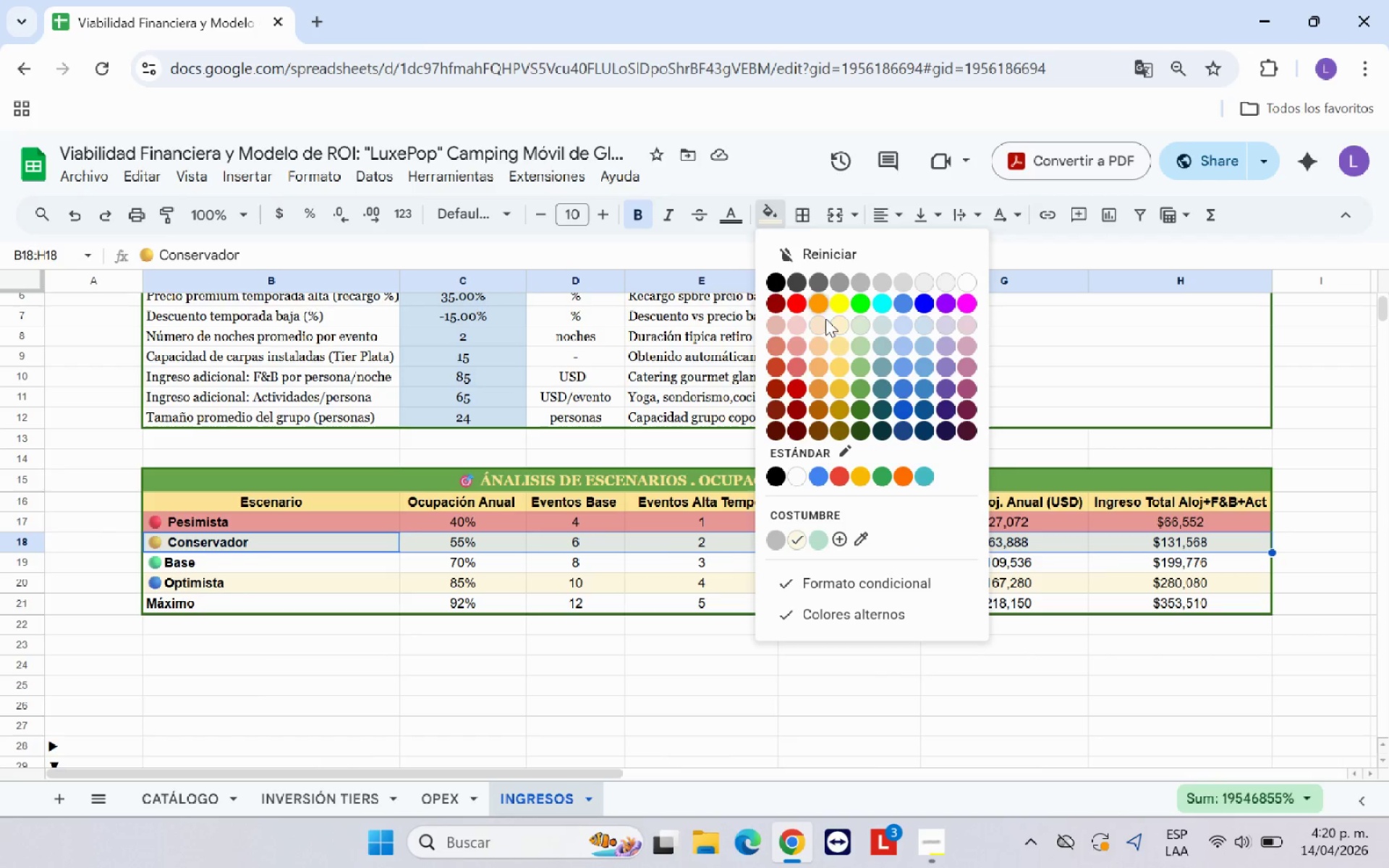 
mouse_move([838, 332])
 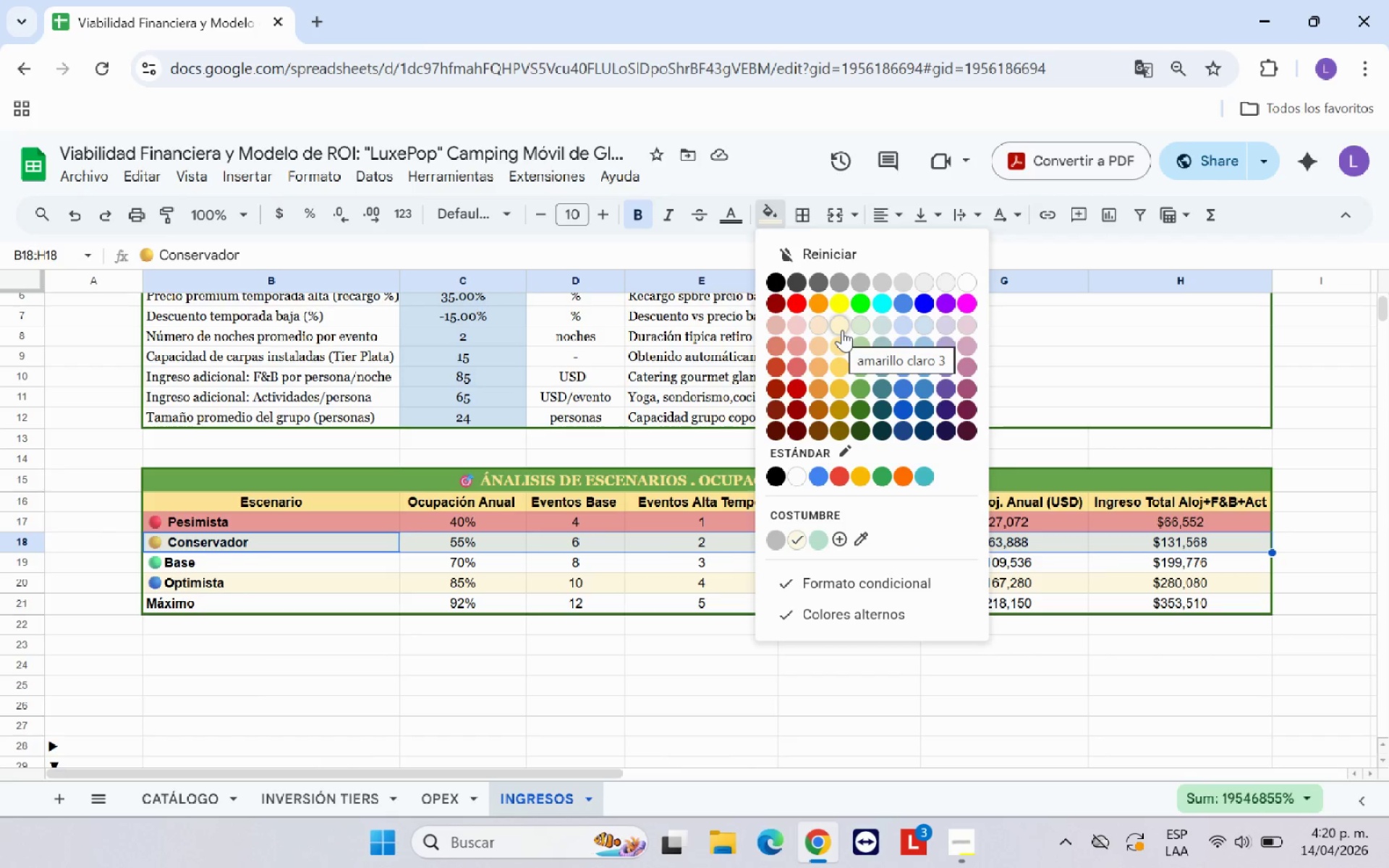 
left_click([842, 331])
 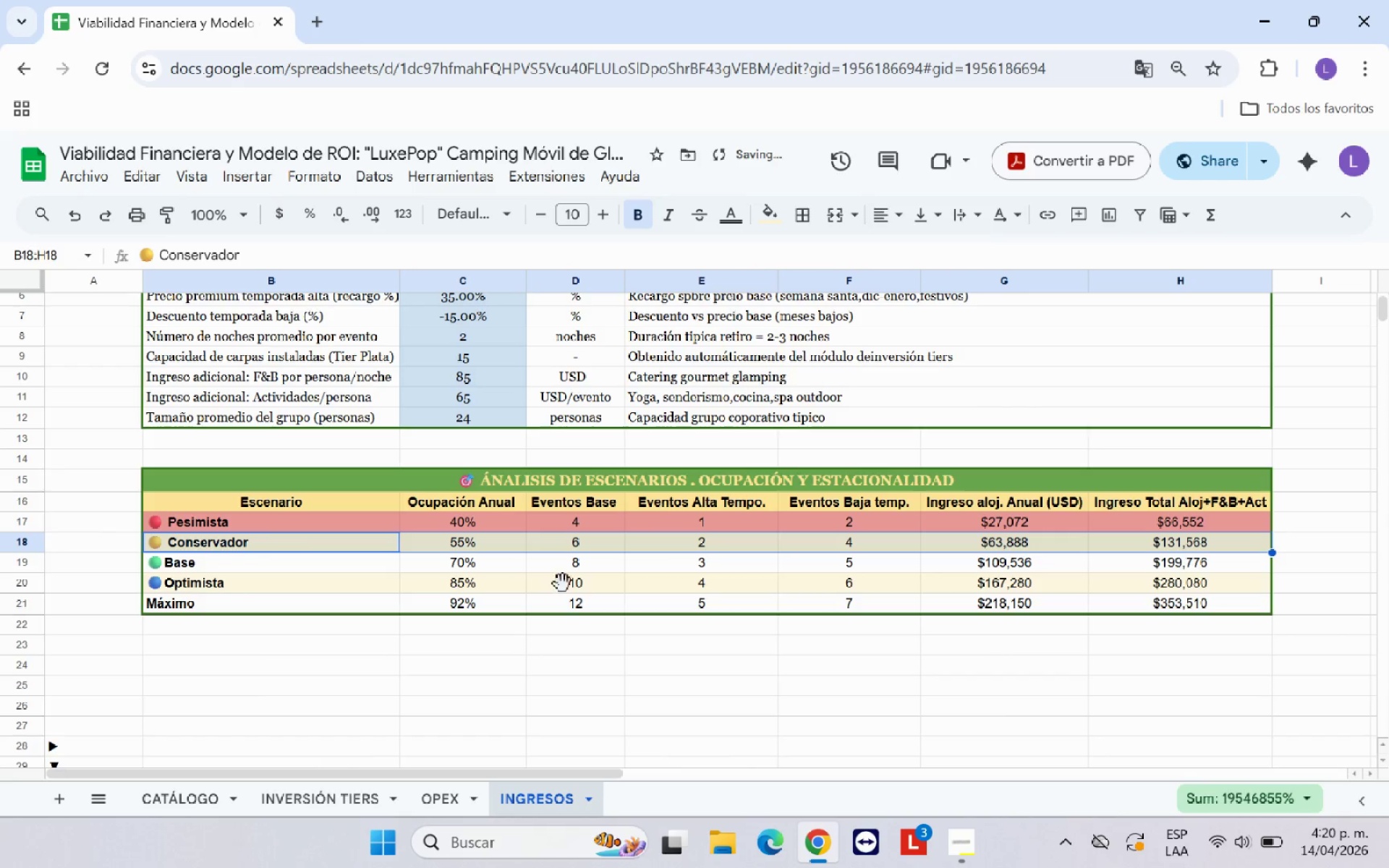 
left_click([522, 646])
 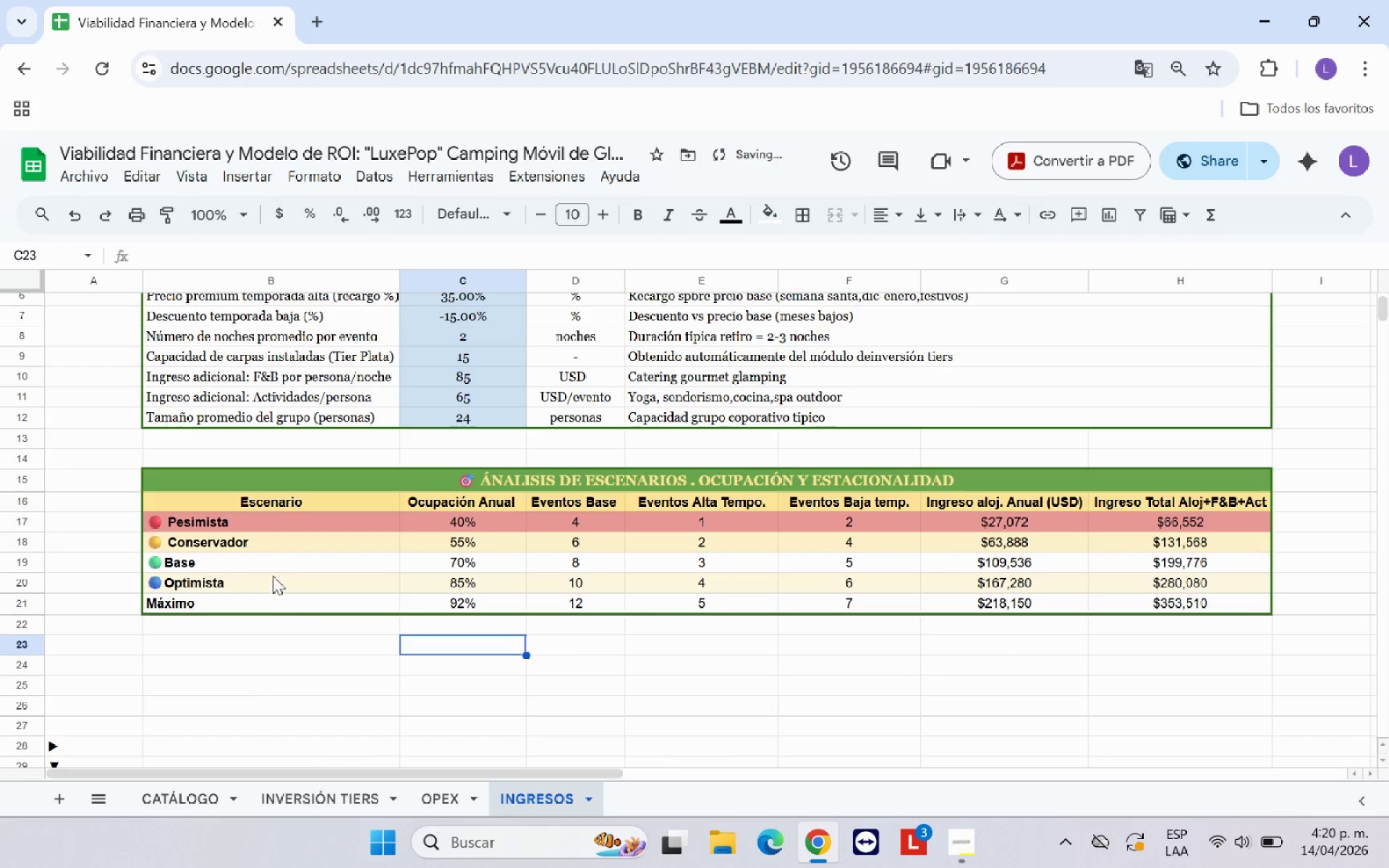 
left_click_drag(start_coordinate=[269, 566], to_coordinate=[1100, 563])
 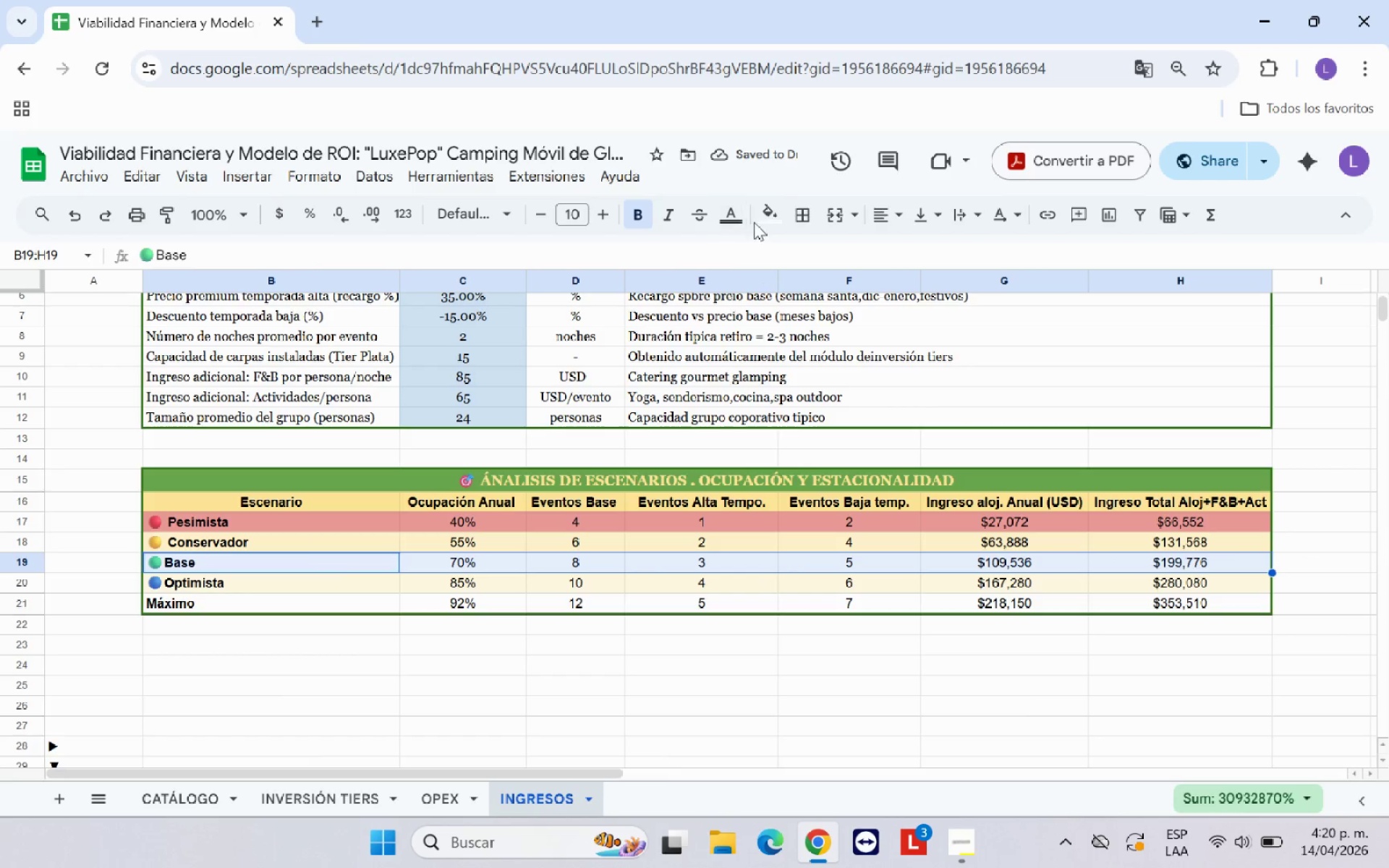 
left_click([770, 216])
 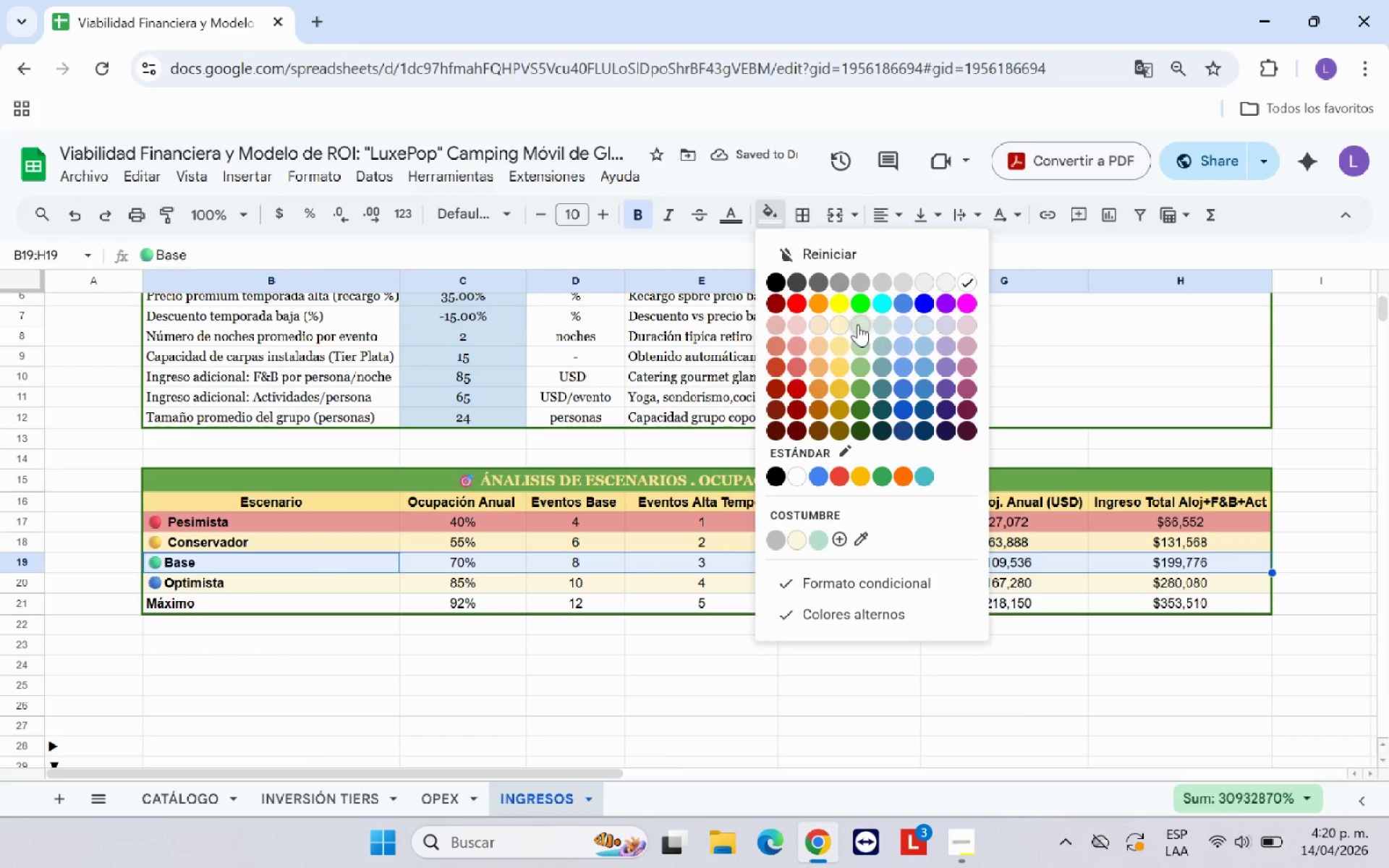 
left_click([861, 346])
 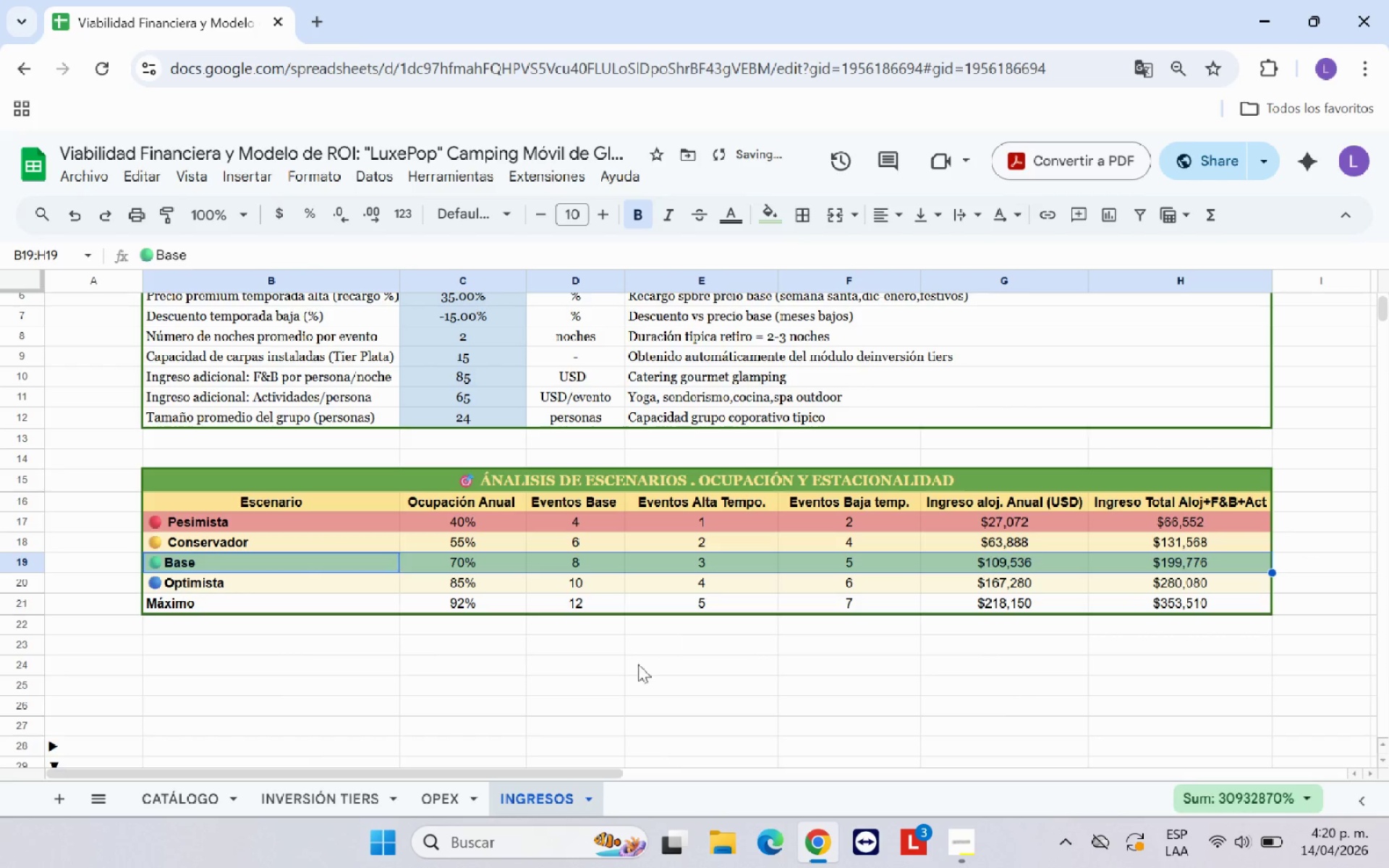 
left_click([631, 673])
 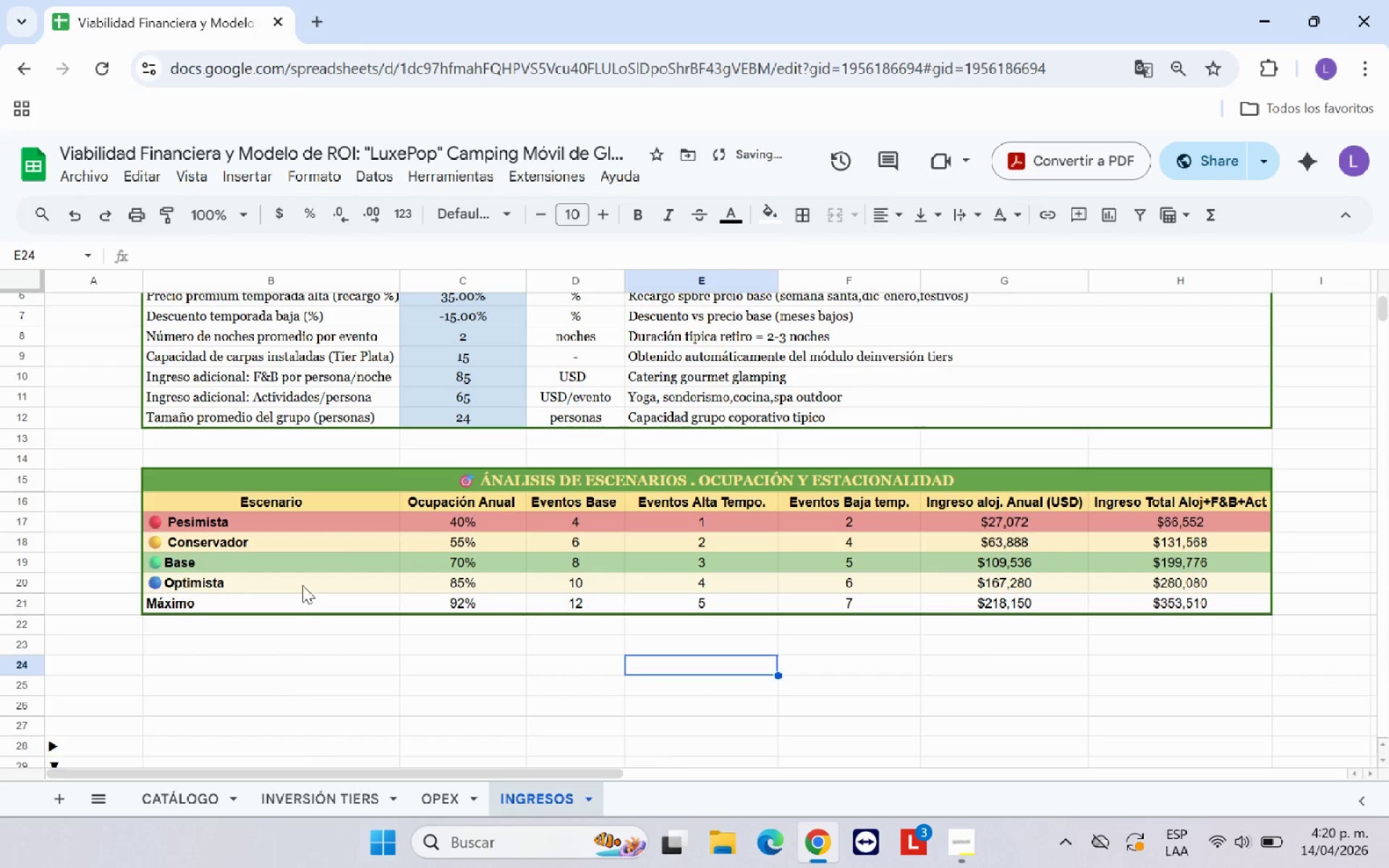 
left_click_drag(start_coordinate=[295, 585], to_coordinate=[1137, 577])
 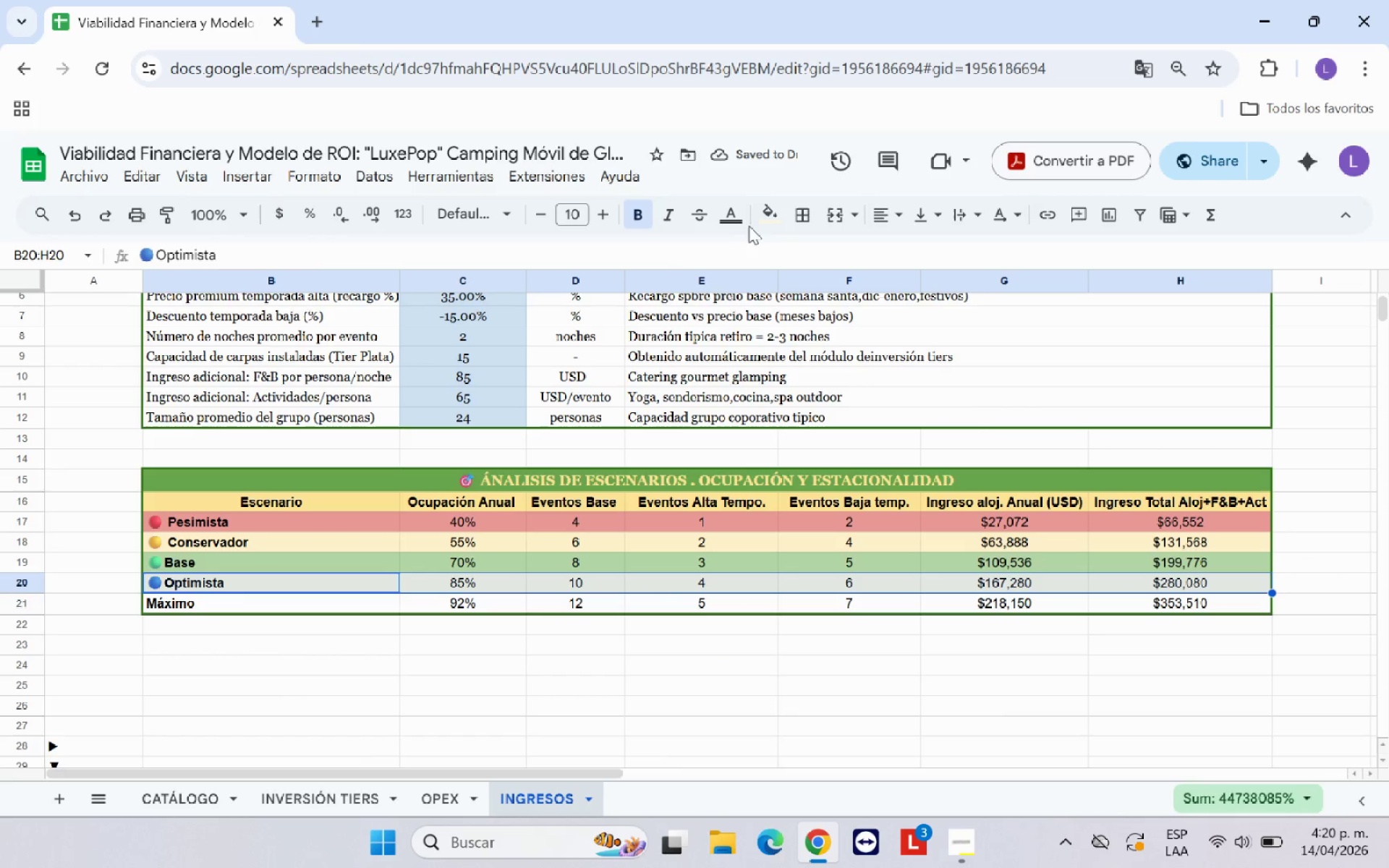 
left_click([757, 221])
 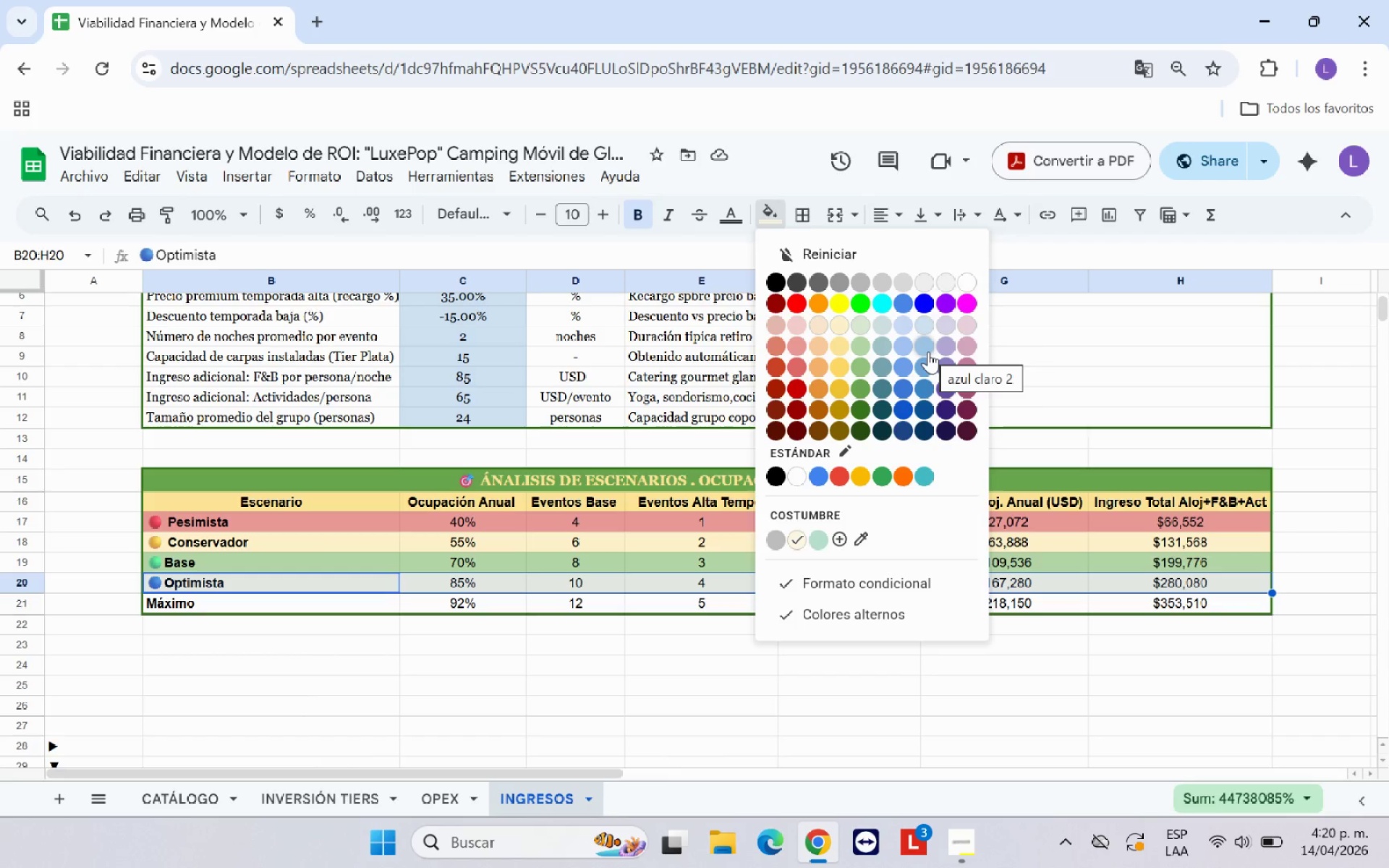 
left_click([927, 367])
 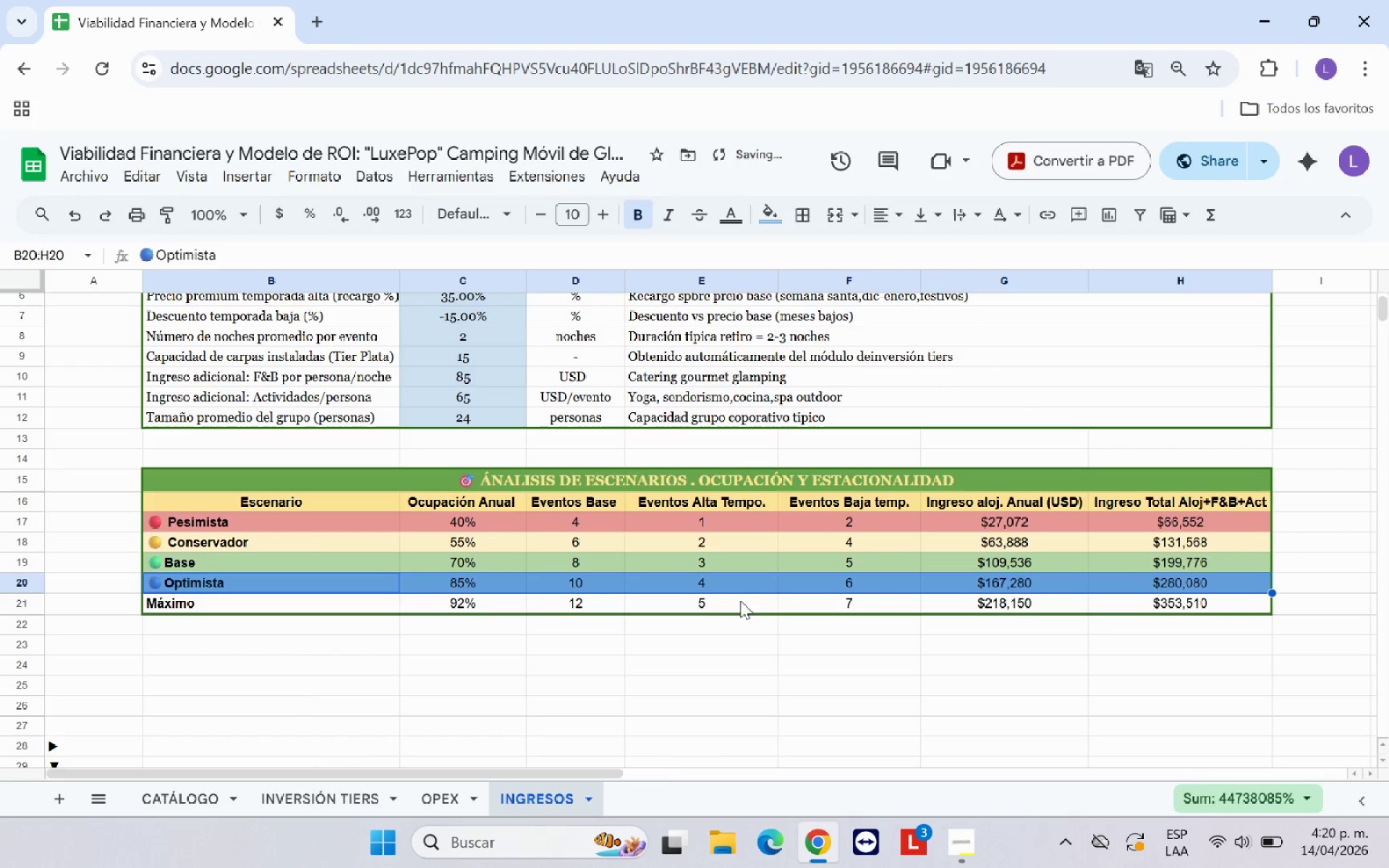 
left_click([603, 819])
 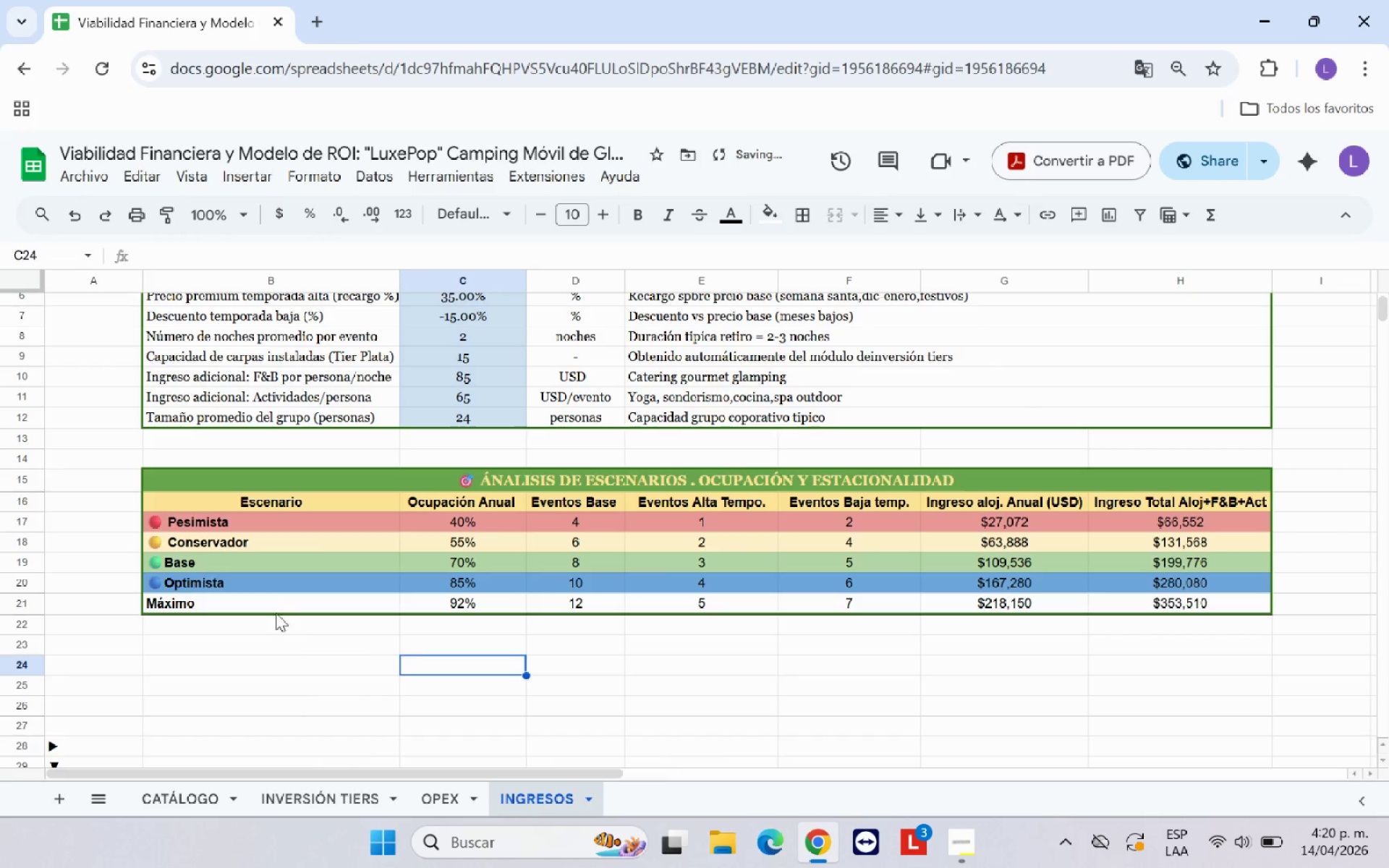 
left_click_drag(start_coordinate=[271, 603], to_coordinate=[1126, 608])
 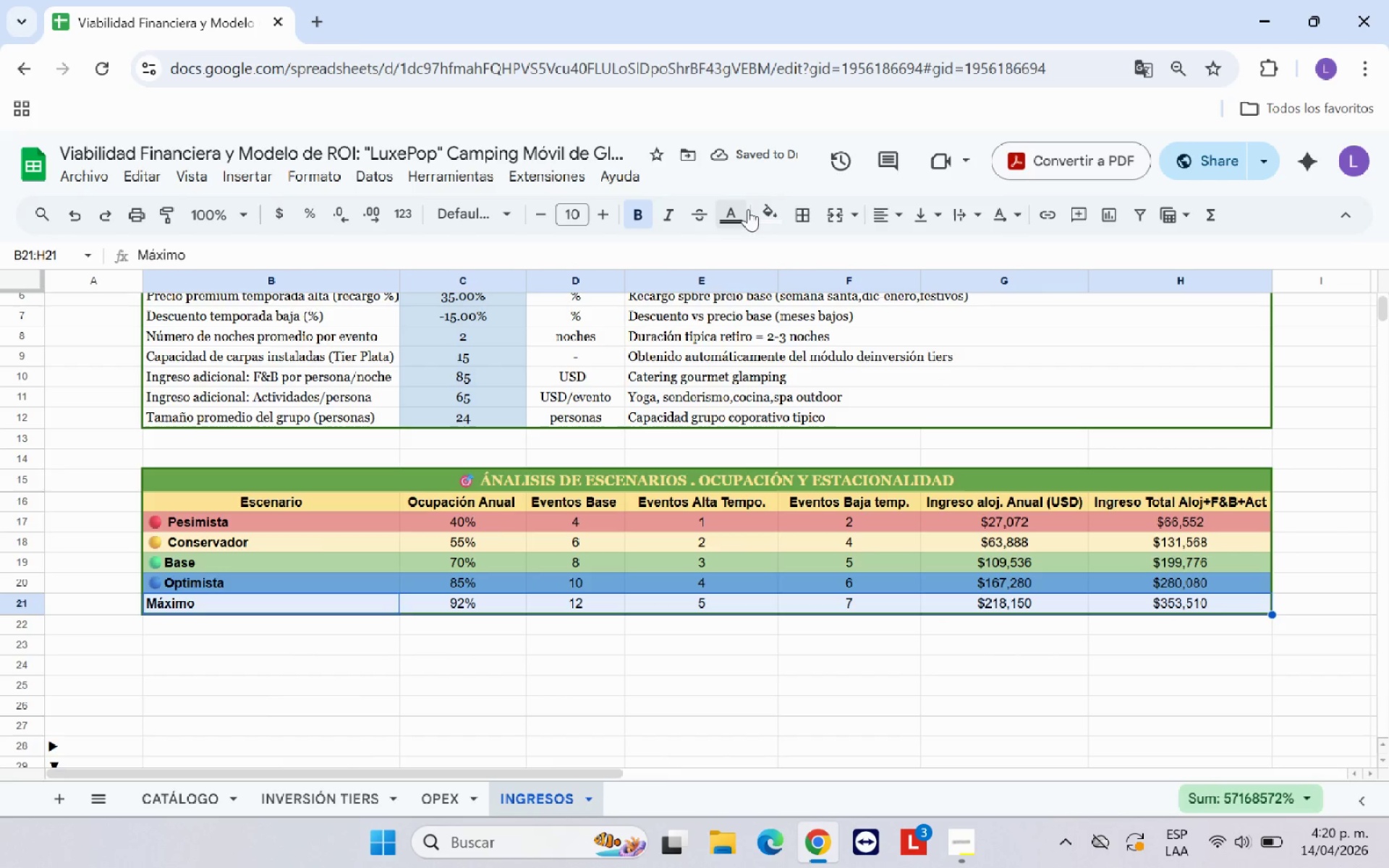 
left_click([764, 217])
 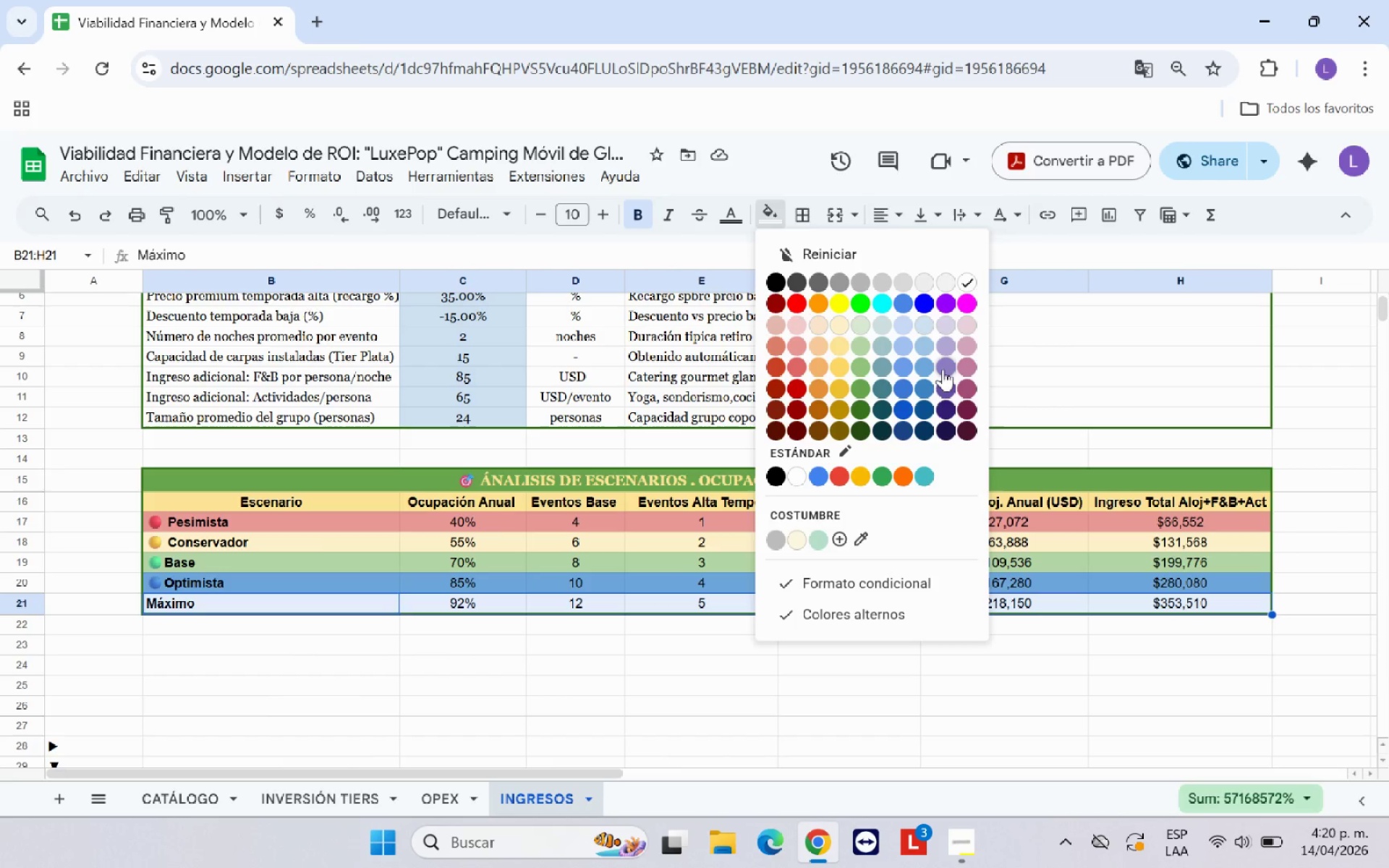 
left_click([946, 367])
 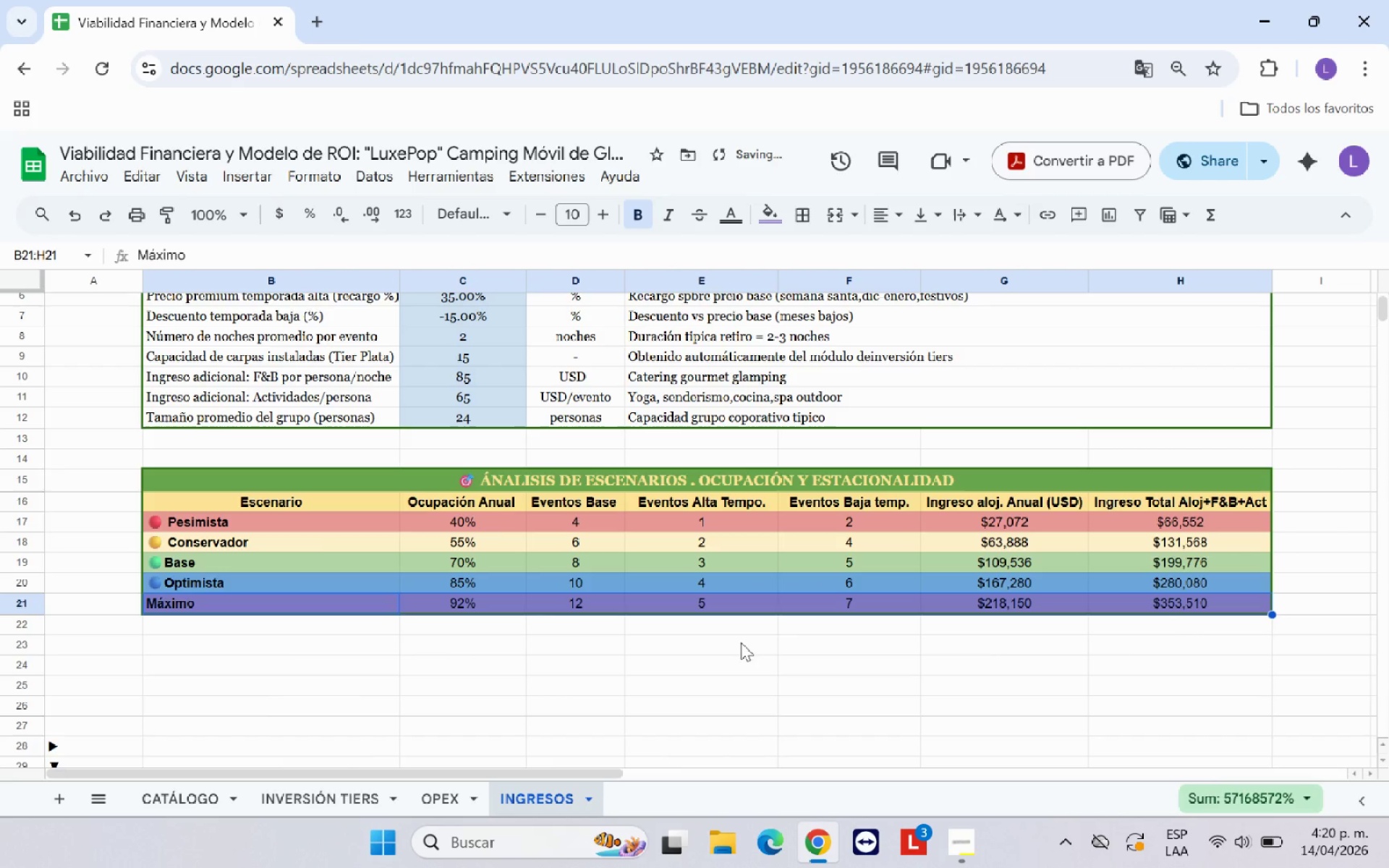 
left_click([694, 702])
 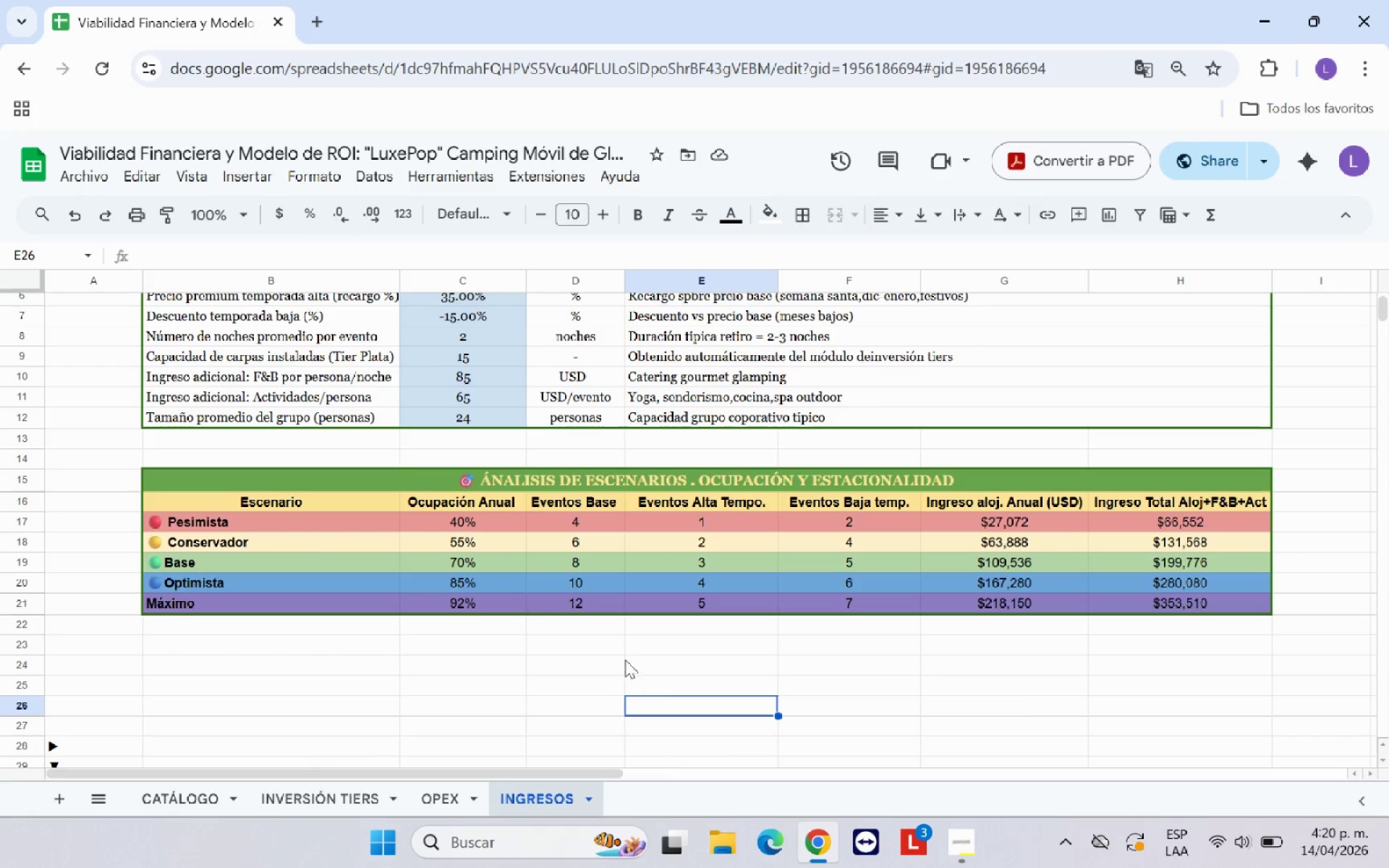 
wait(9.84)
 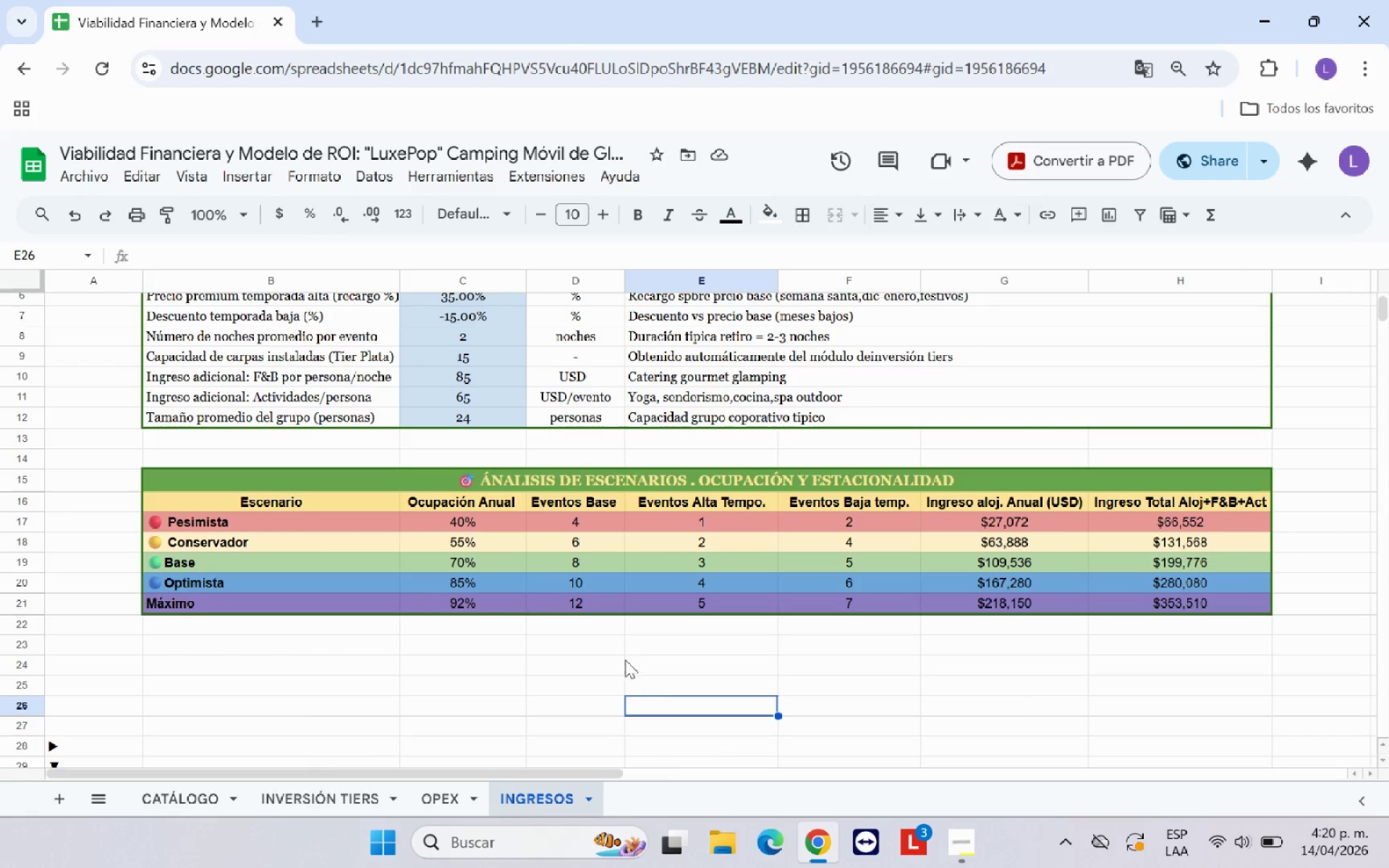 
left_click([491, 661])
 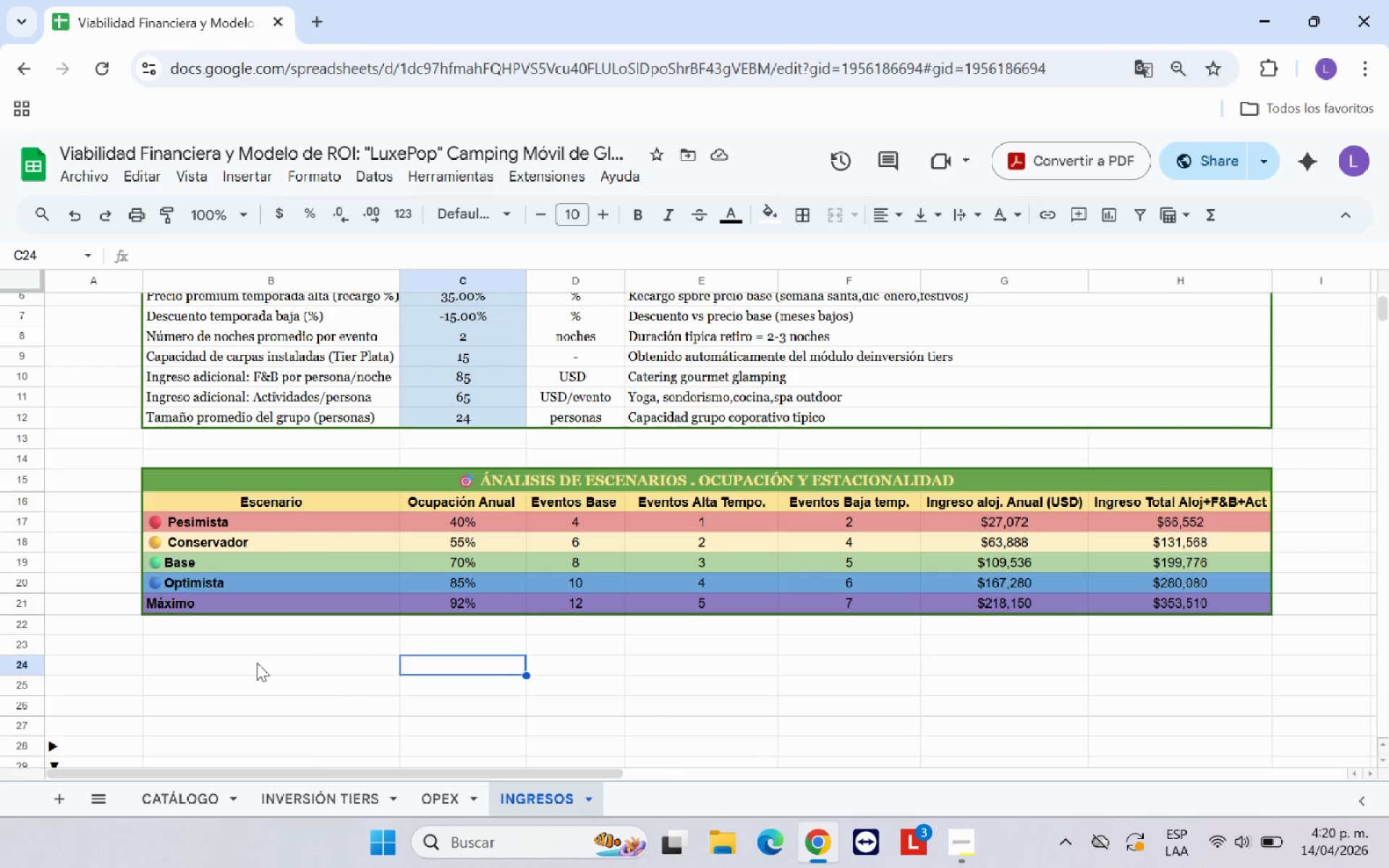 
left_click([256, 655])
 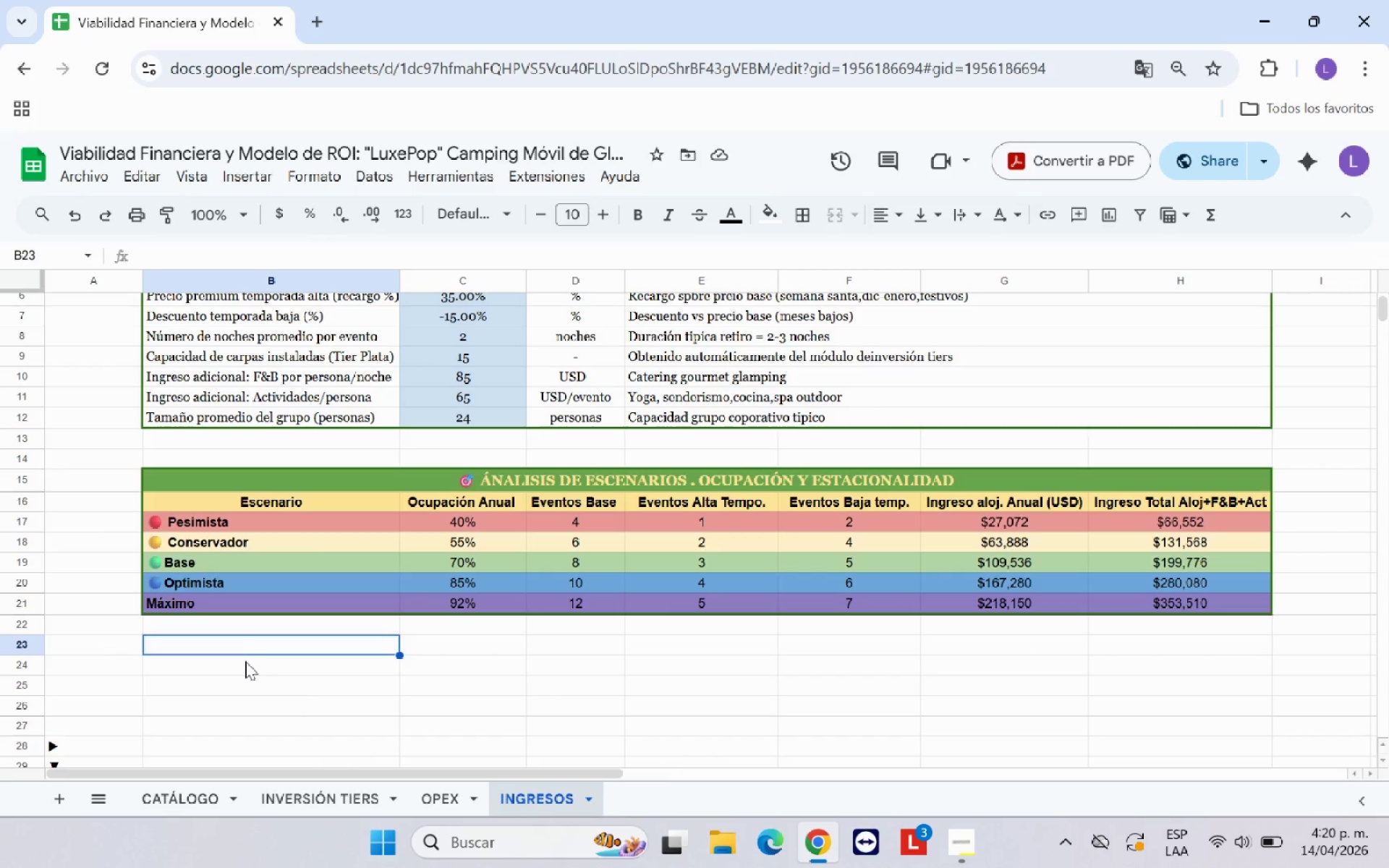 
left_click([245, 665])
 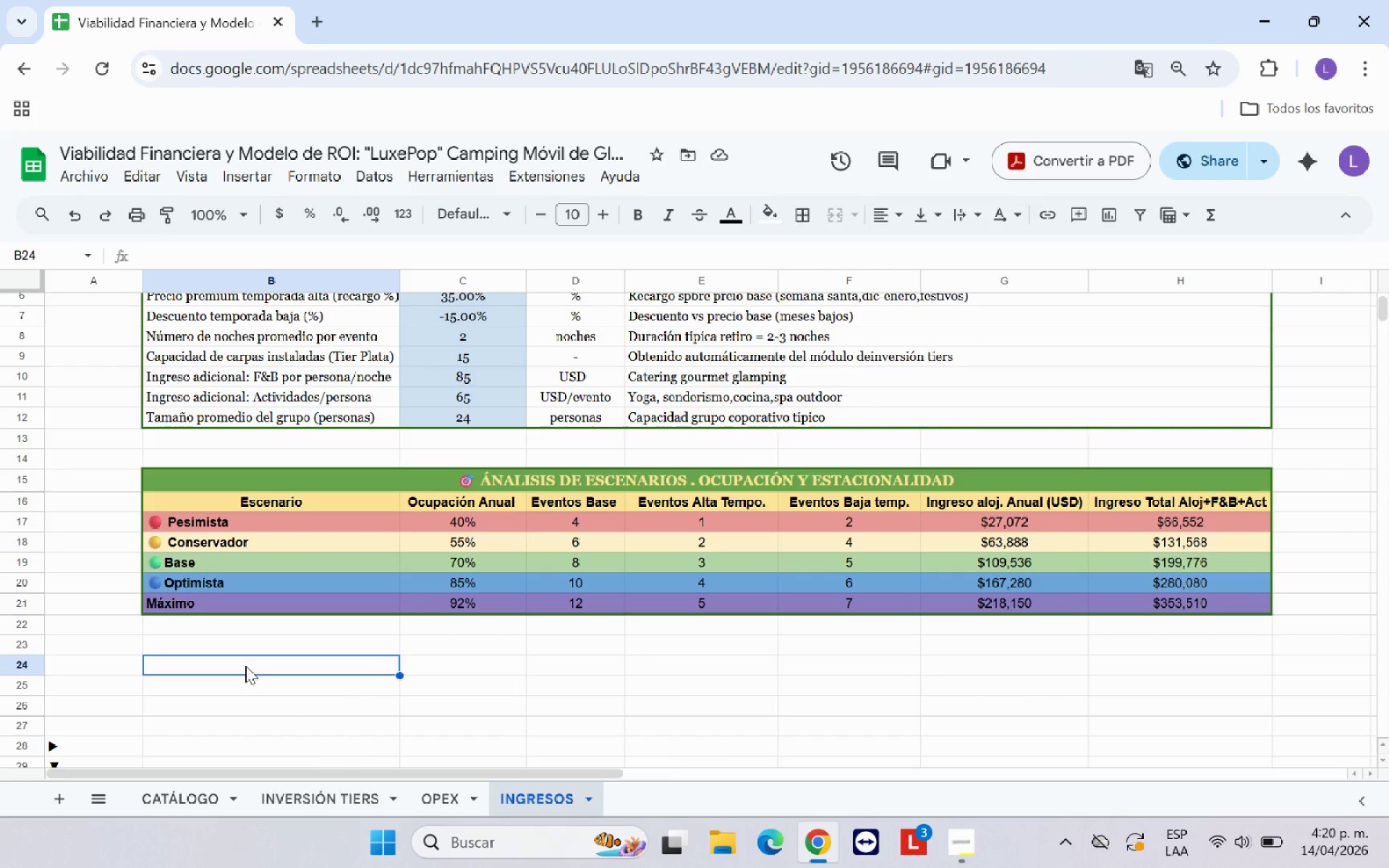 
type(ESCENARIO ACTIVO *Se)
key(Backspace)
key(Backspace)
key(Backspace)
key(Backspace)
type(> )
 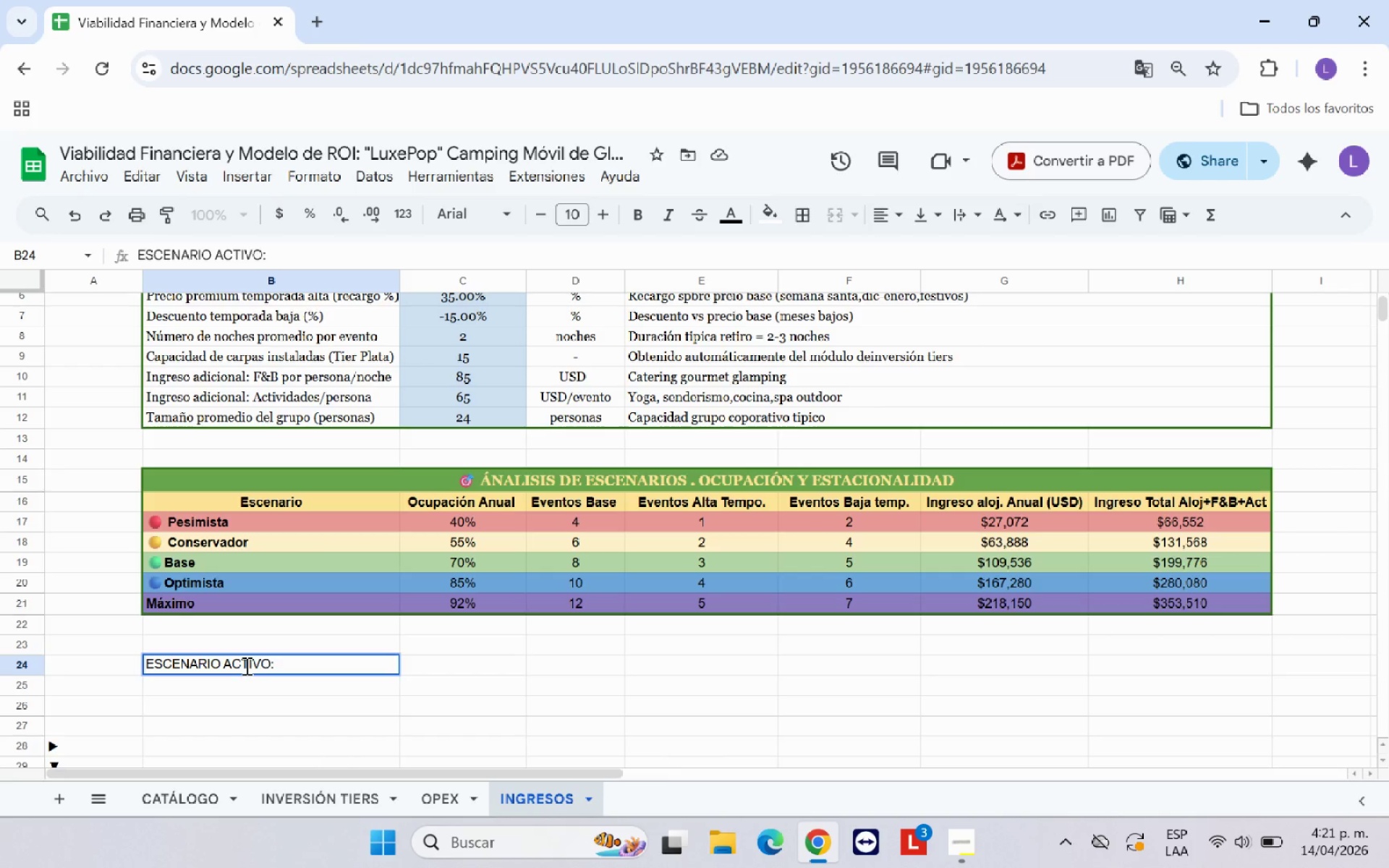 
left_click([310, 694])
 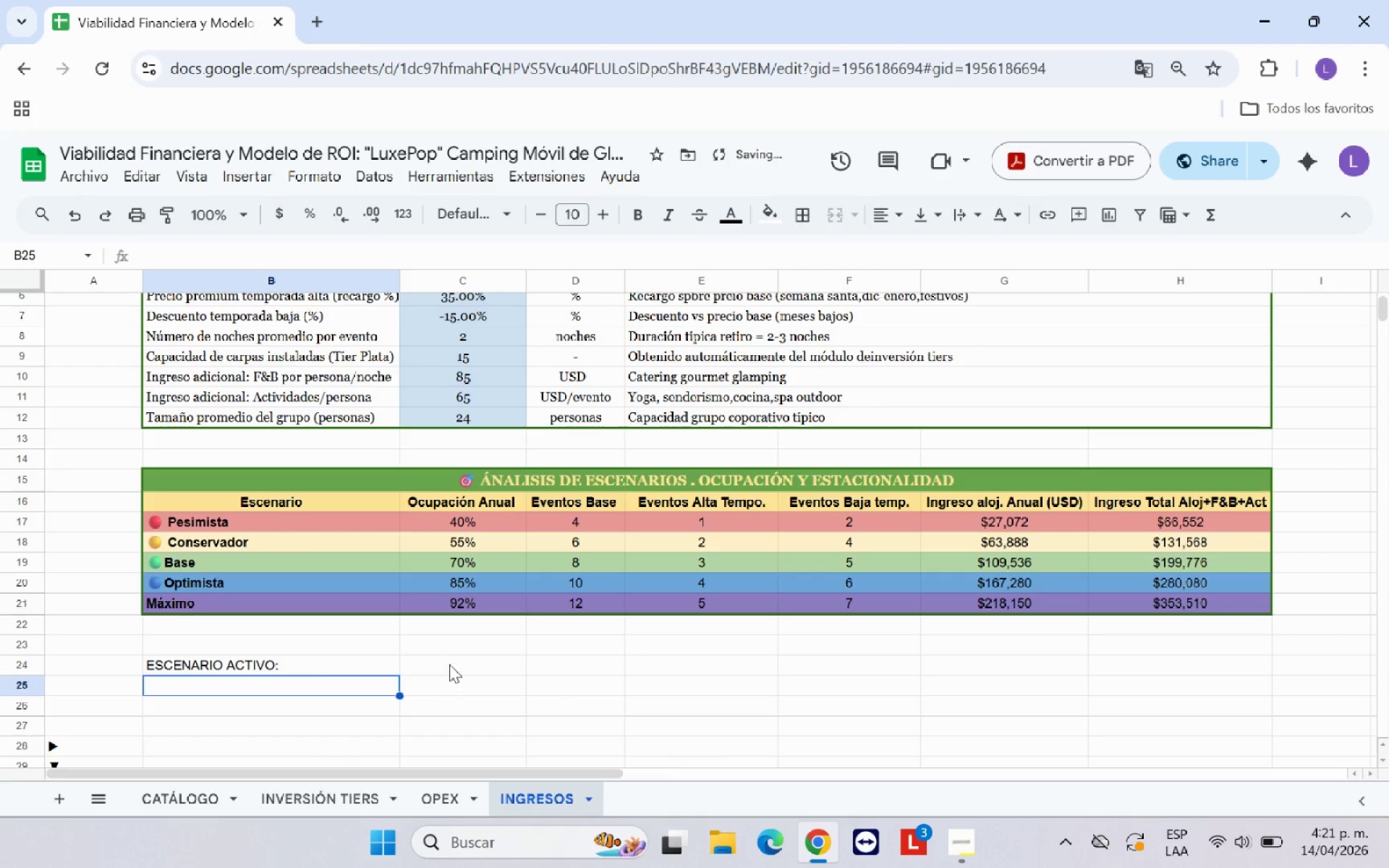 
left_click([449, 663])
 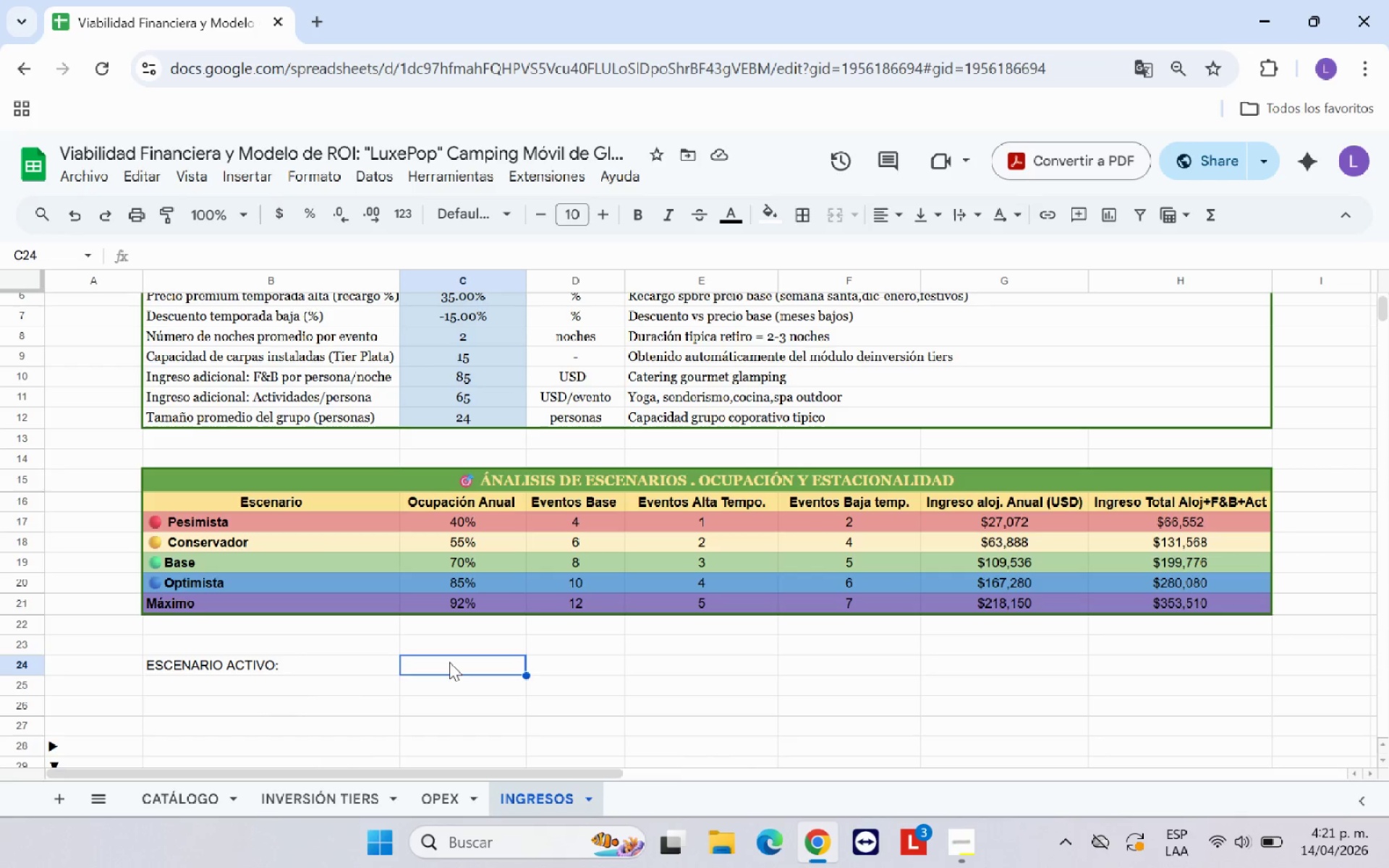 
wait(12.69)
 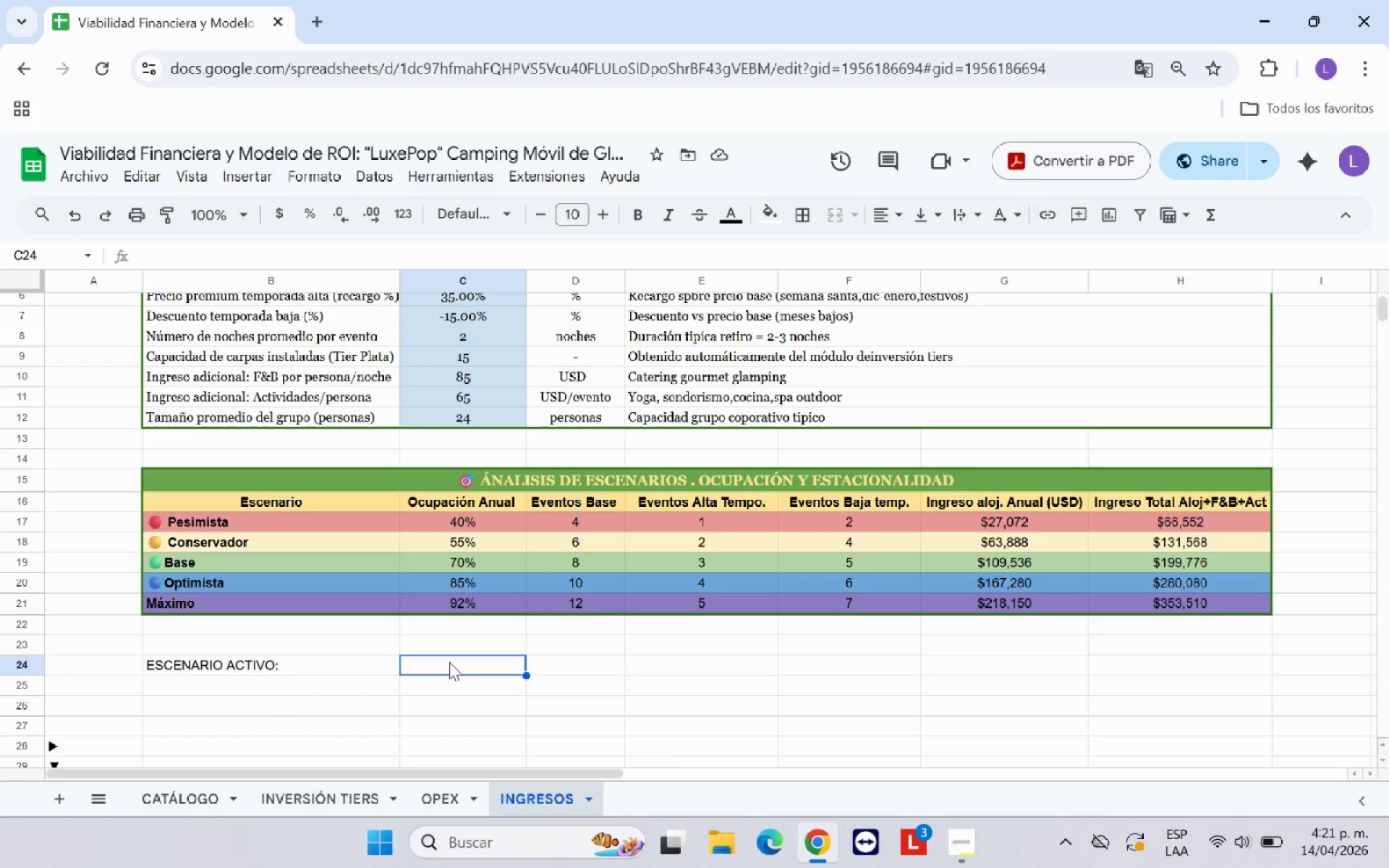 
left_click([258, 178])
 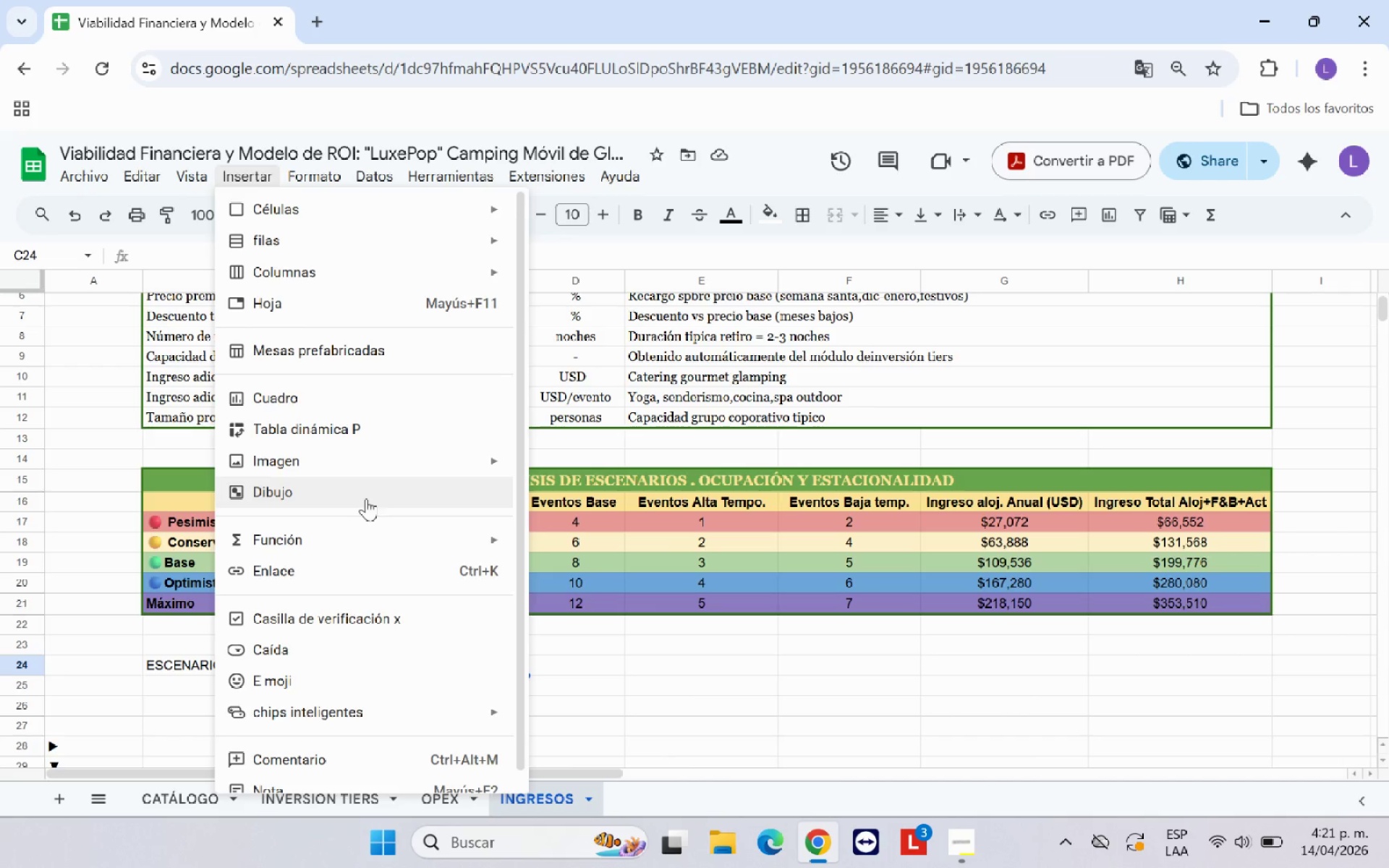 
left_click([722, 702])
 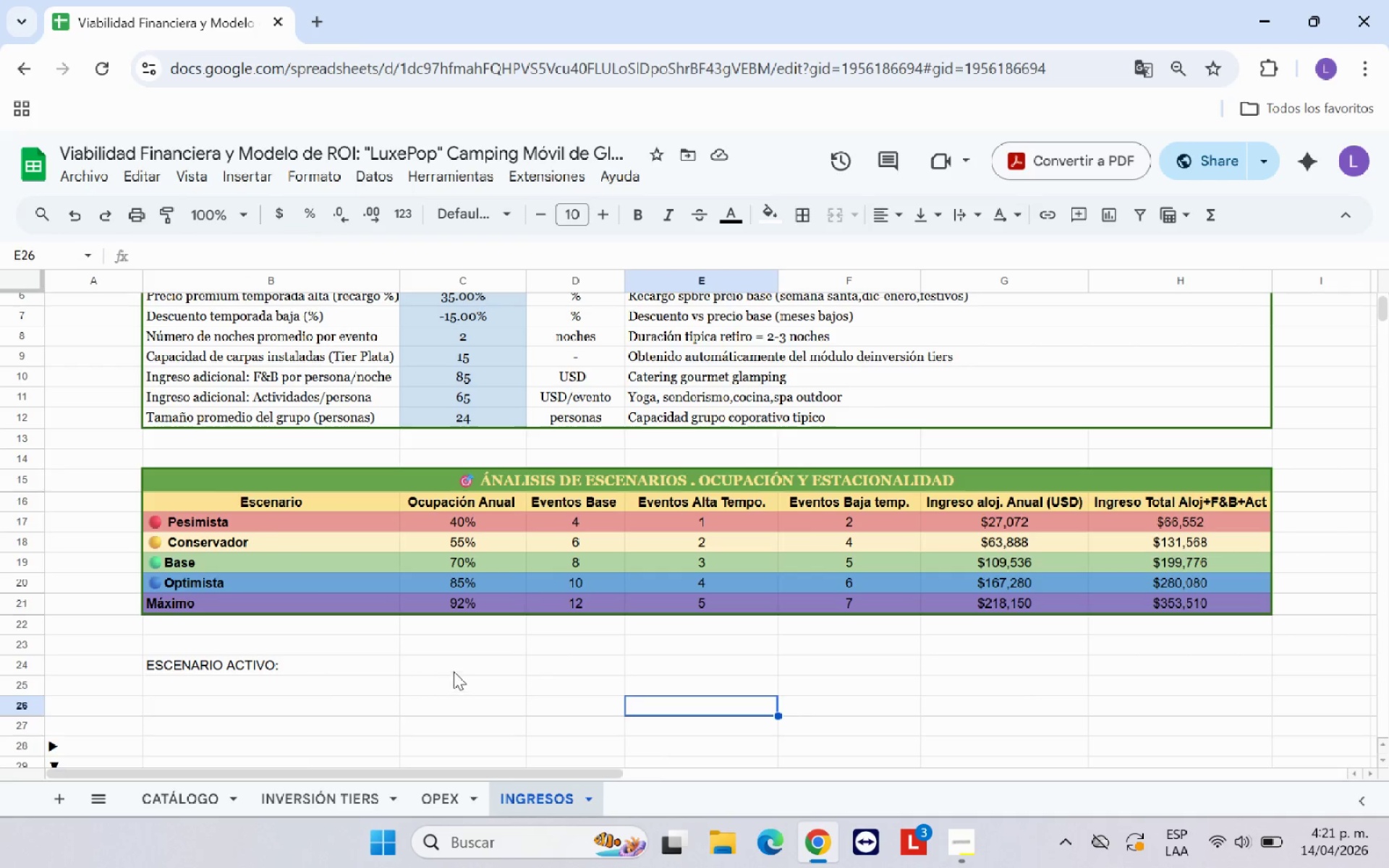 
left_click([378, 175])
 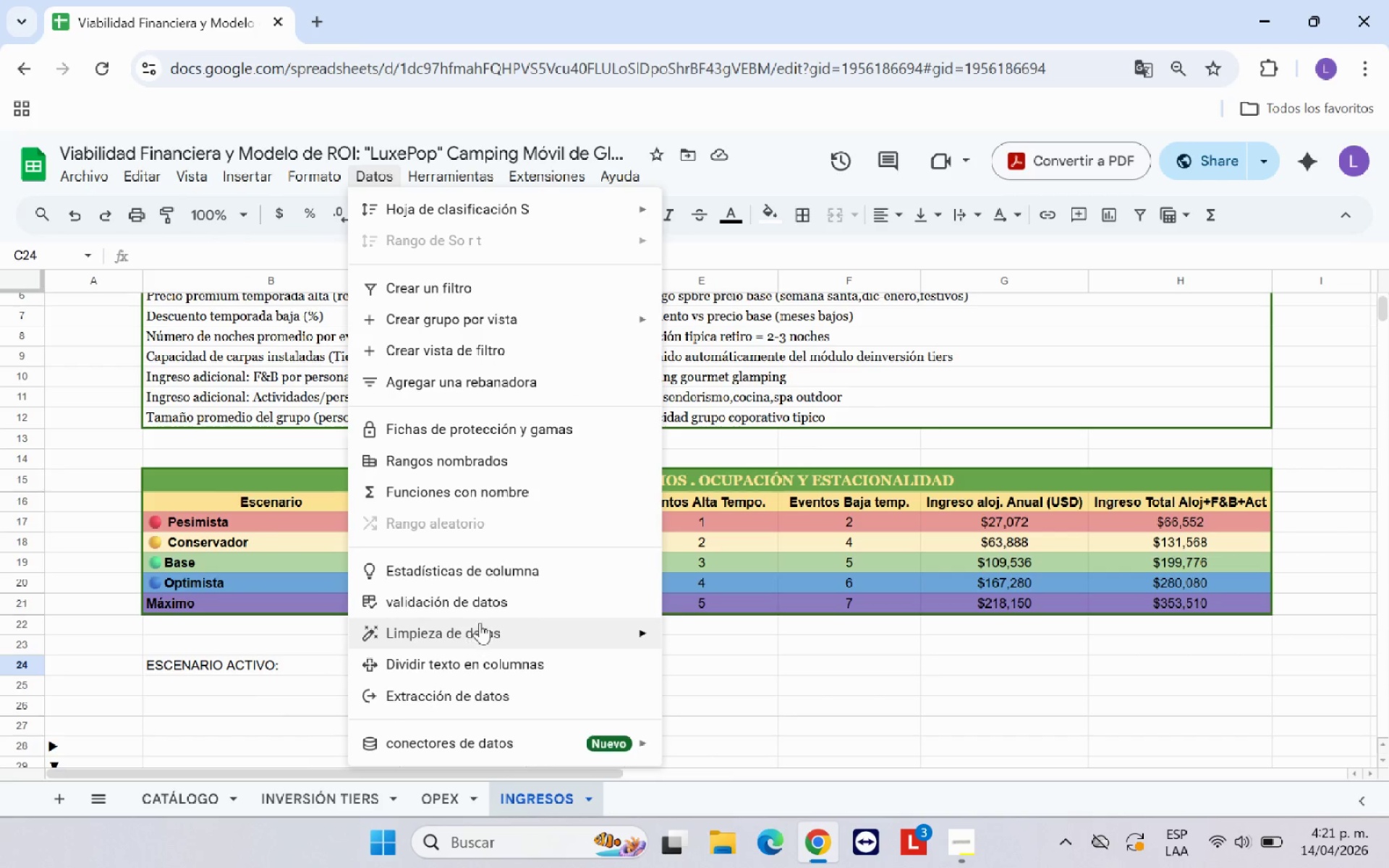 
left_click([490, 602])
 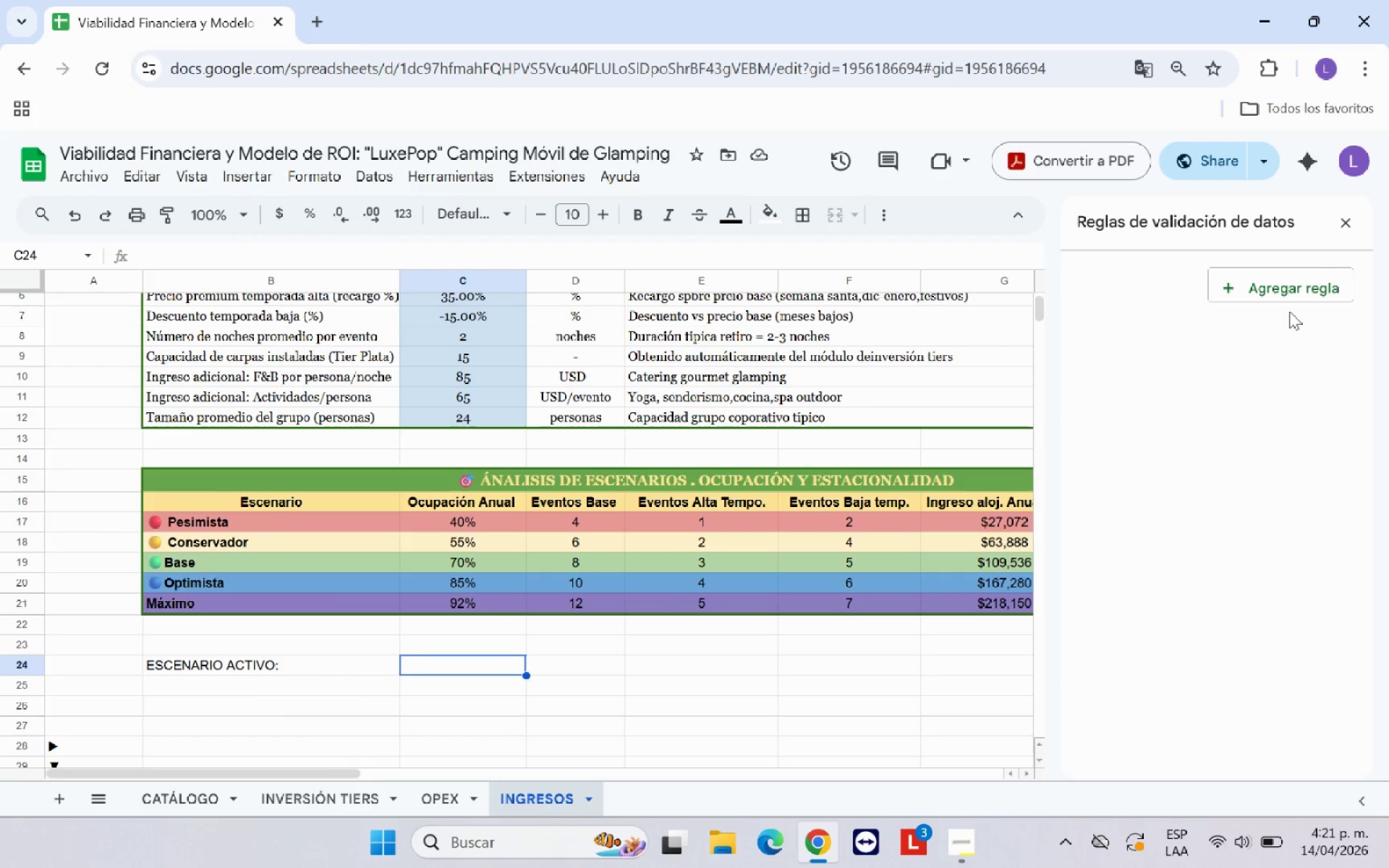 
left_click([1289, 284])
 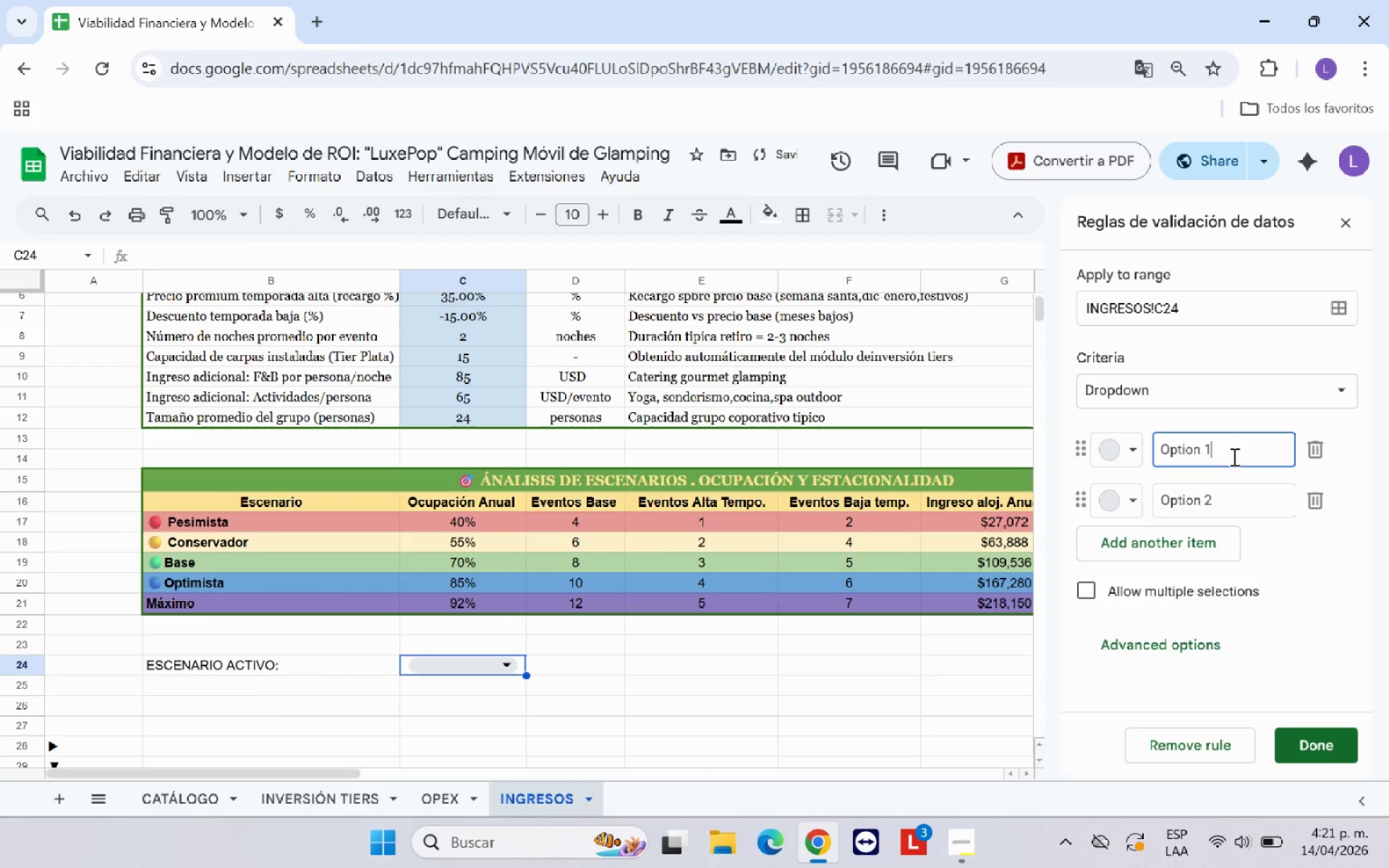 
hold_key(key=Backspace, duration=1.23)
 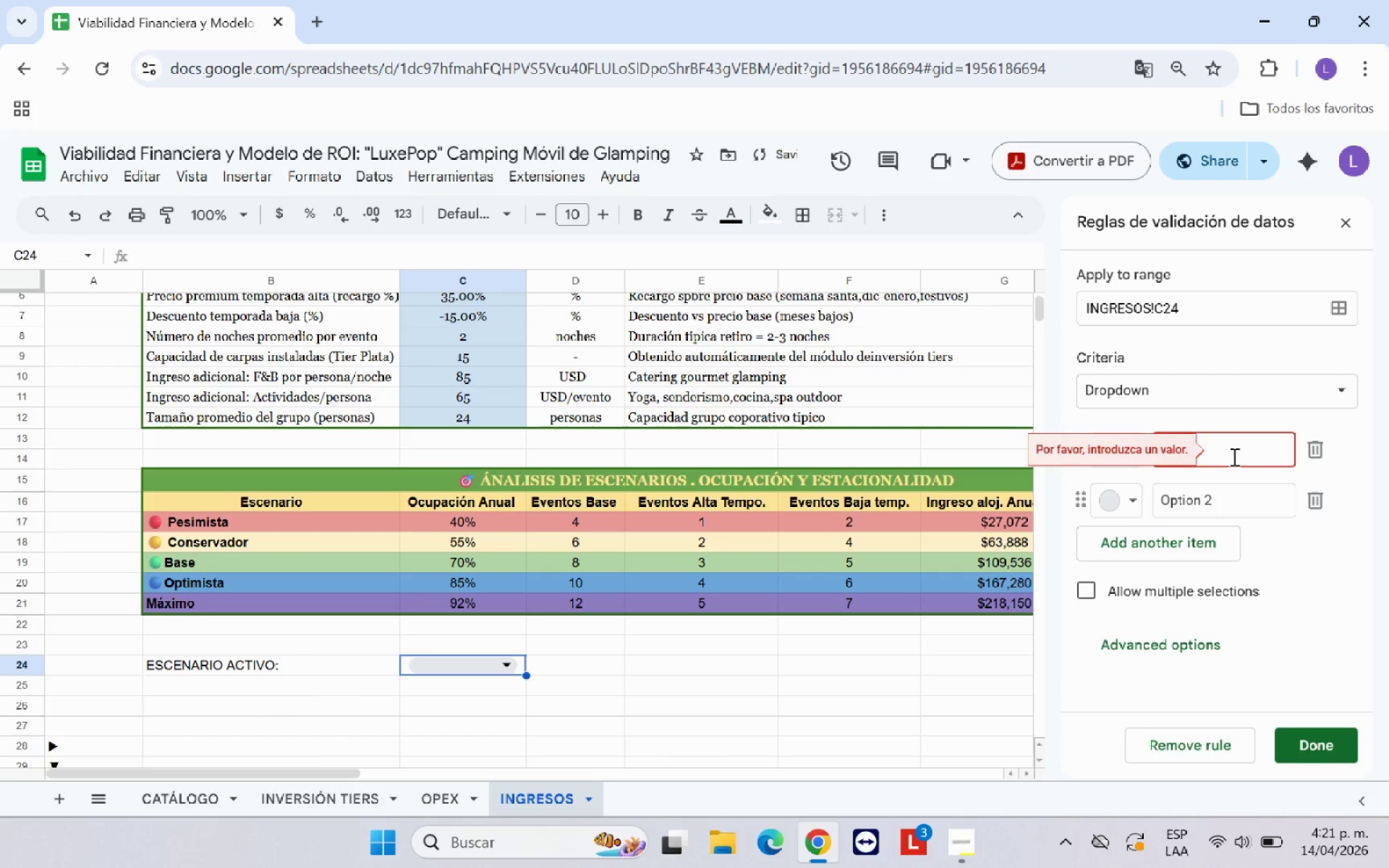 
type(Pesimista)
 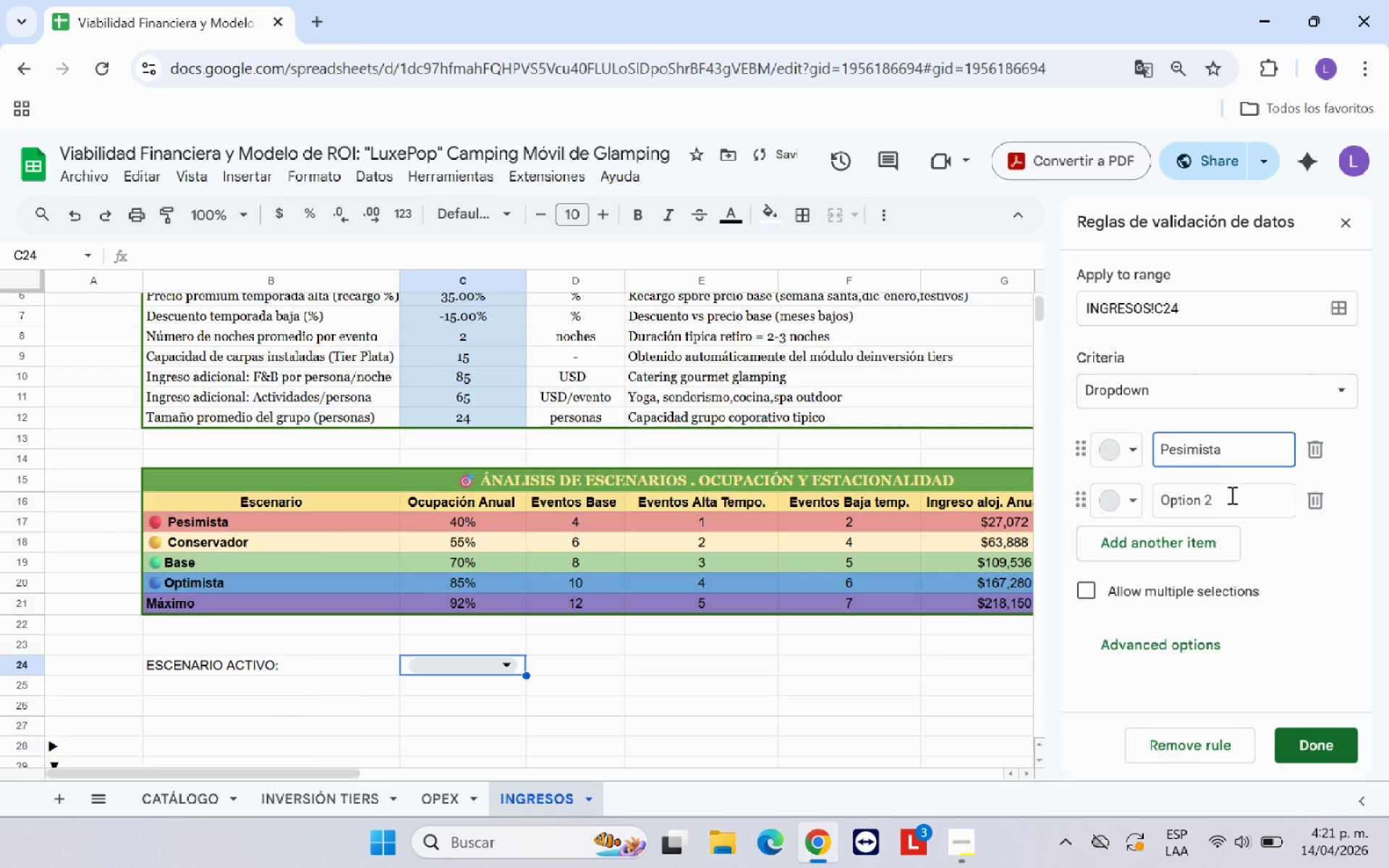 
left_click([1231, 500])
 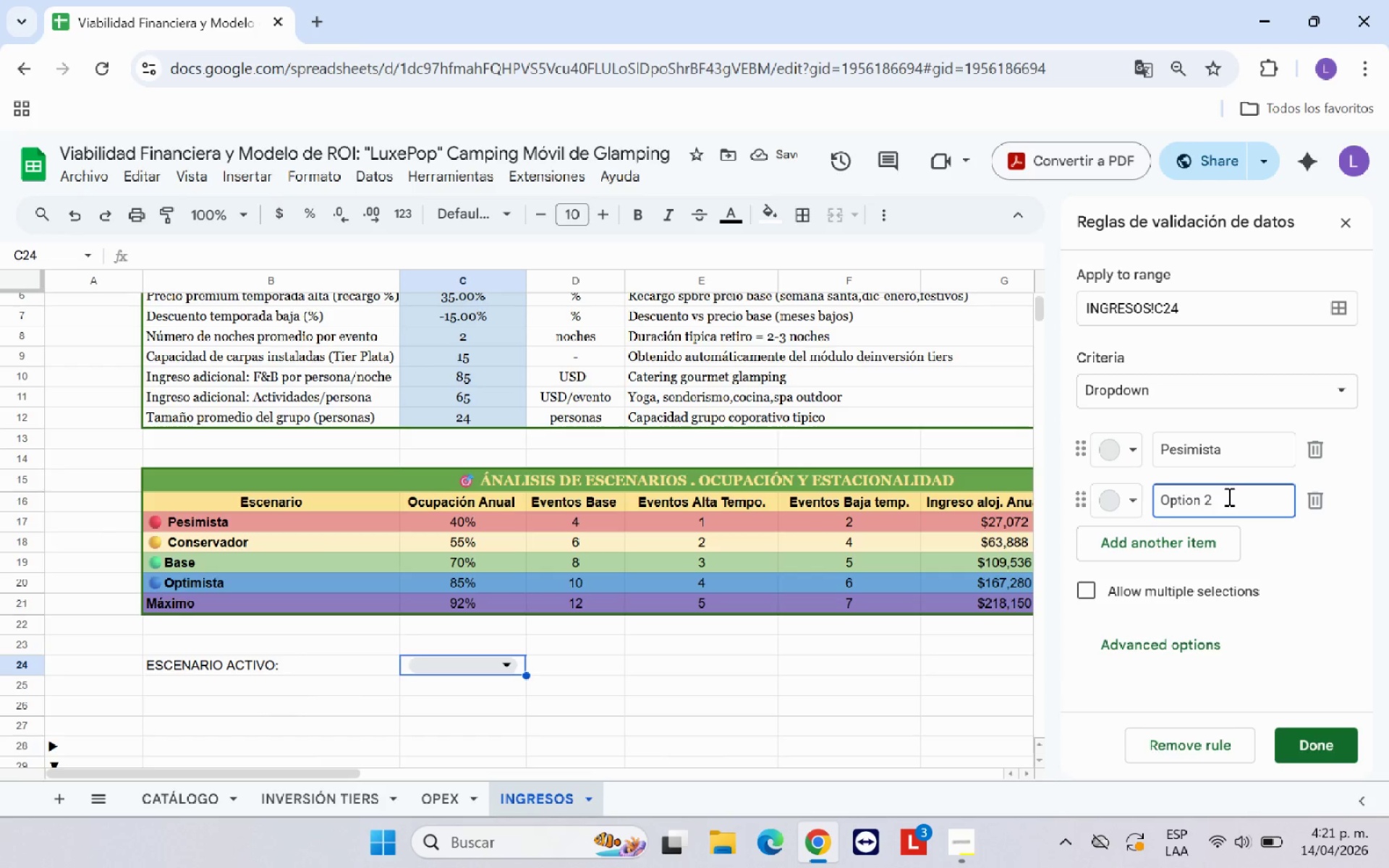 
left_click_drag(start_coordinate=[1226, 498], to_coordinate=[1160, 502])
 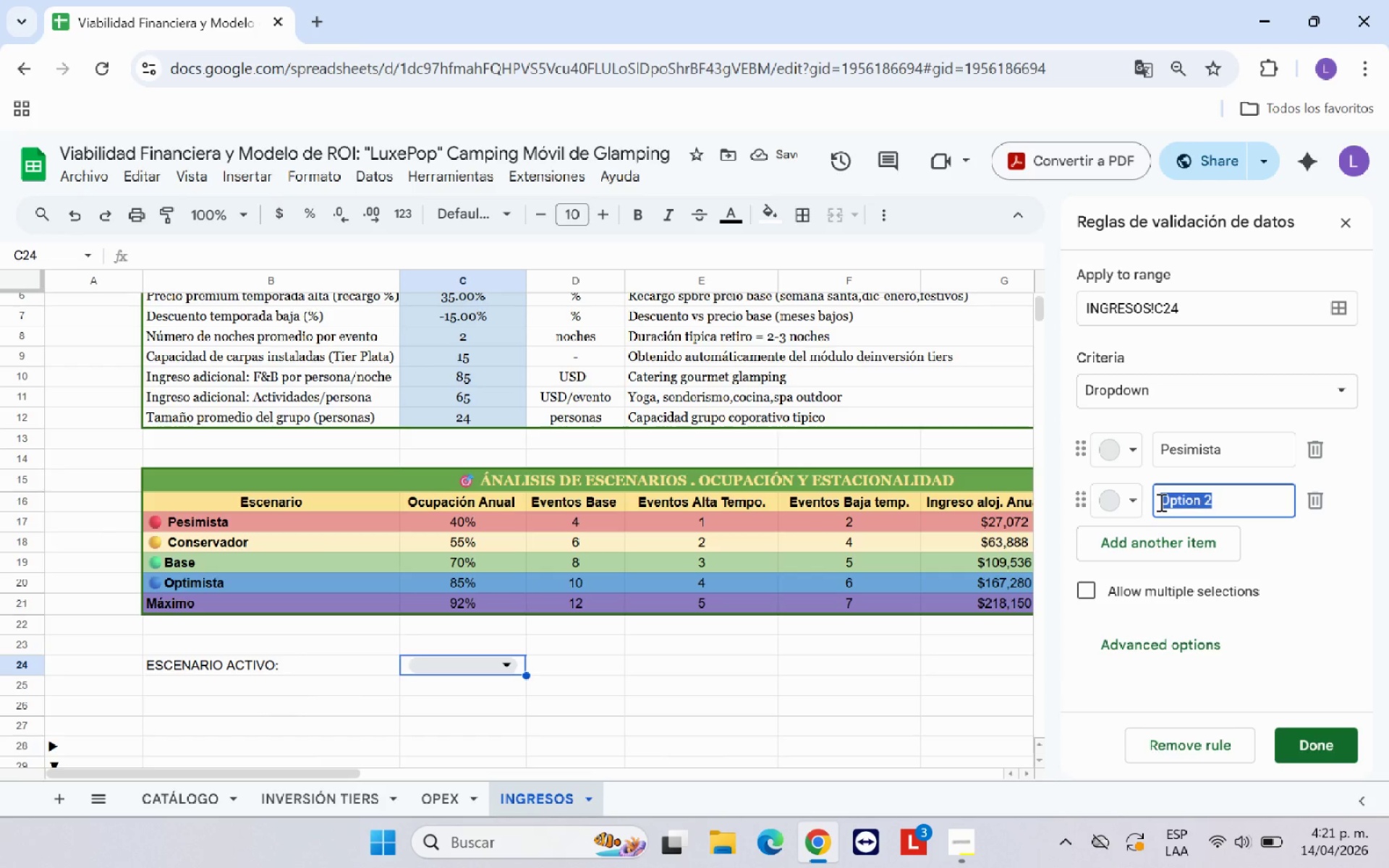 
key(Backspace)
type(Conservador)
 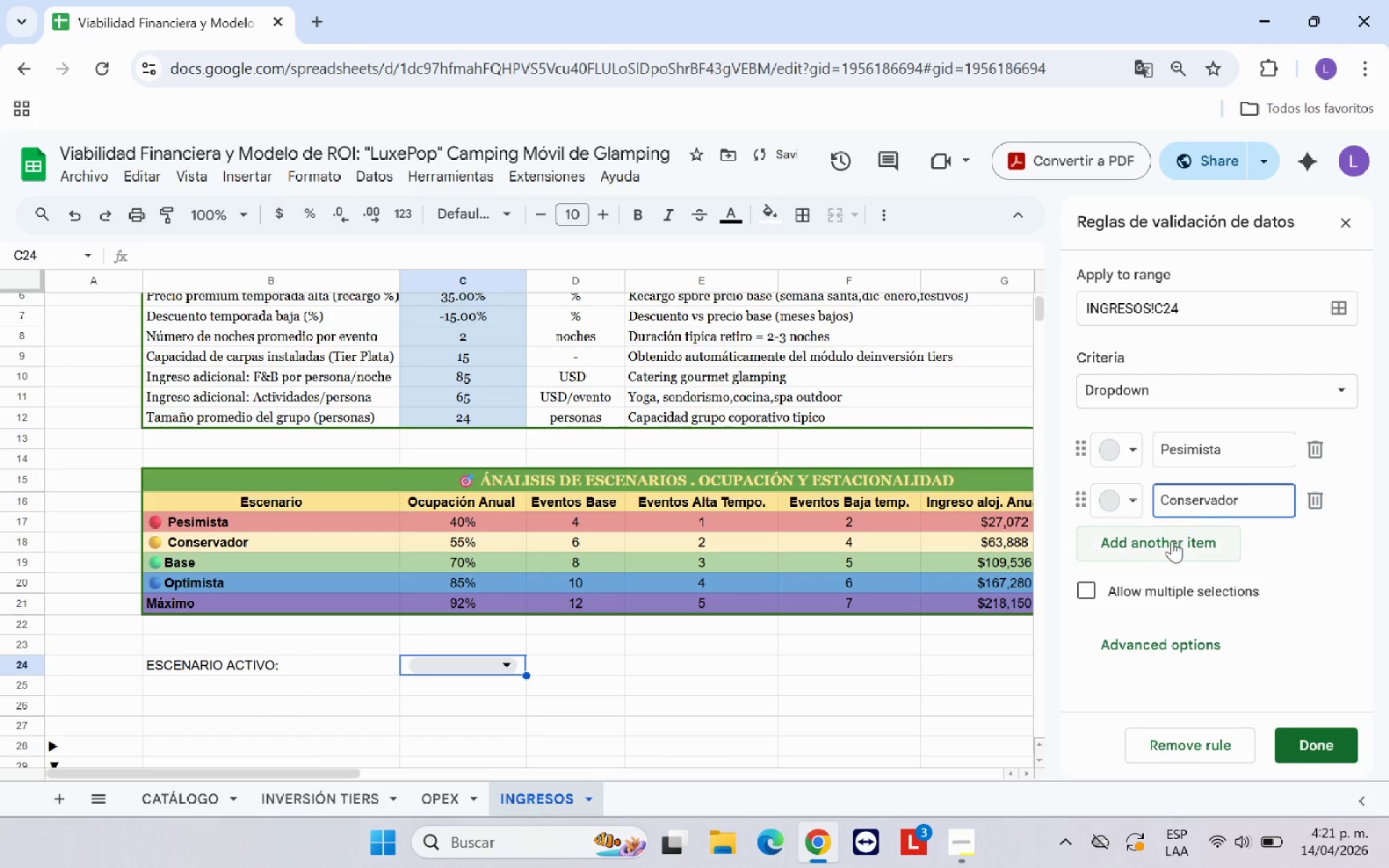 
left_click([1173, 541])
 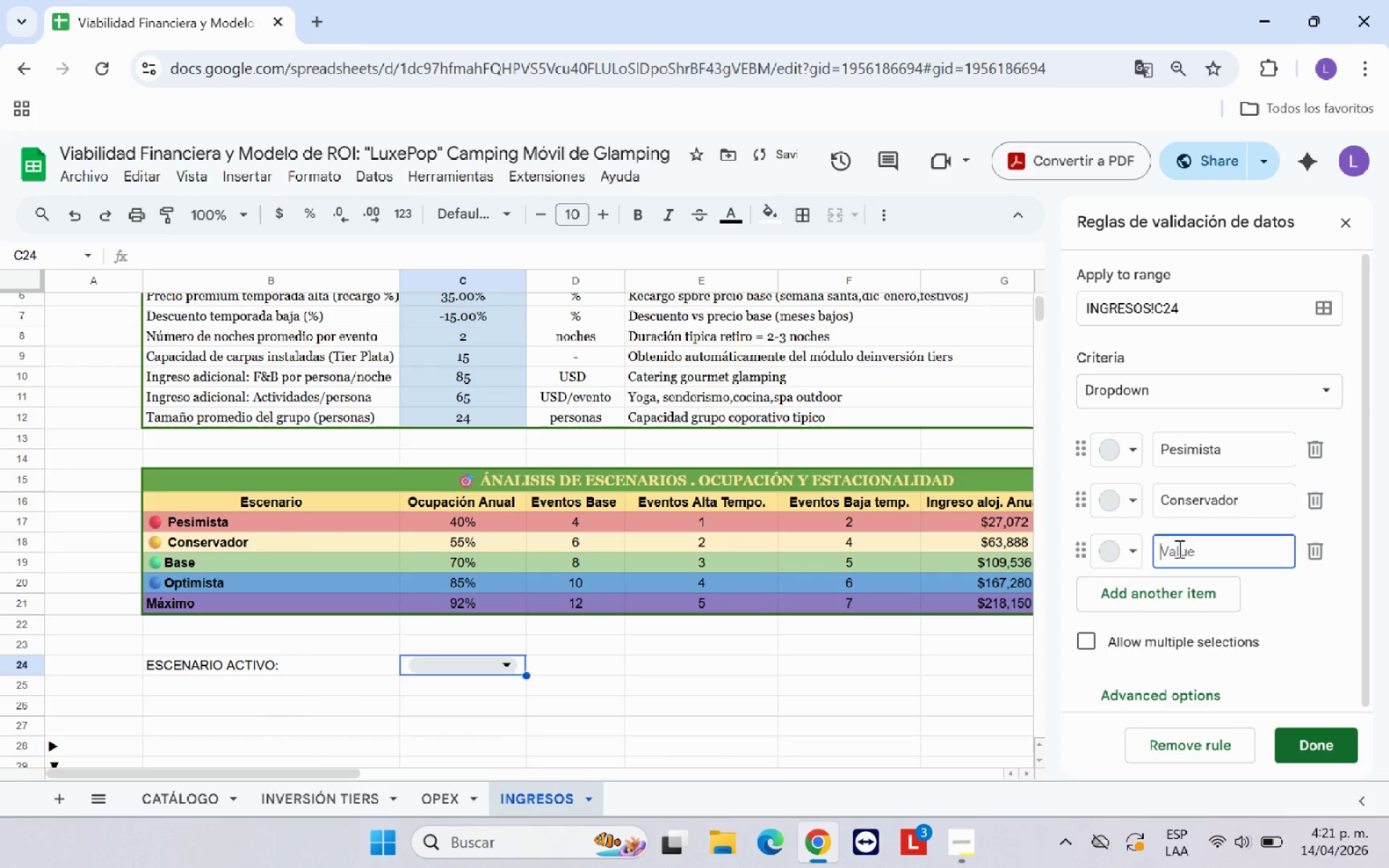 
type(Base)
 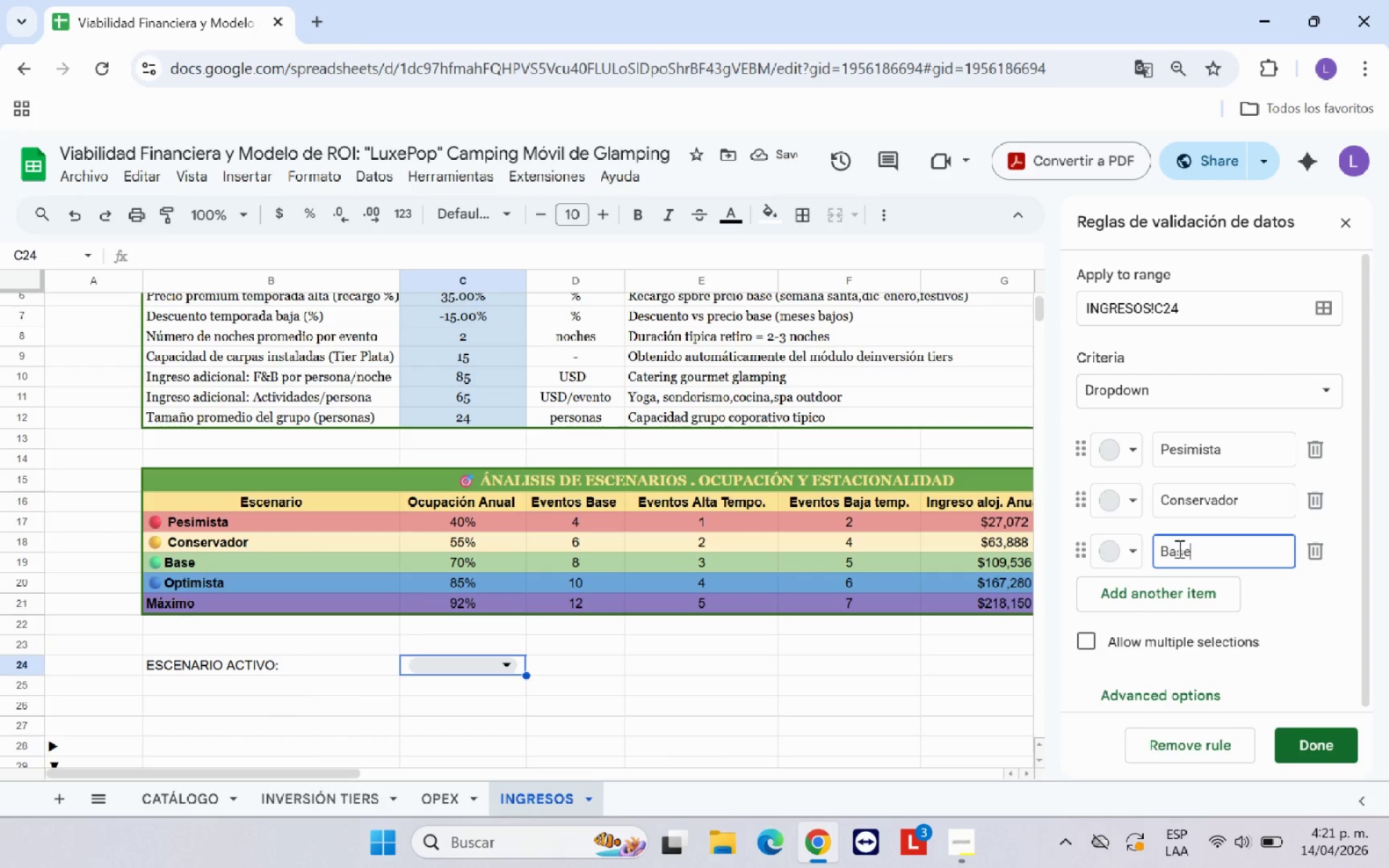 
key(Enter)
 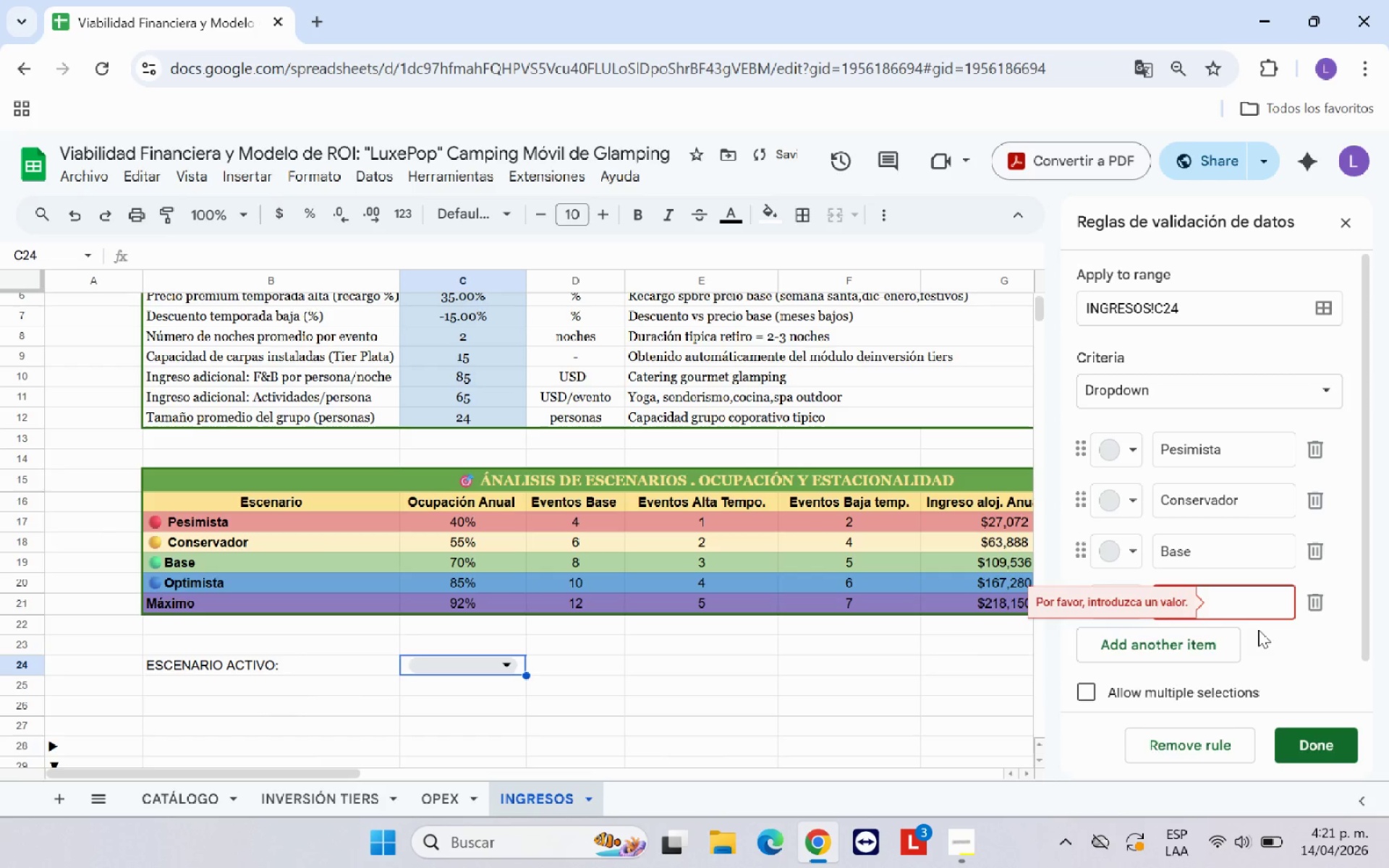 
left_click([1238, 605])
 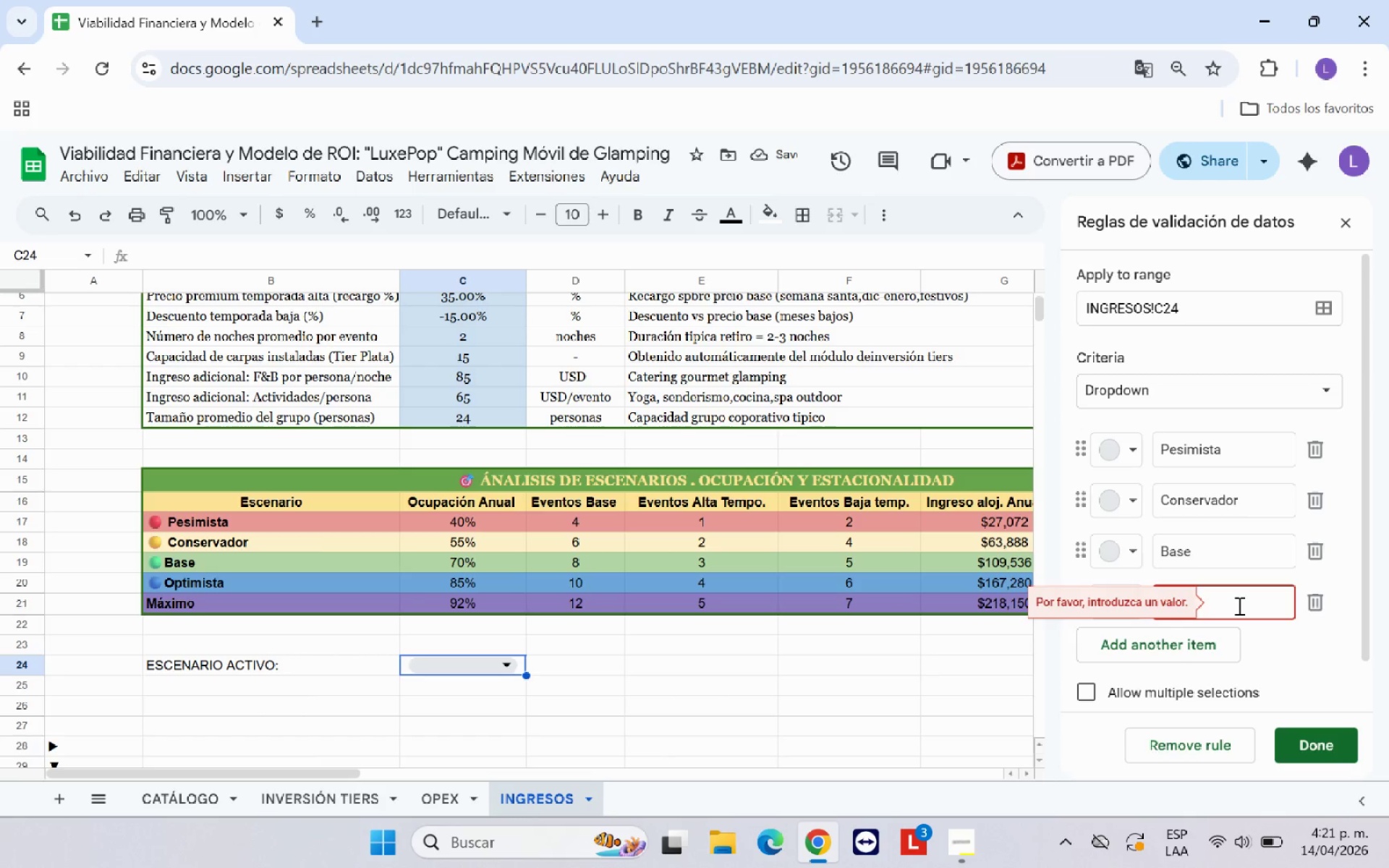 
type(Optimista)
 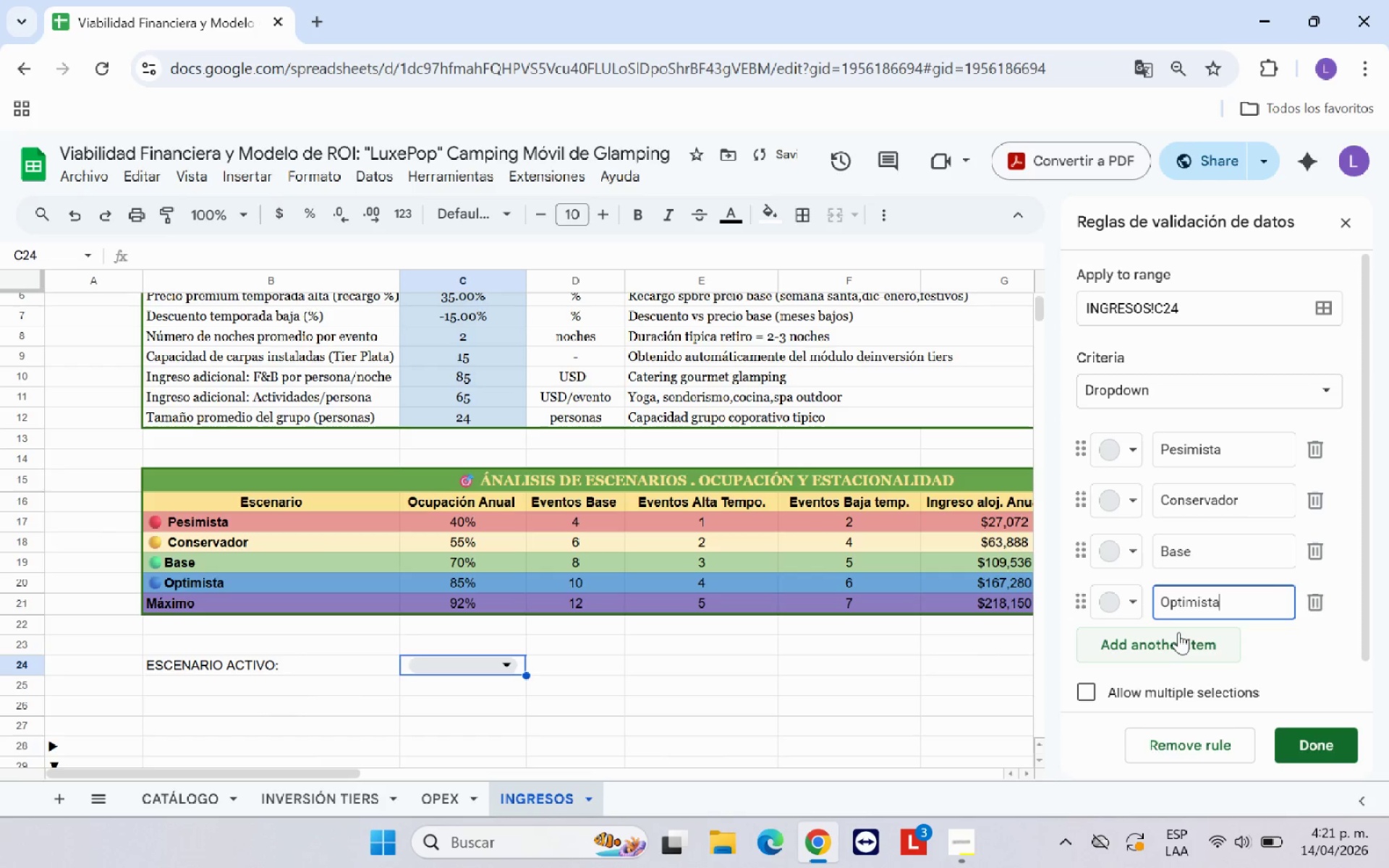 
left_click([1180, 637])
 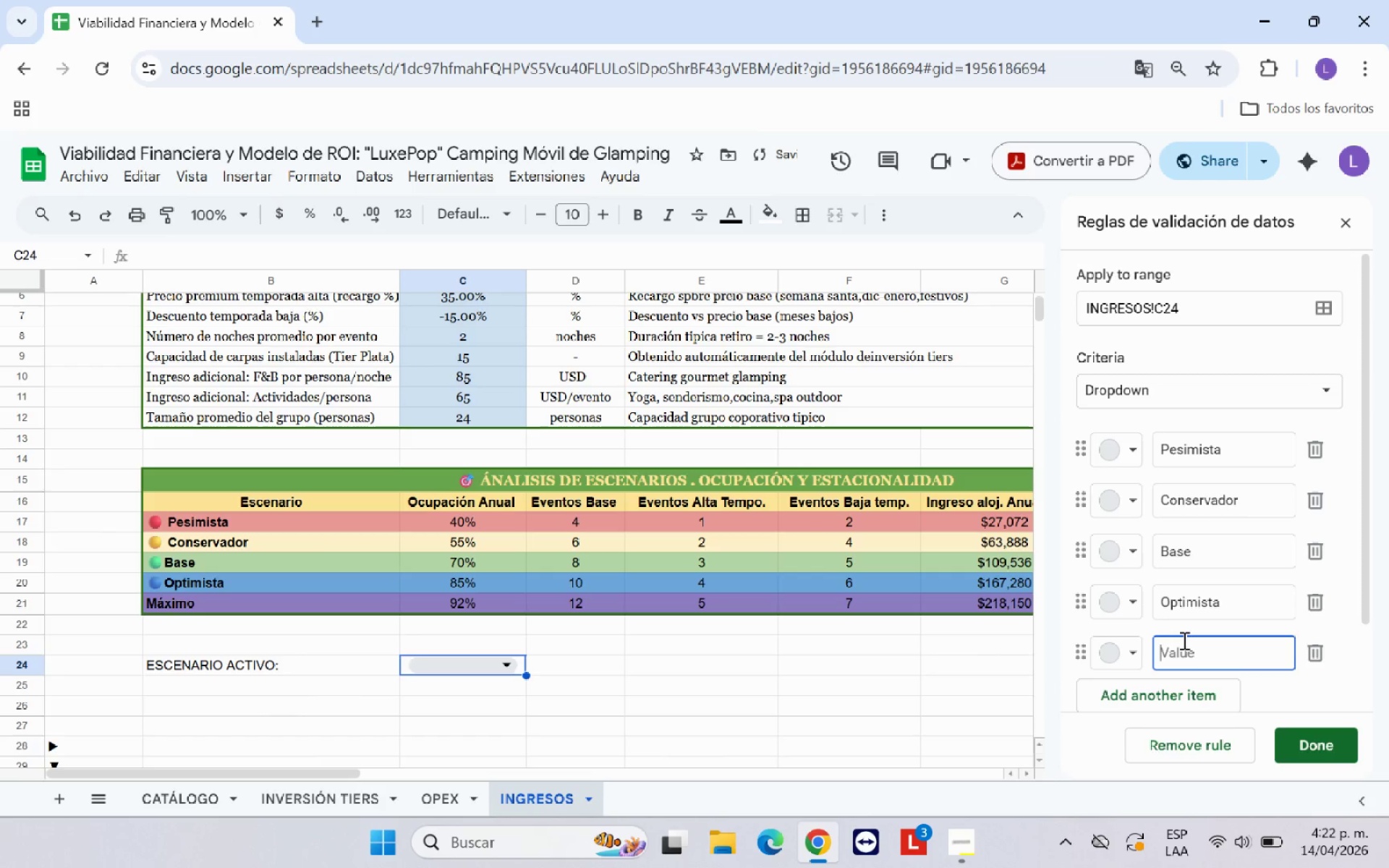 
type(Maximo)
 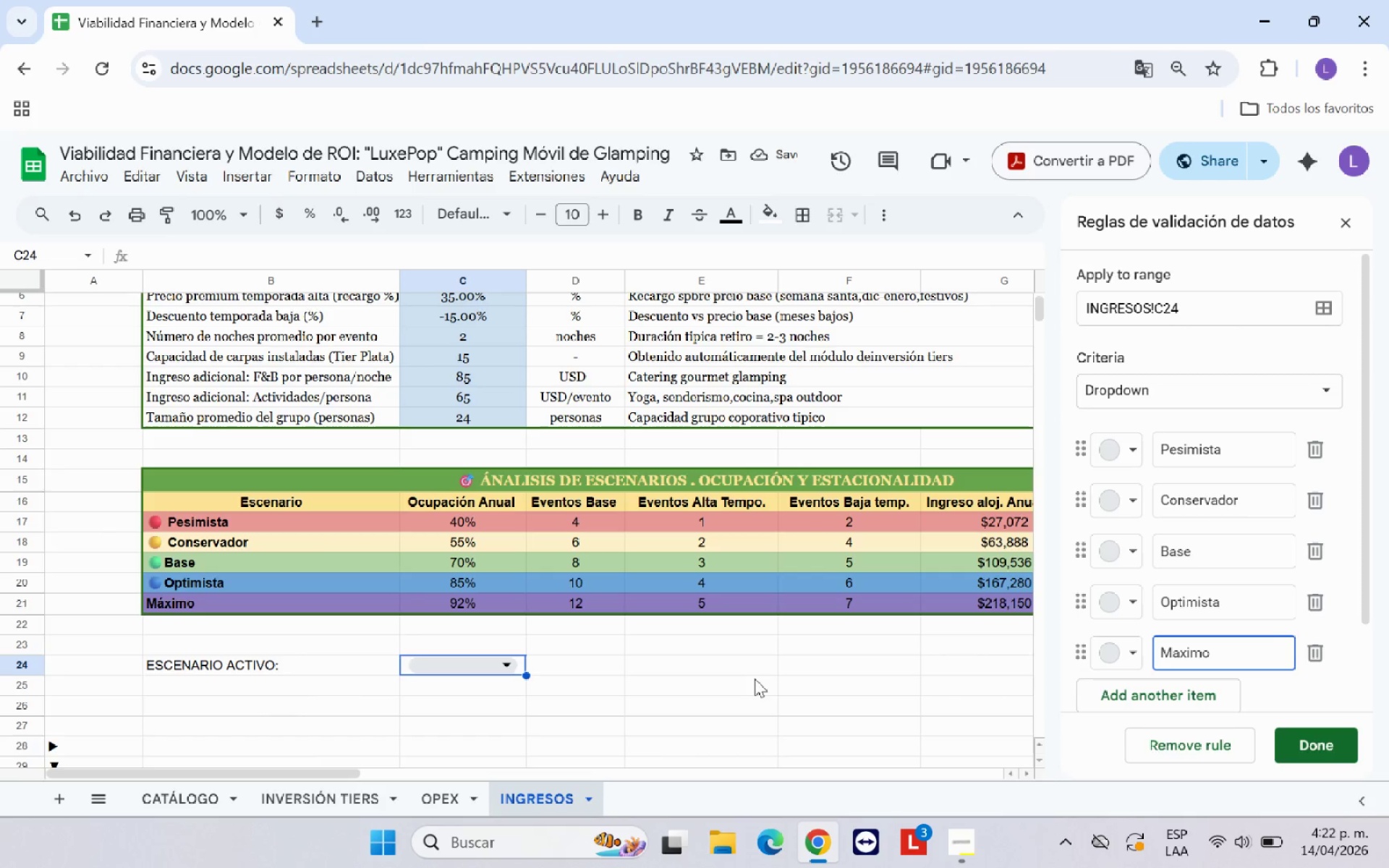 
wait(6.25)
 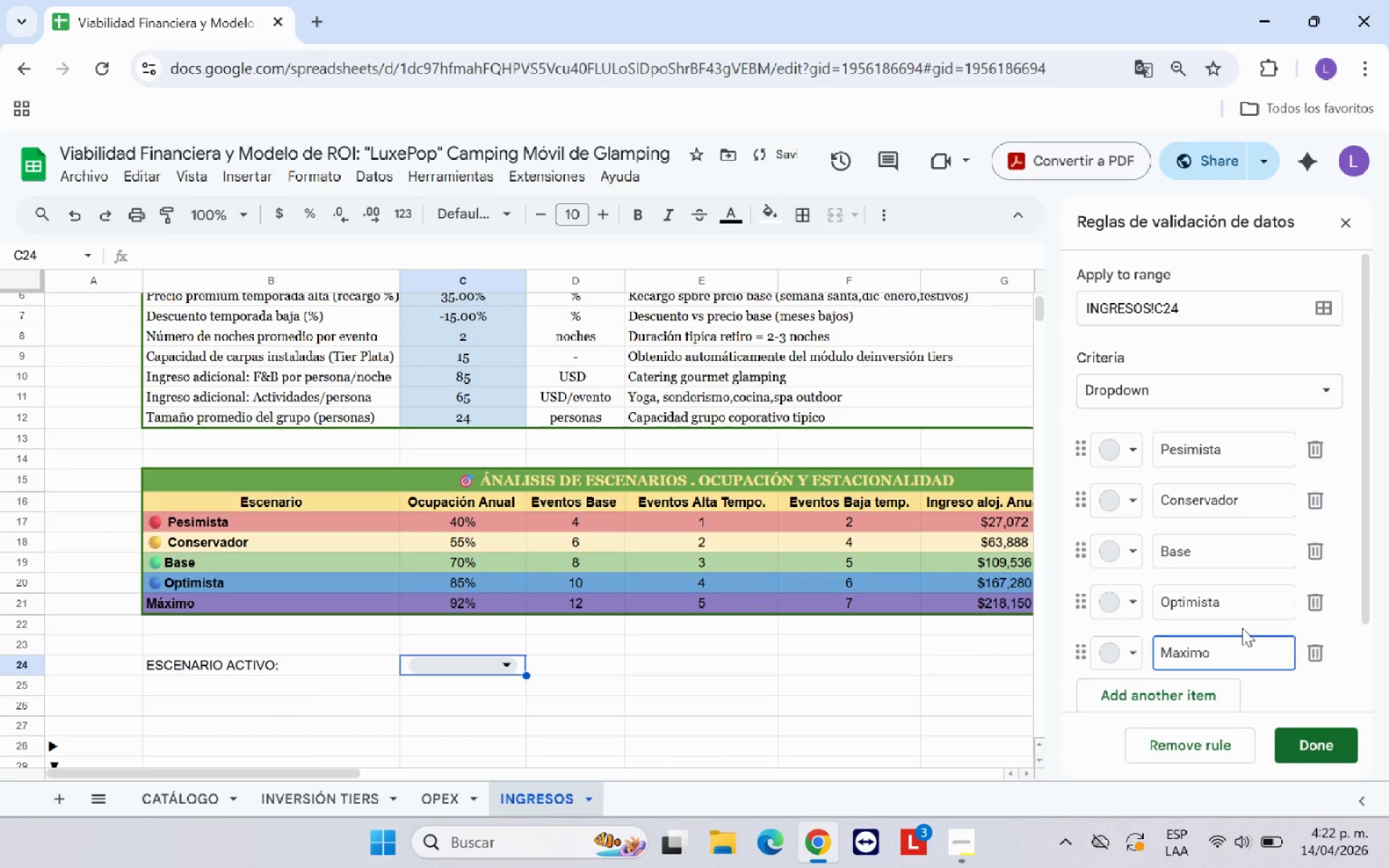 
left_click([755, 678])
 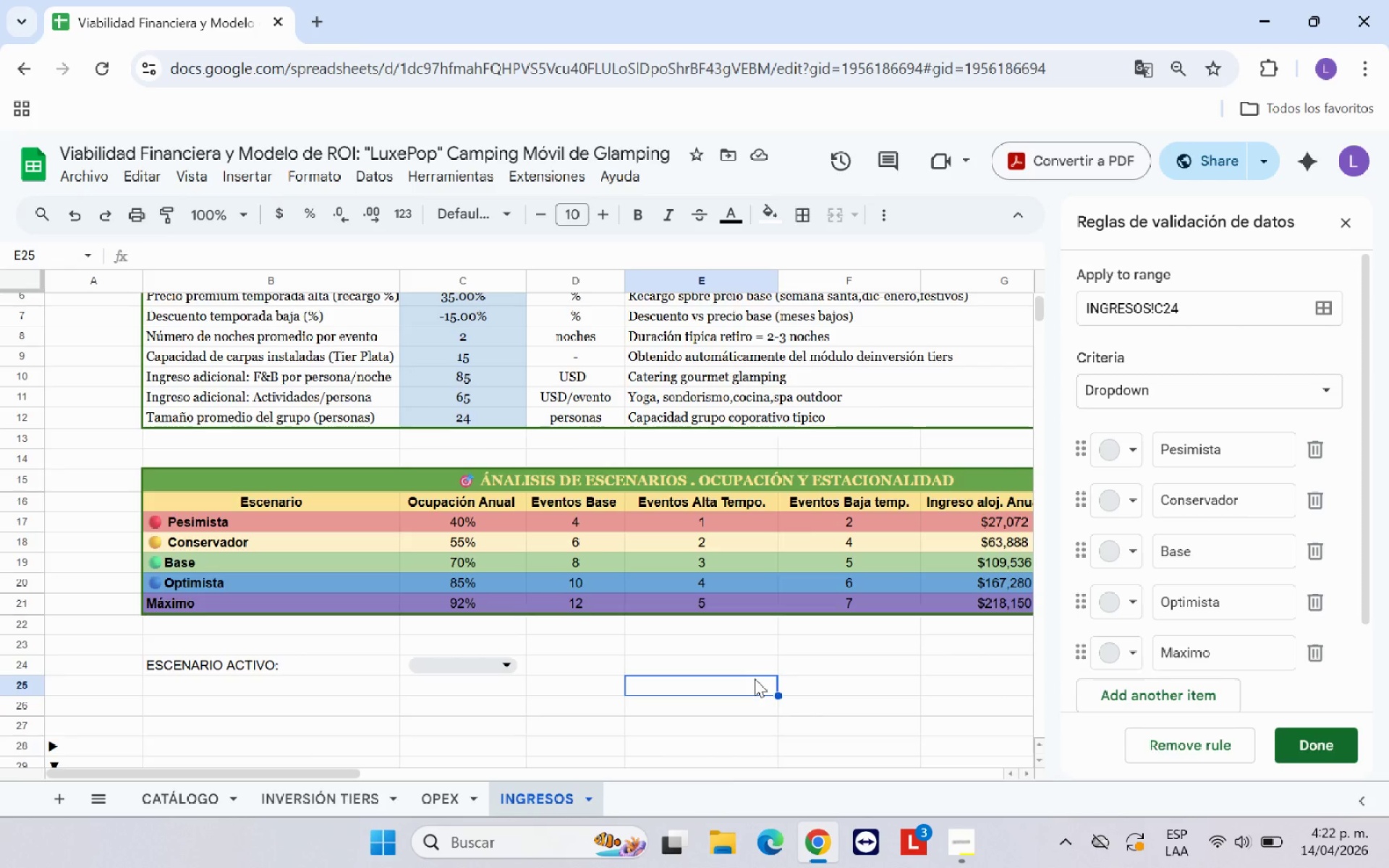 
scroll: coordinate [755, 678], scroll_direction: down, amount: 1.0
 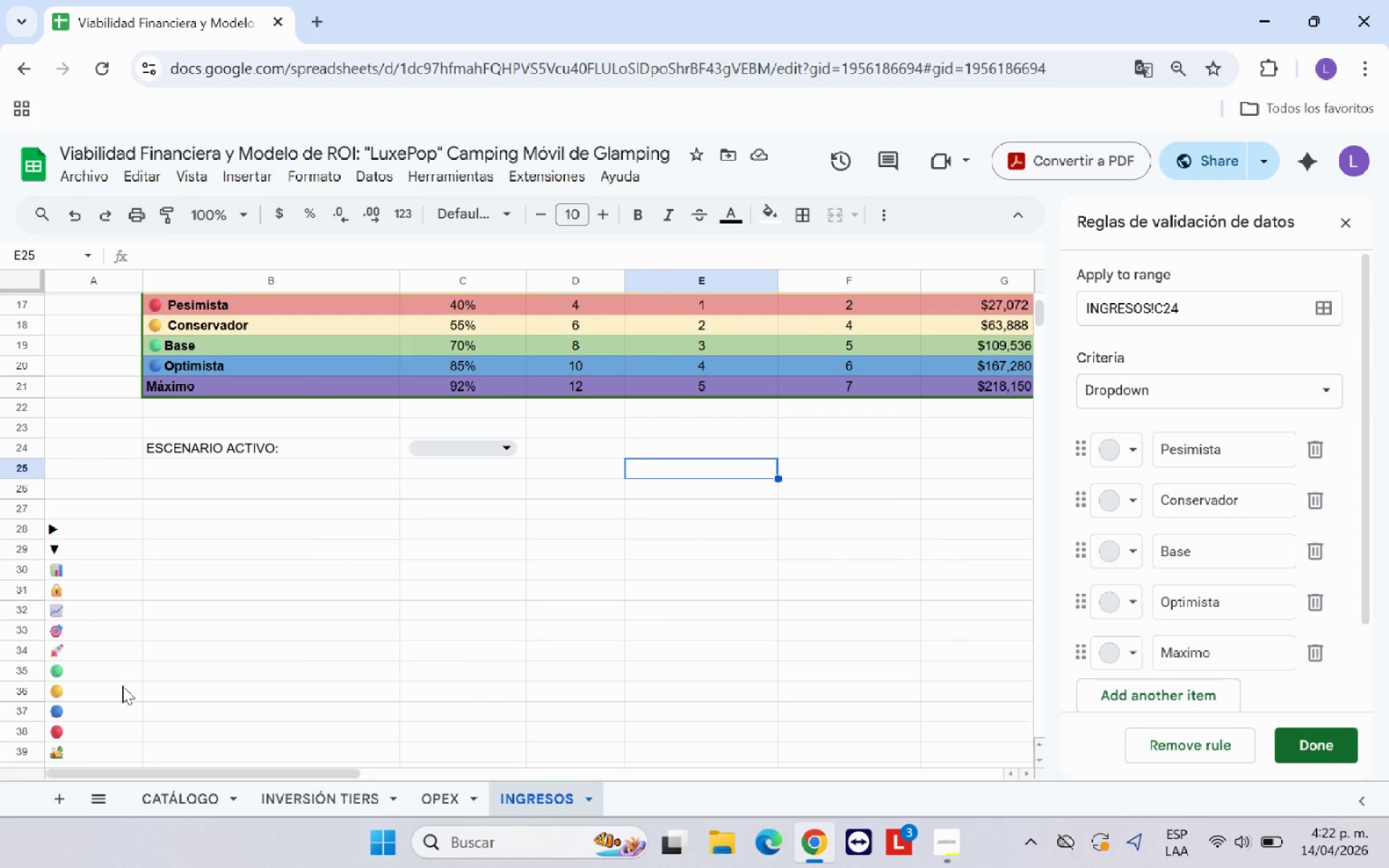 
left_click([103, 725])
 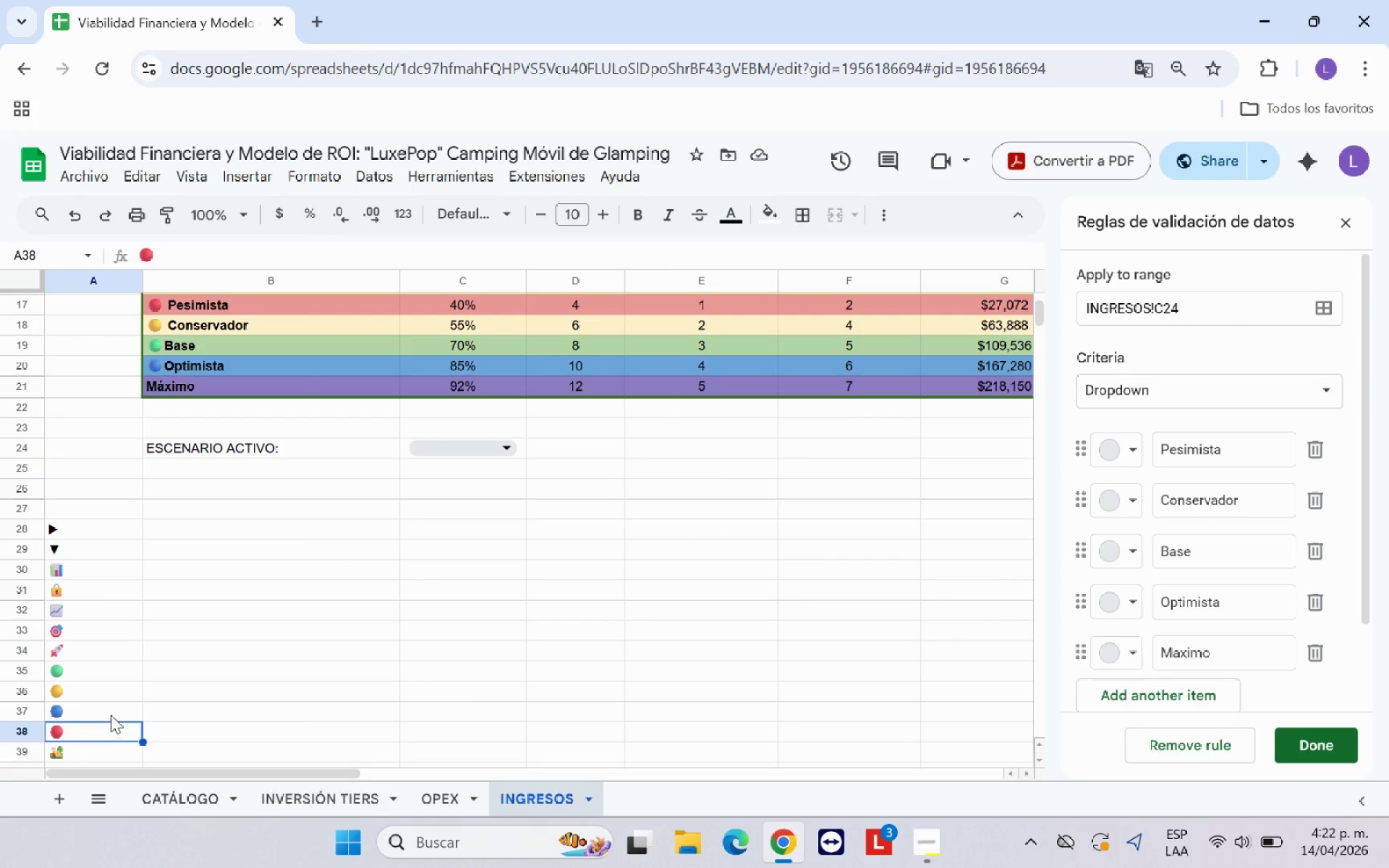 
key(Control+C)
 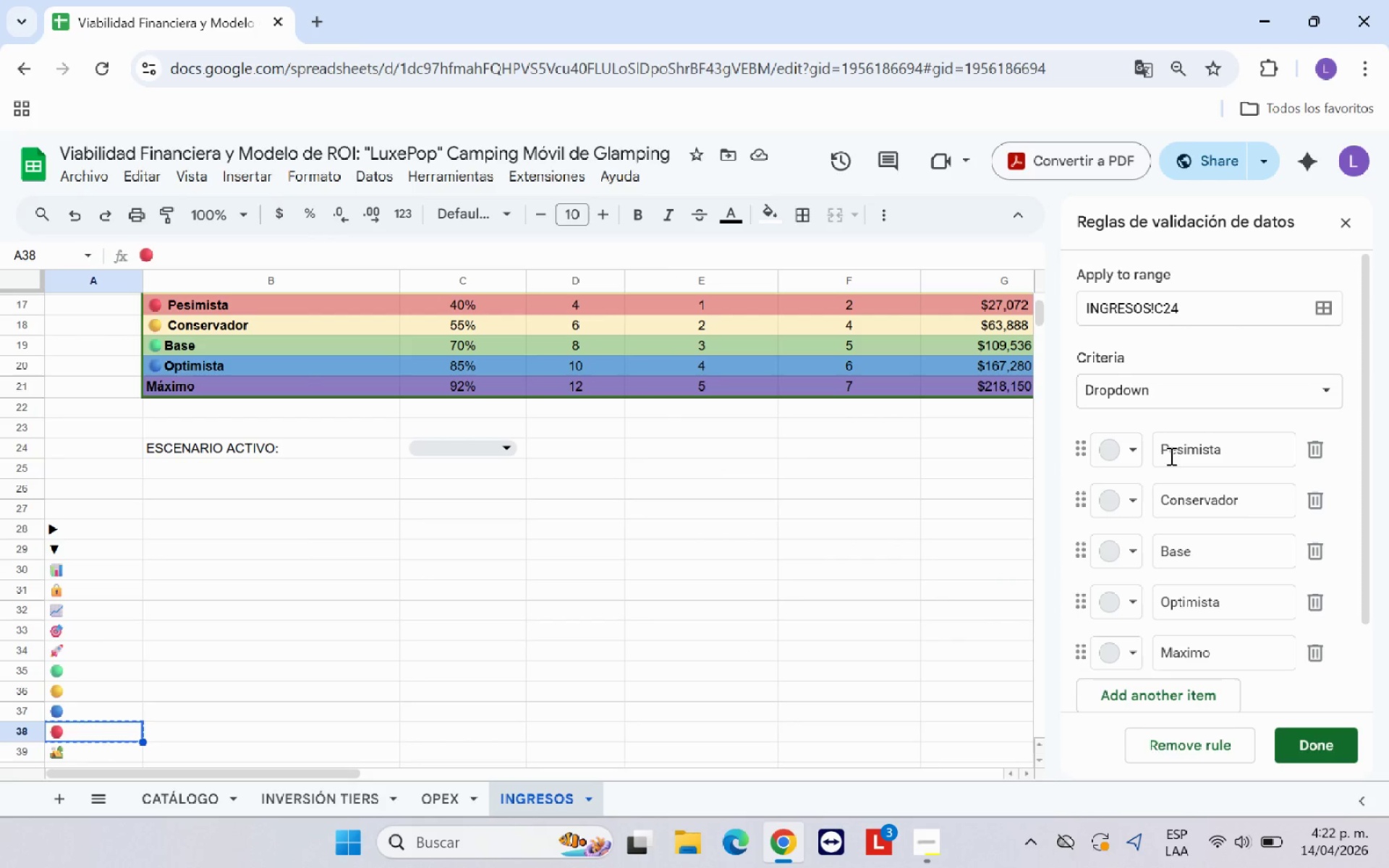 
left_click([1161, 448])
 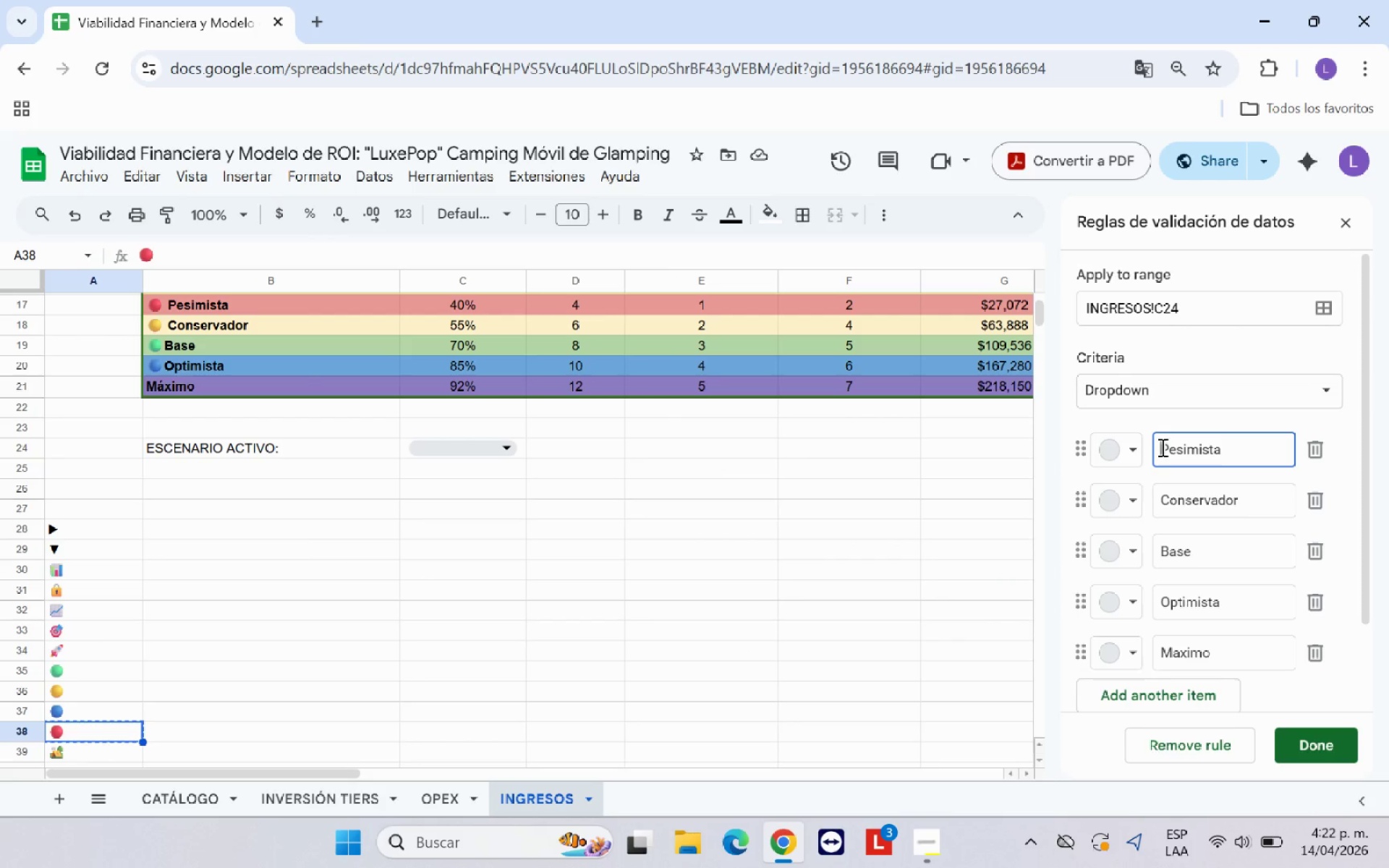 
key(Control+V)
 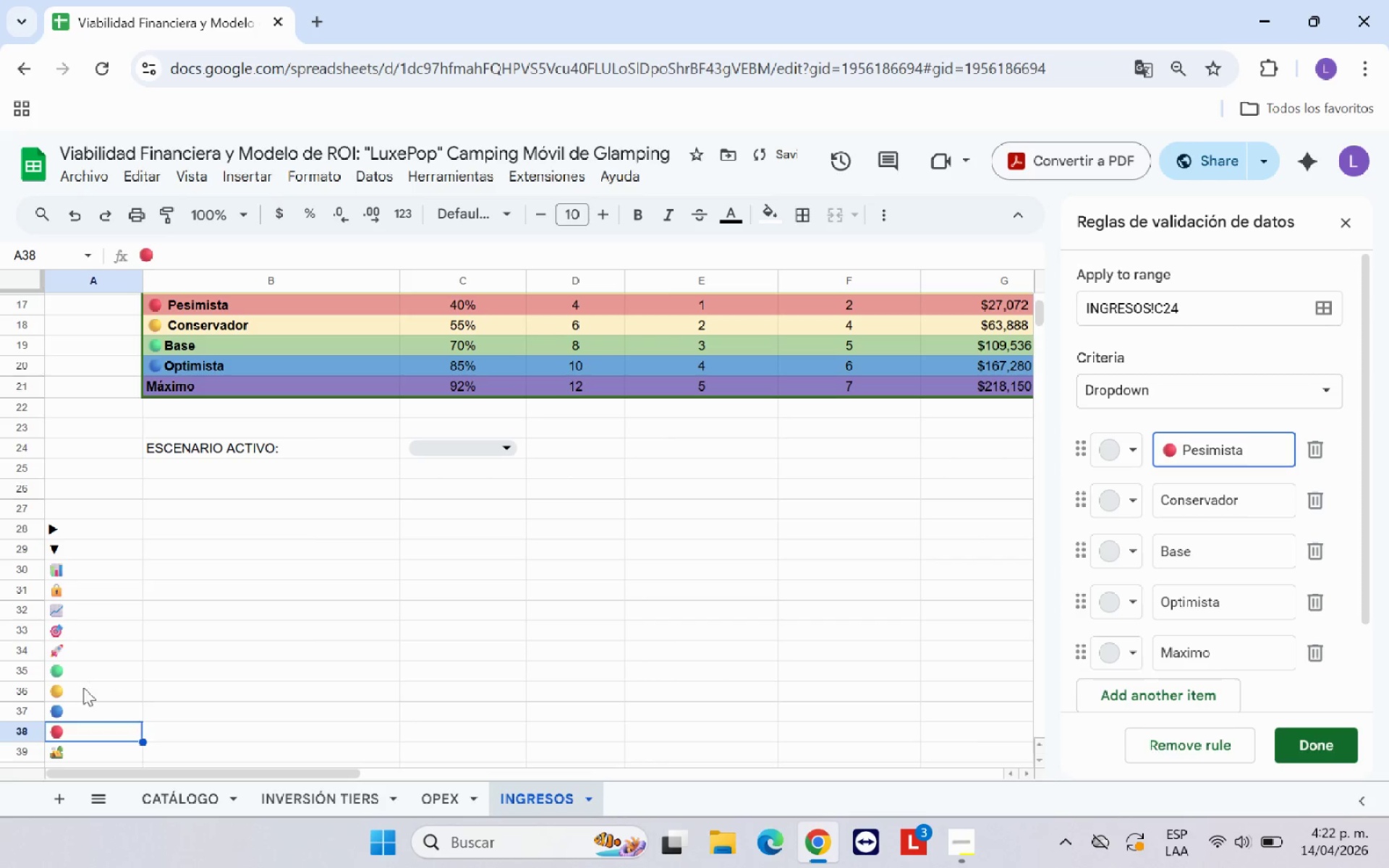 
left_click([88, 689])
 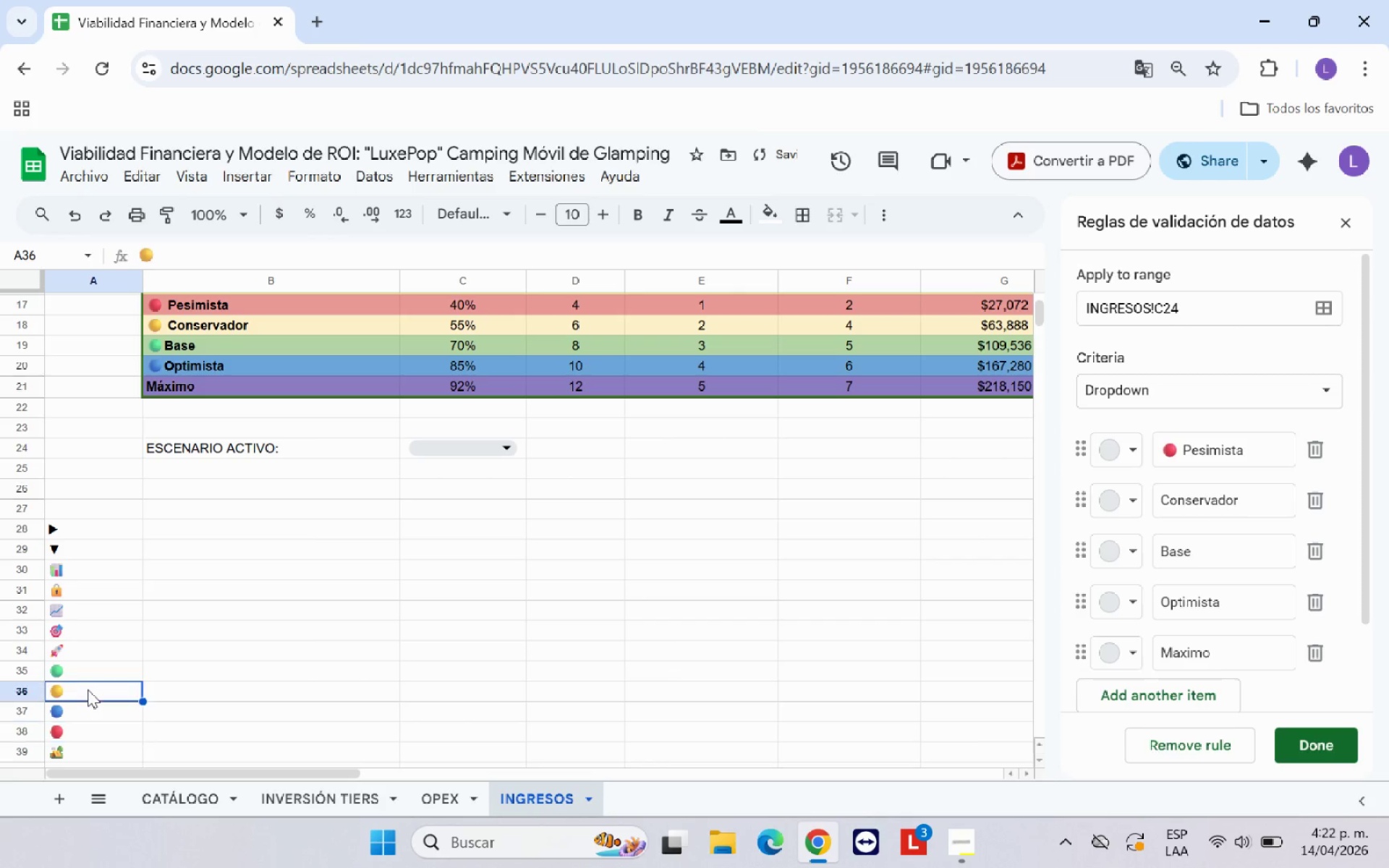 
key(Control+C)
 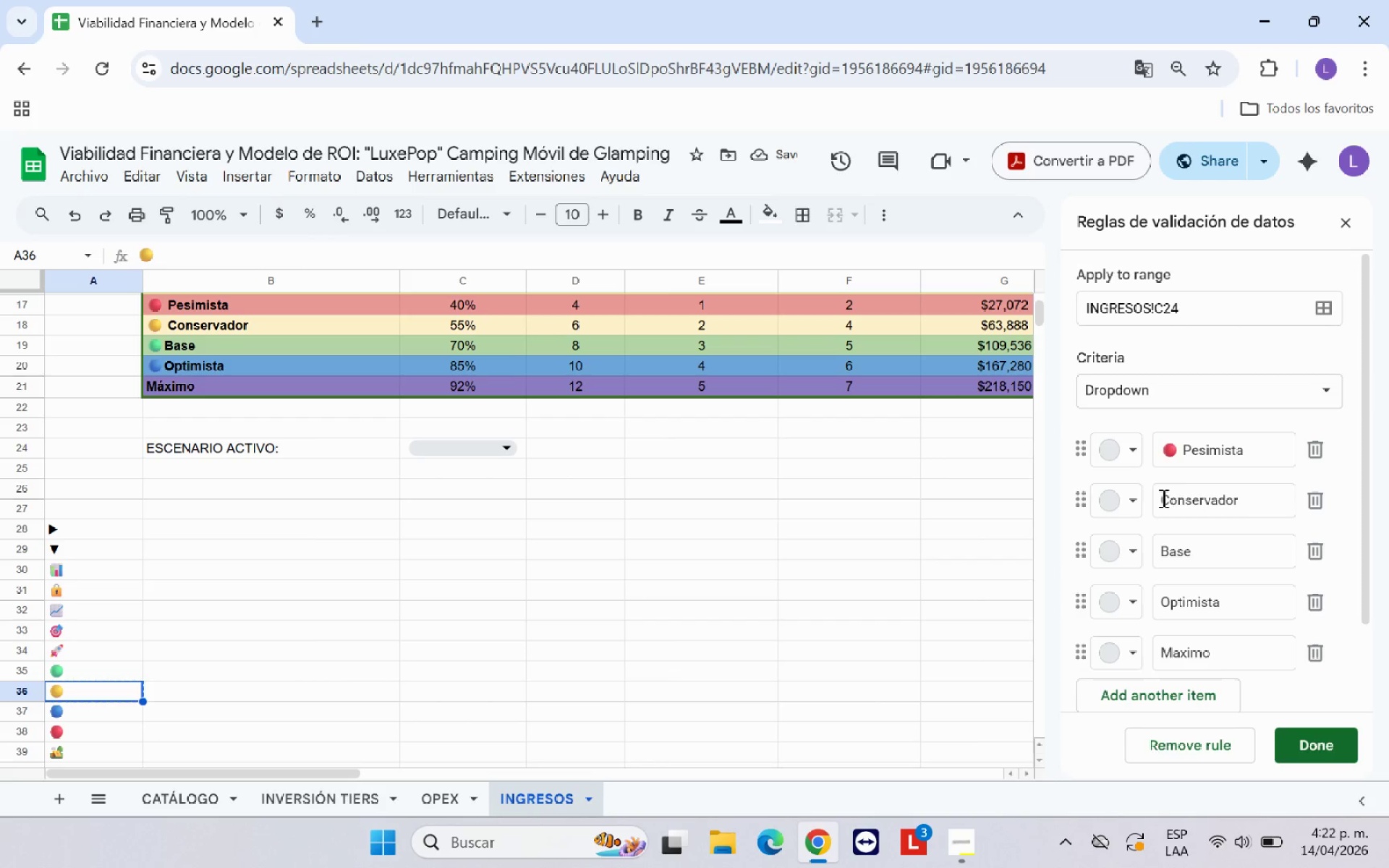 
left_click([1160, 498])
 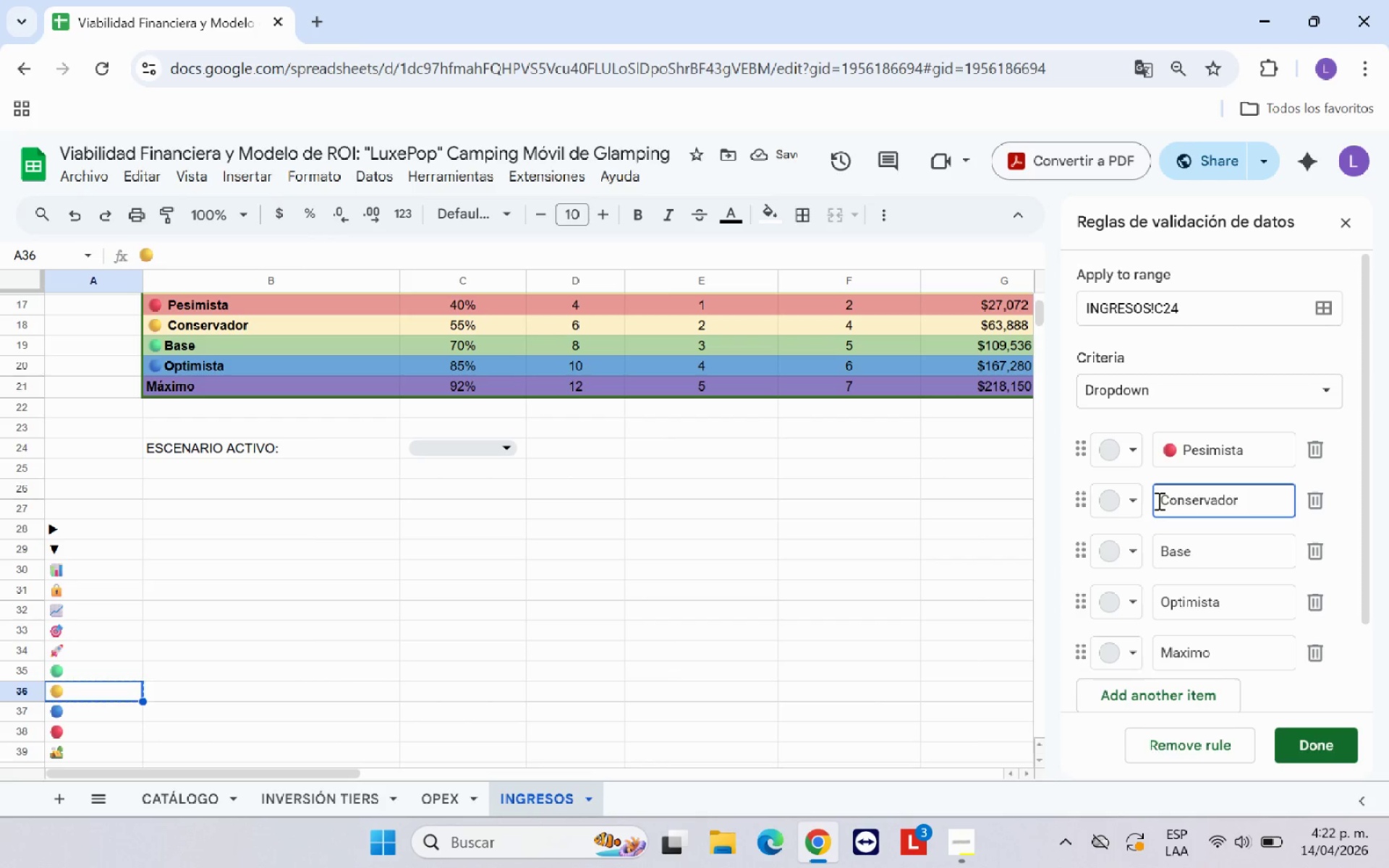 
key(Control+V)
 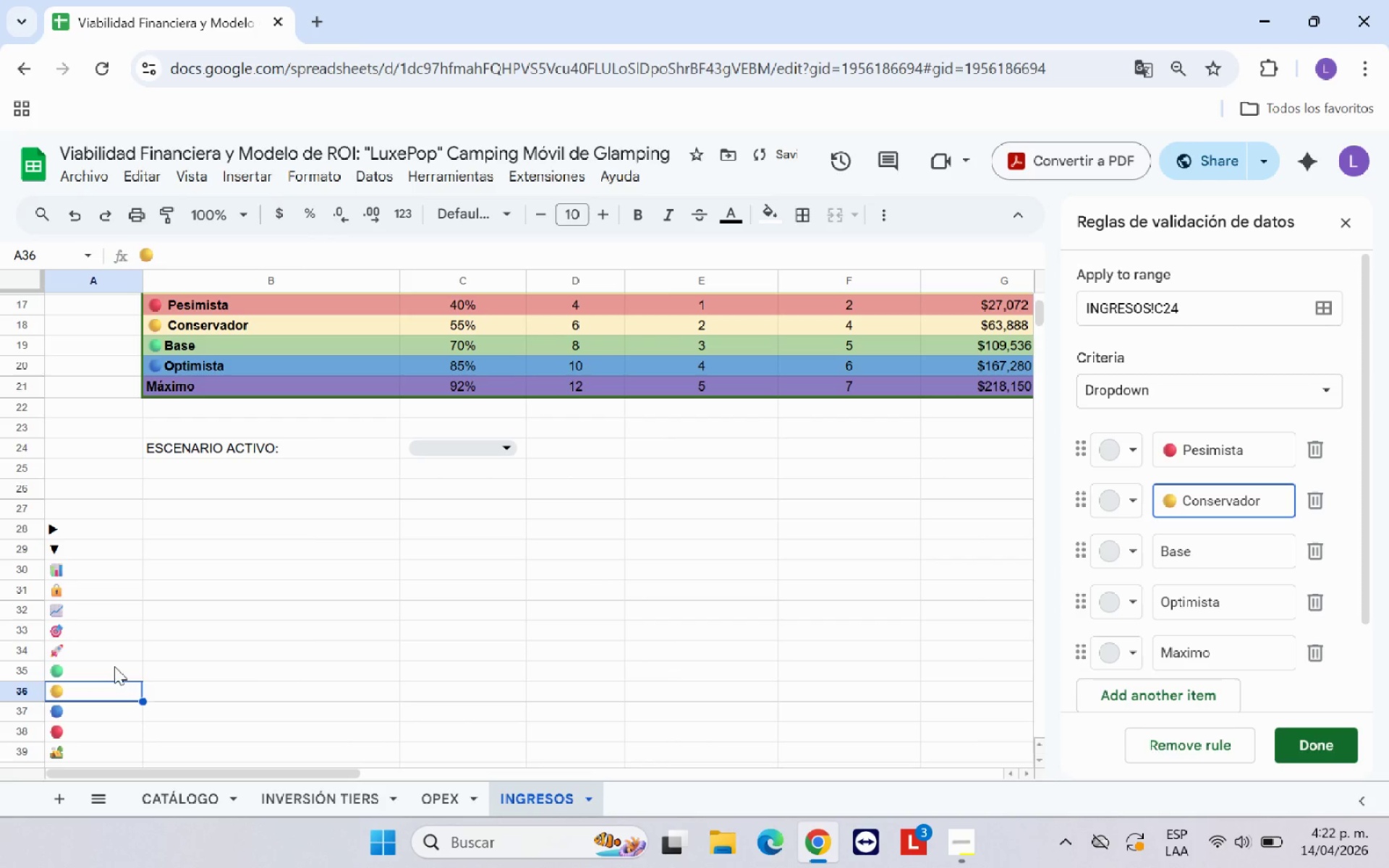 
left_click([107, 670])
 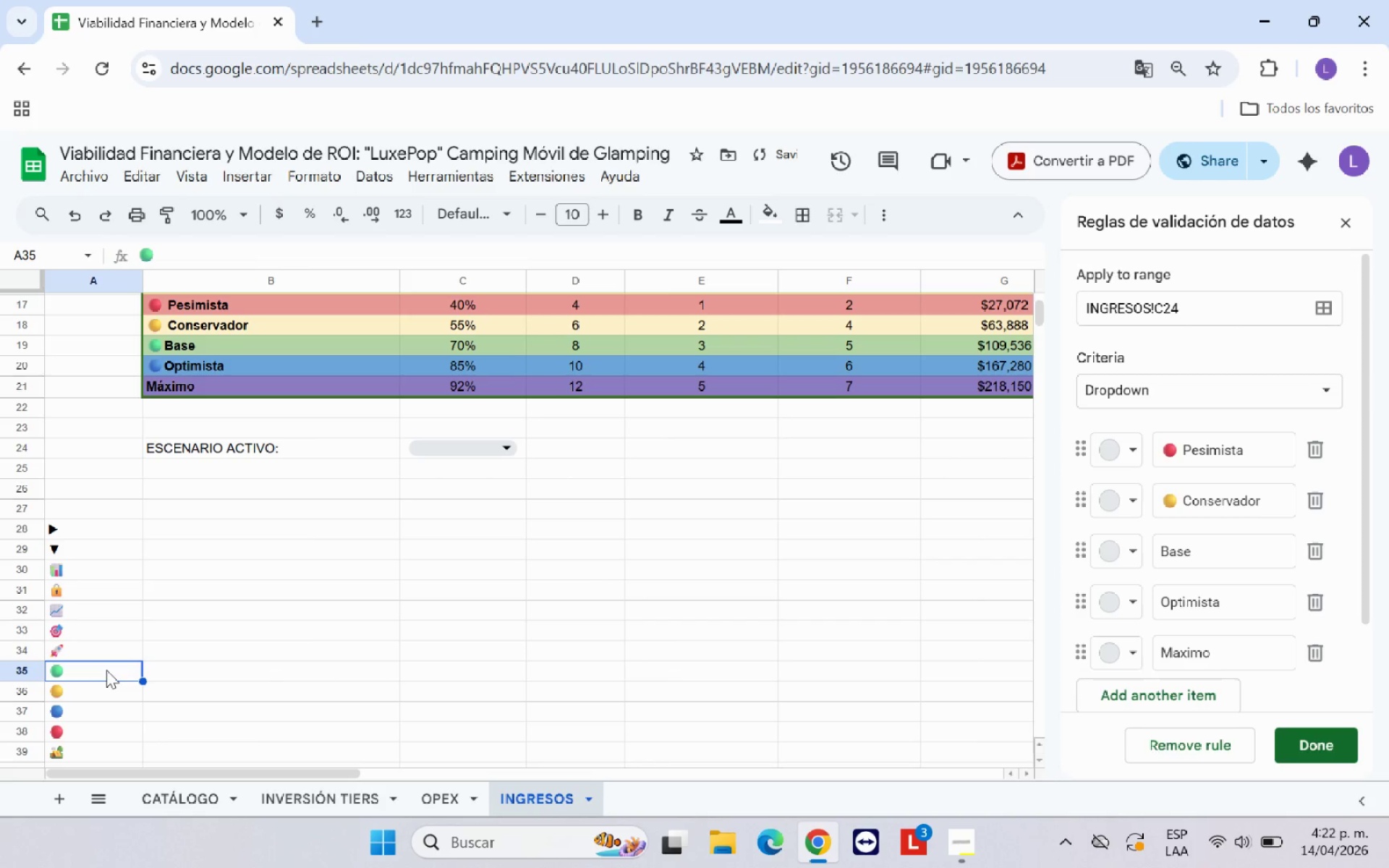 
key(Control+C)
 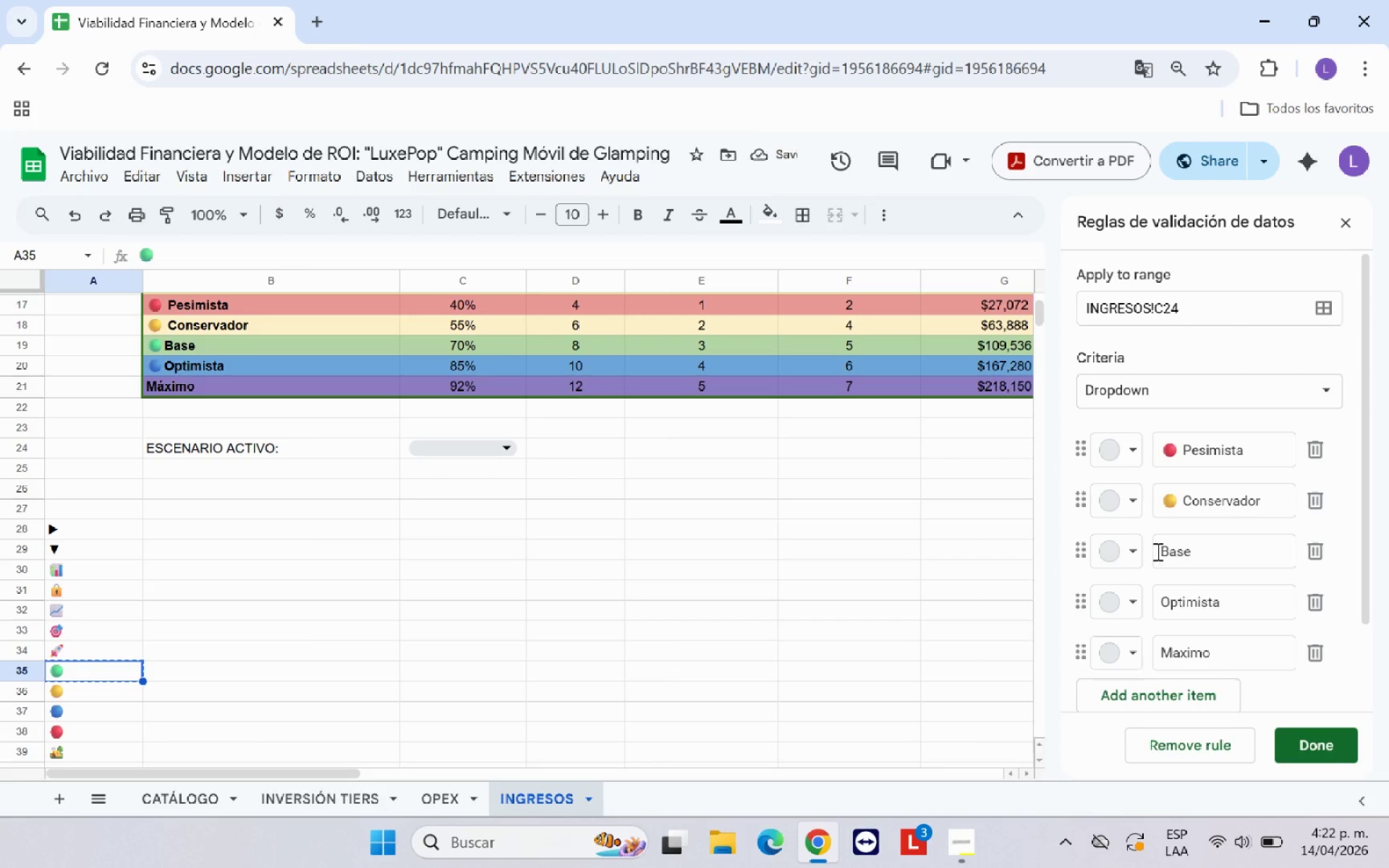 
left_click([1158, 549])
 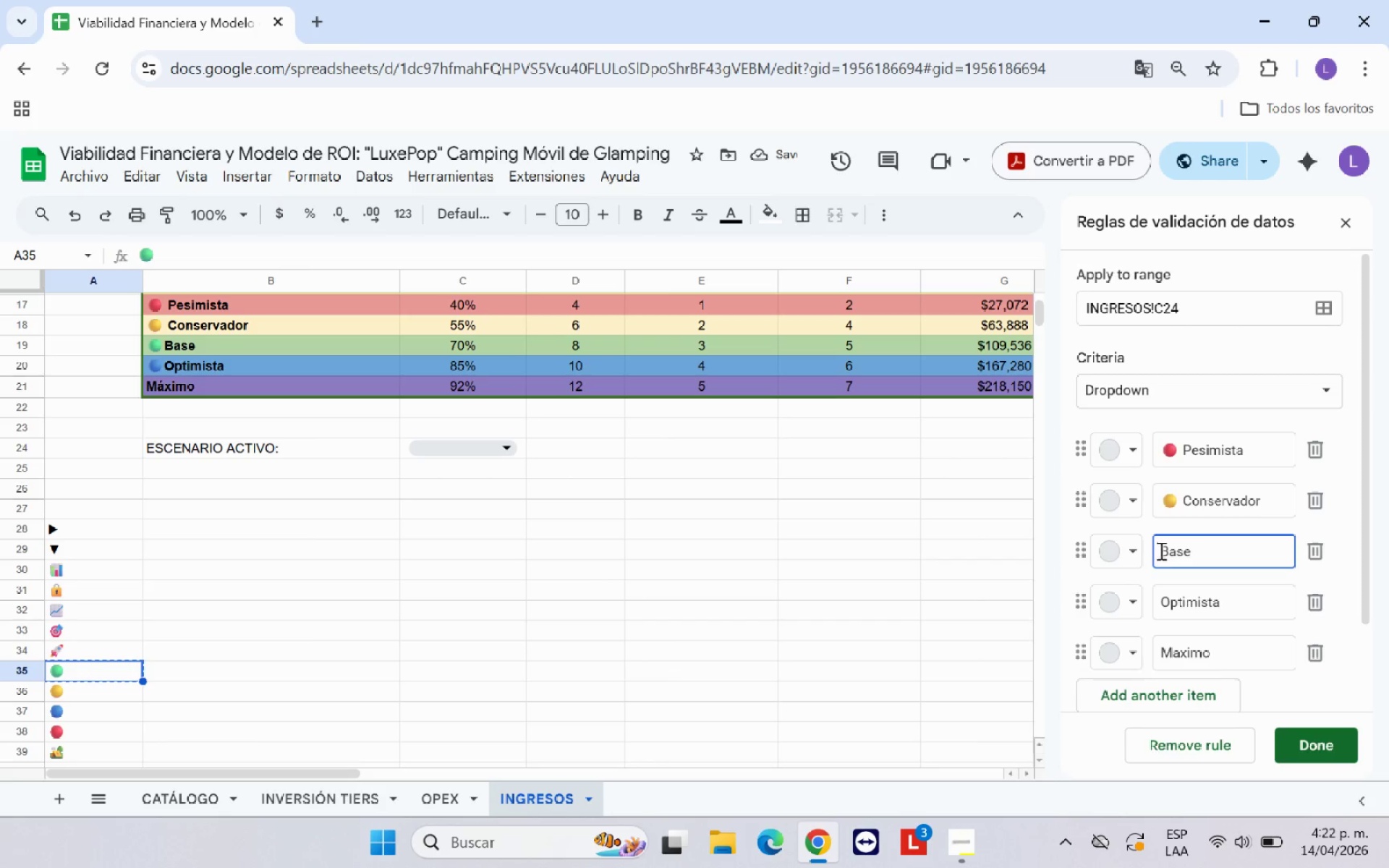 
key(Control+V)
 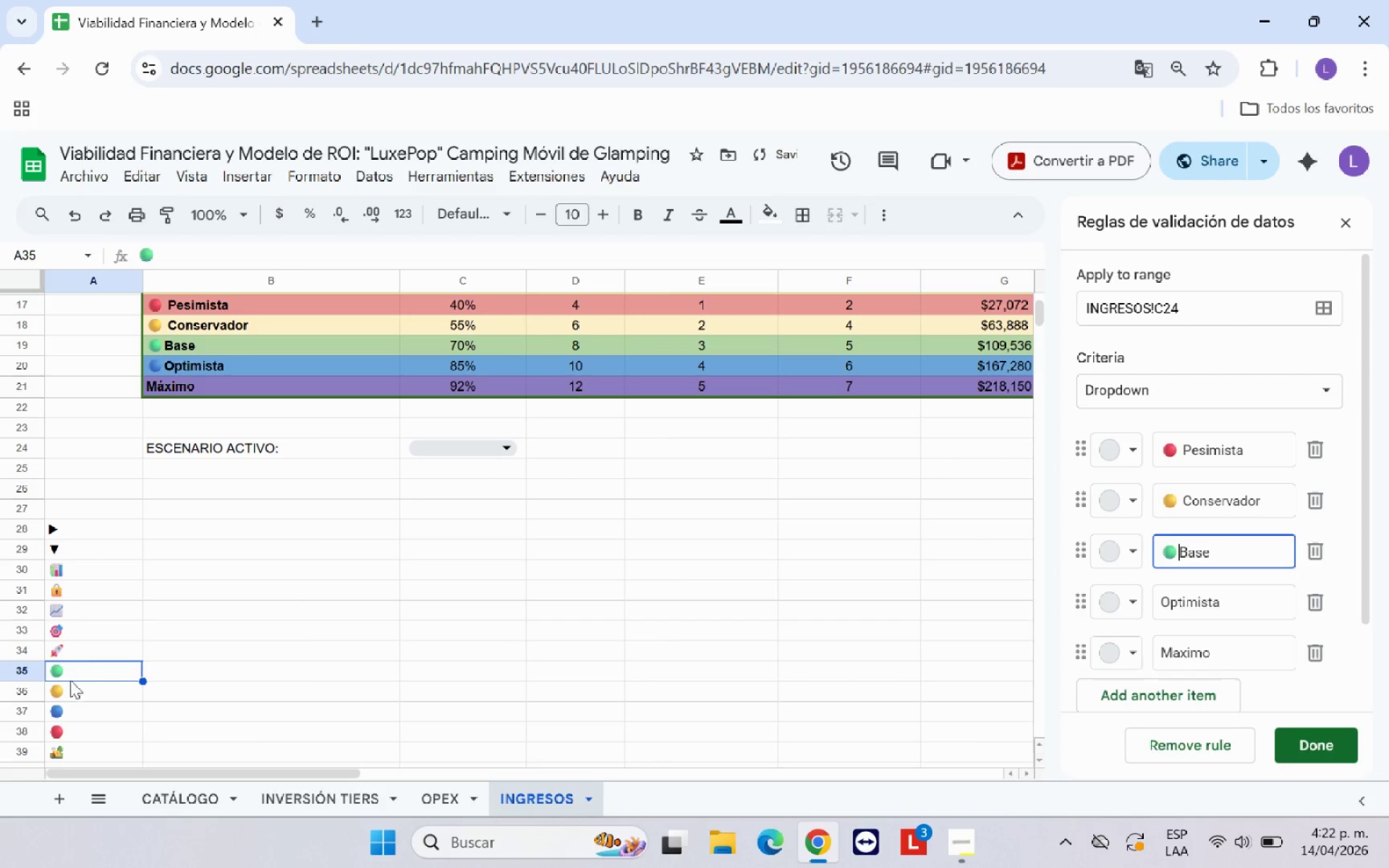 
left_click([73, 710])
 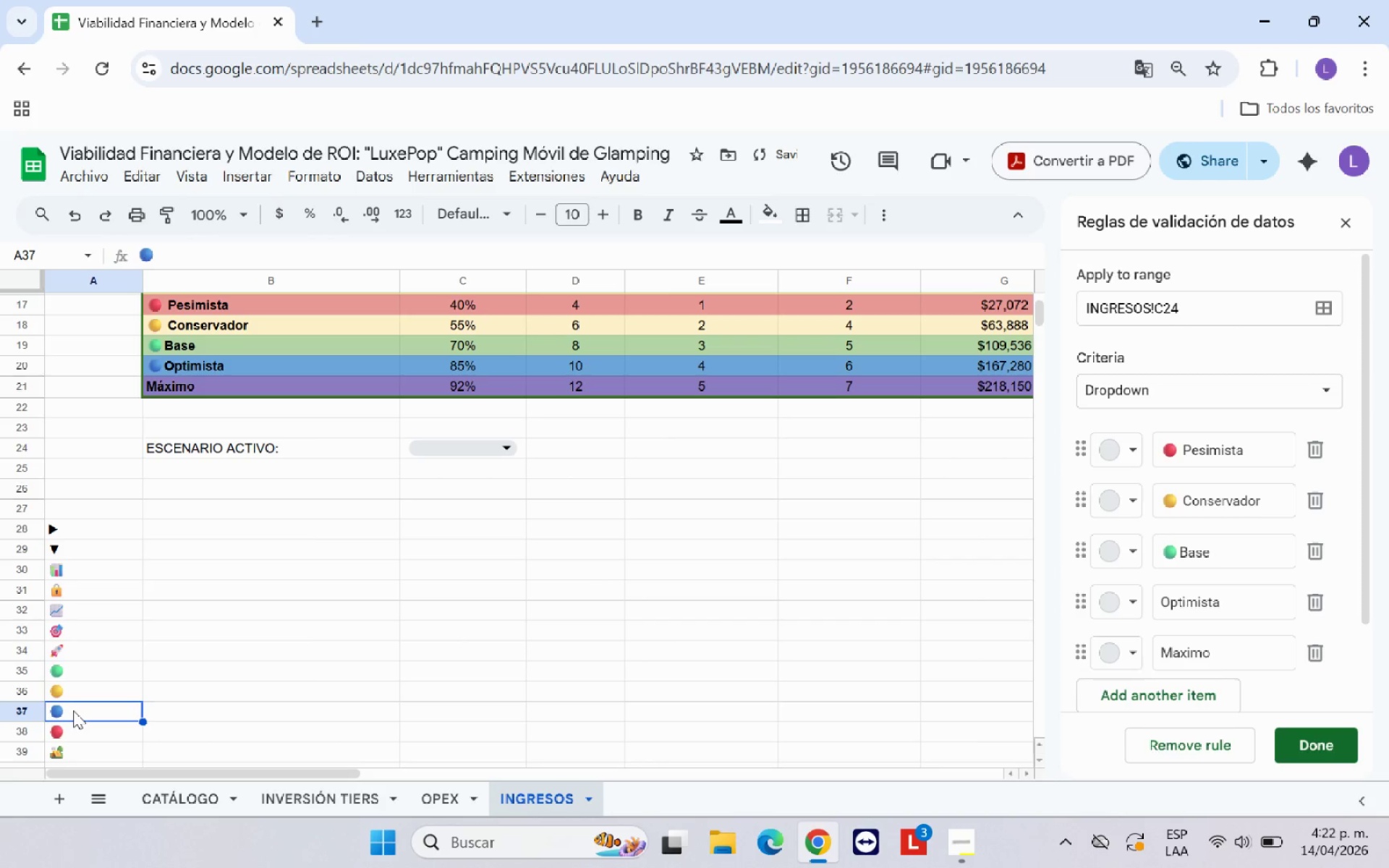 
key(Control+C)
 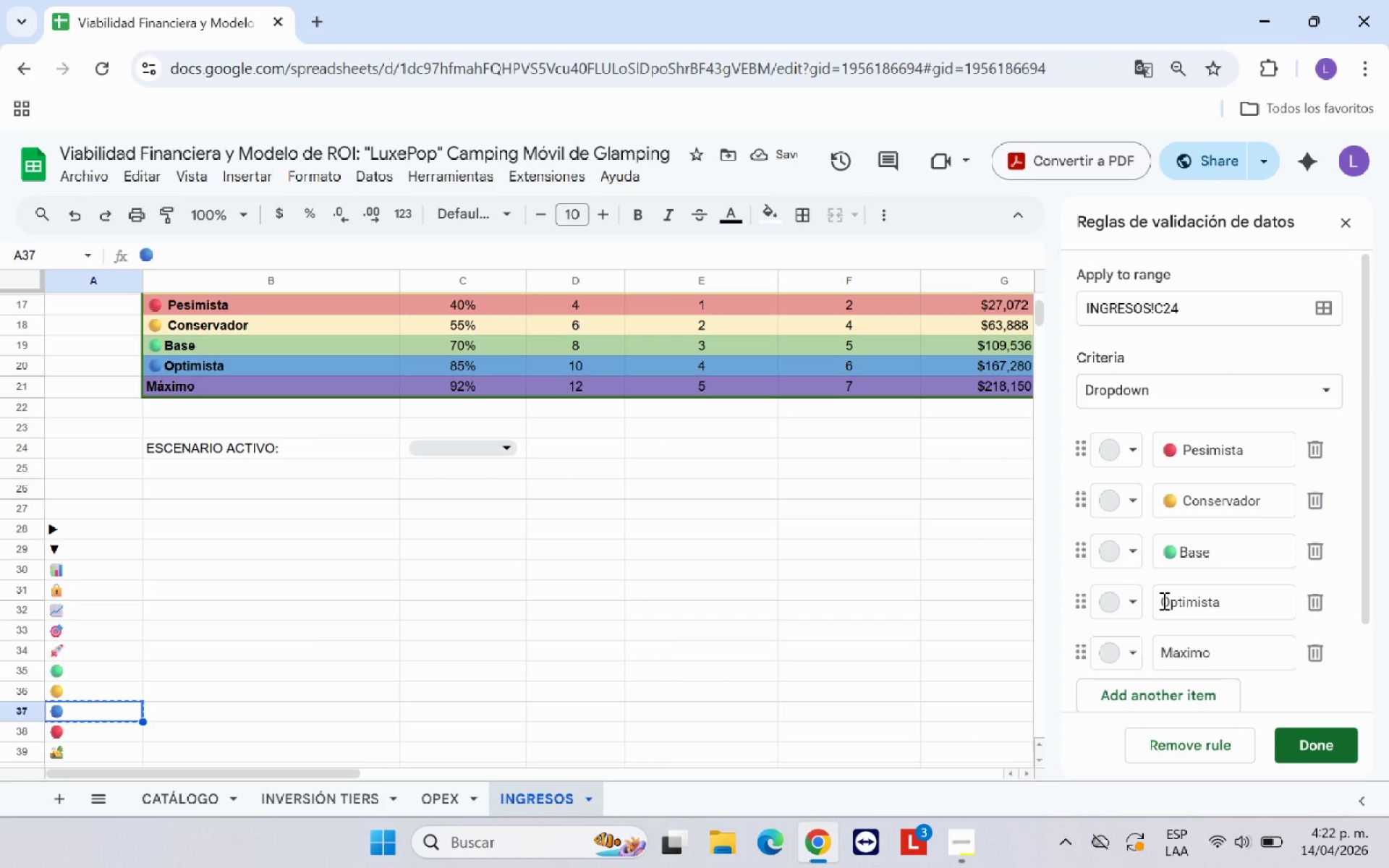 
key(Control+V)
 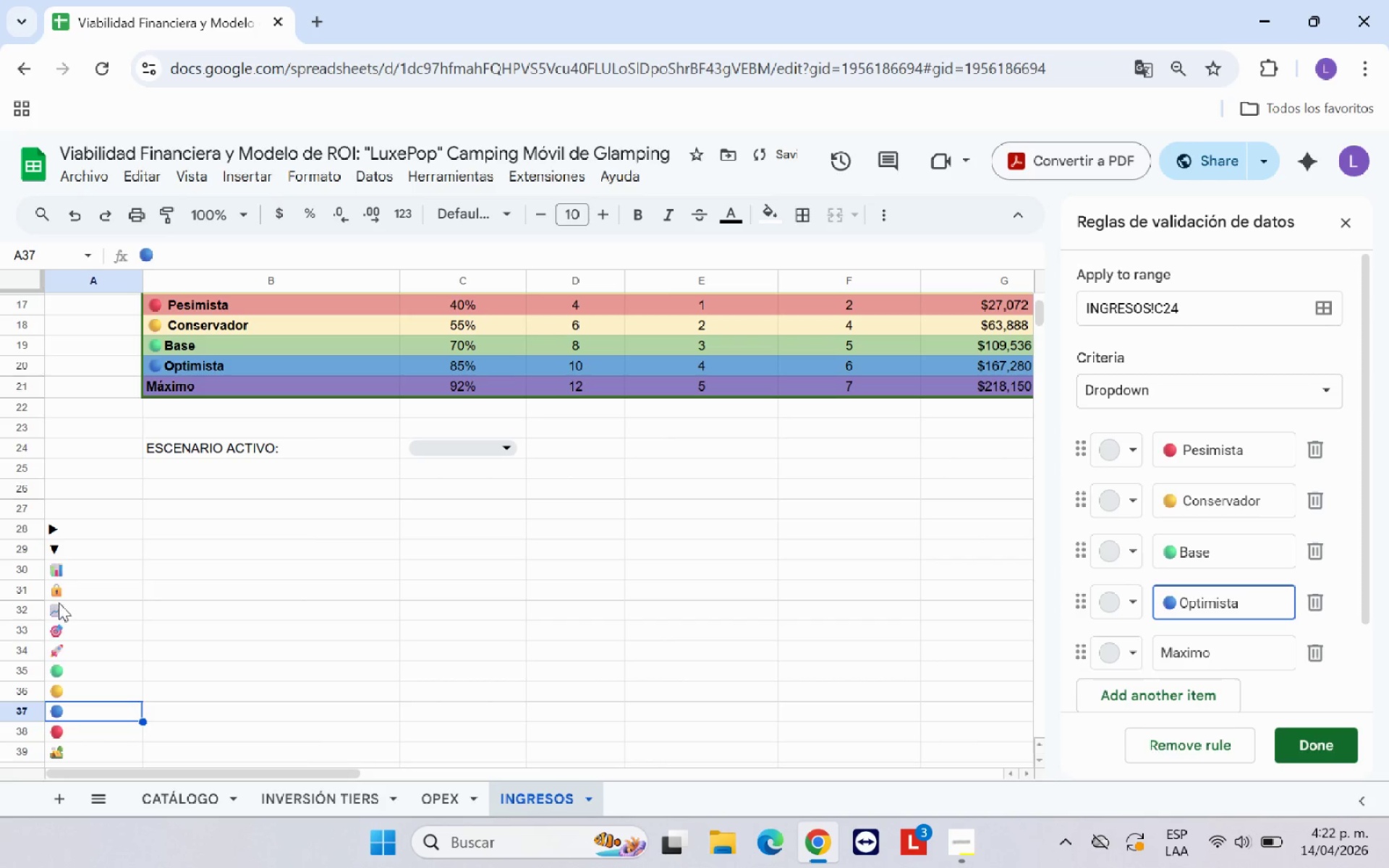 
left_click([75, 648])
 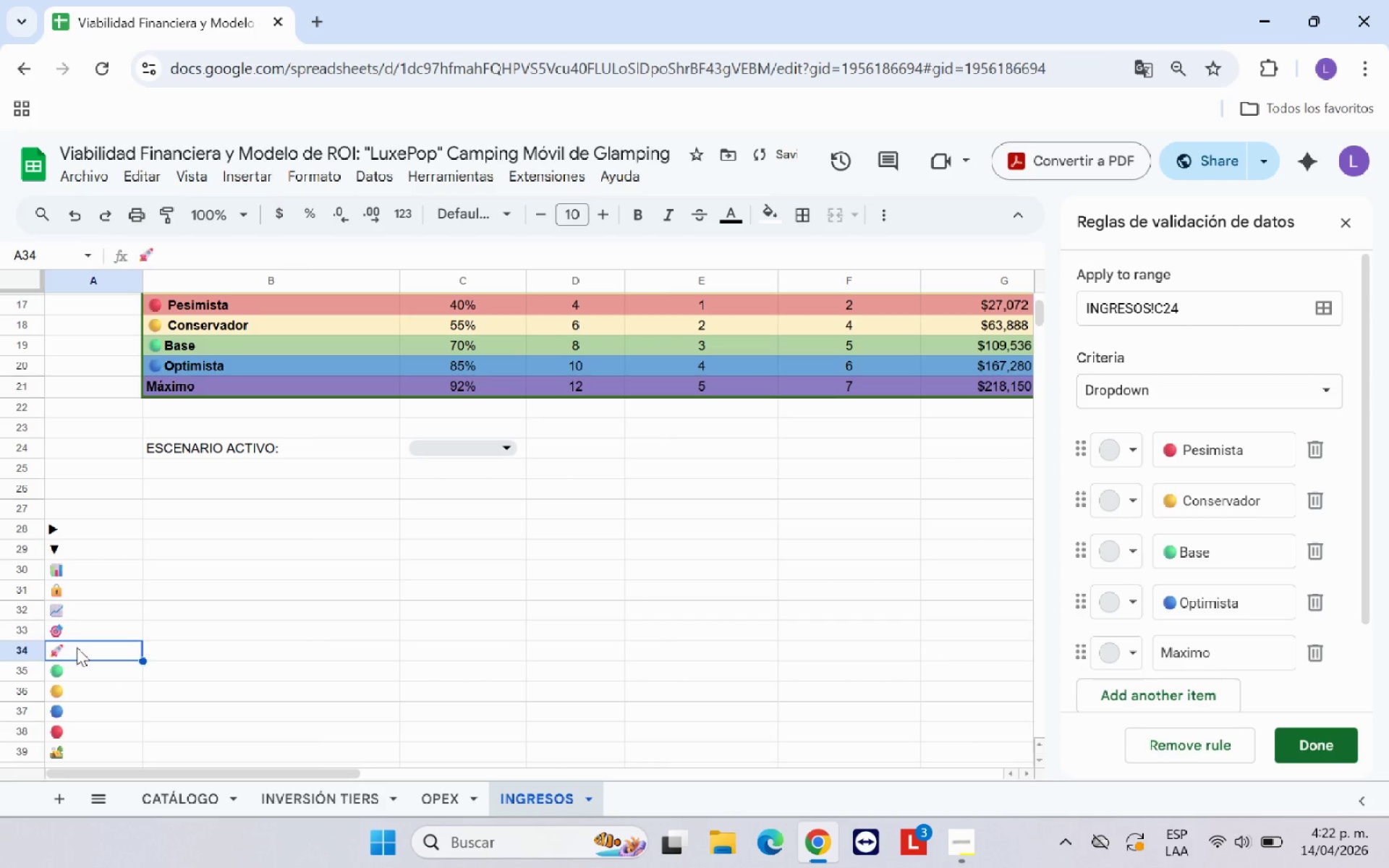 
key(Control+C)
 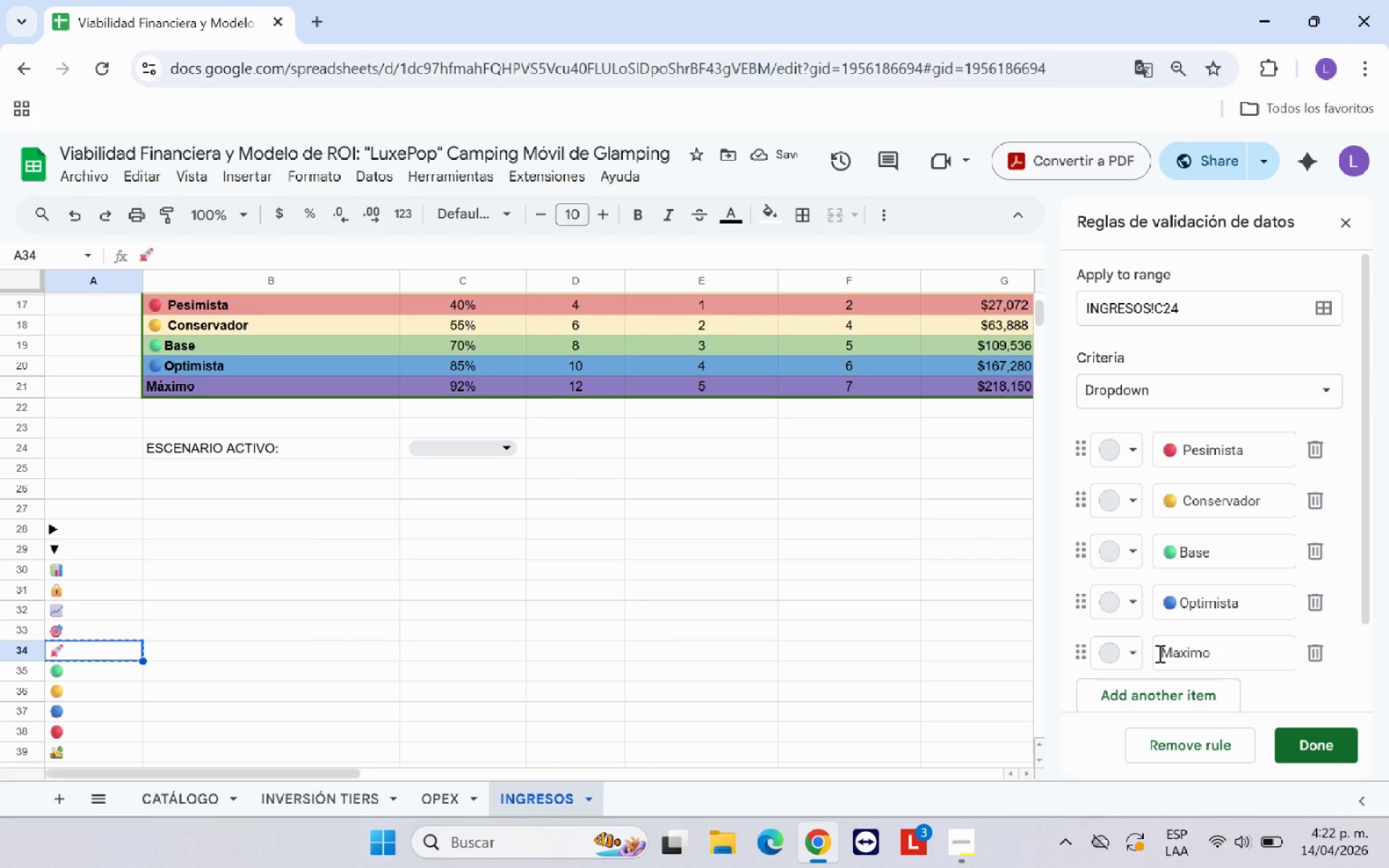 
left_click([1160, 653])
 